 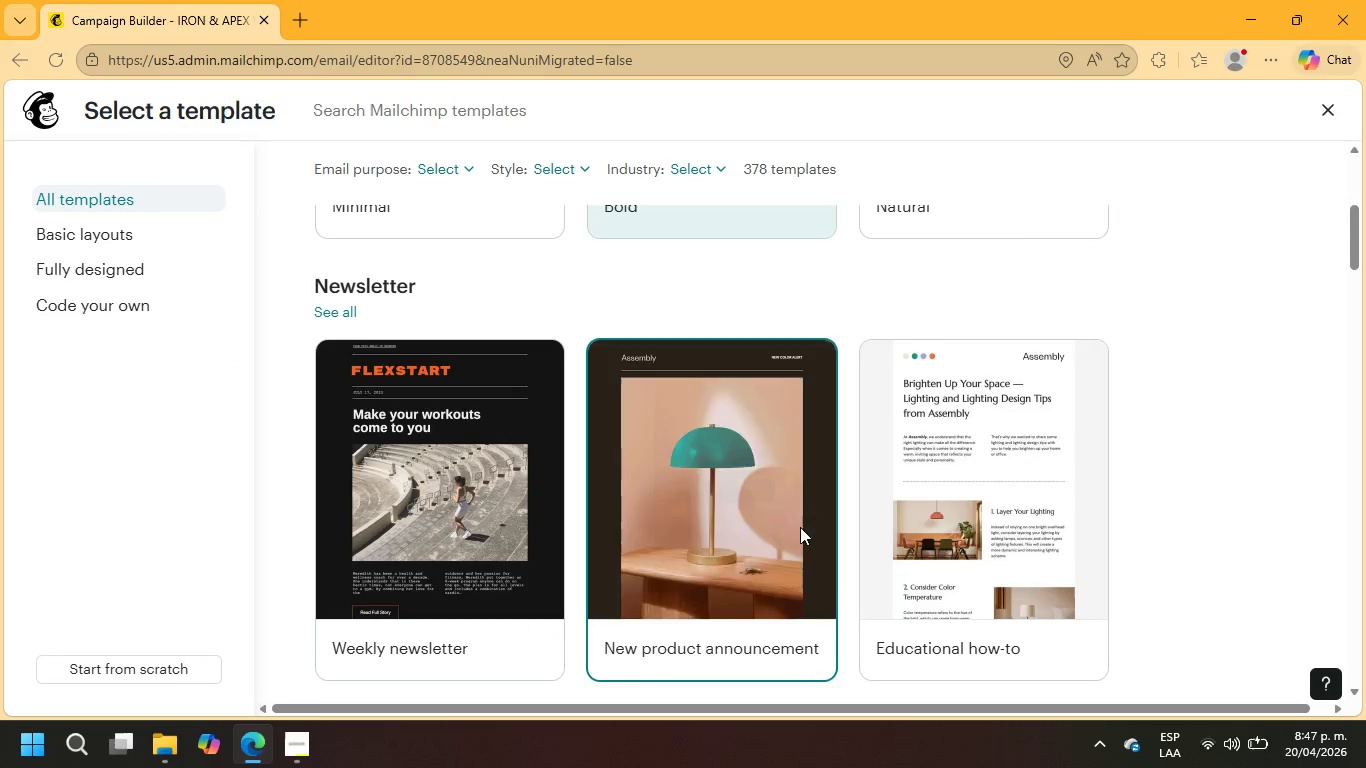 
scroll: coordinate [787, 528], scroll_direction: up, amount: 4.0
 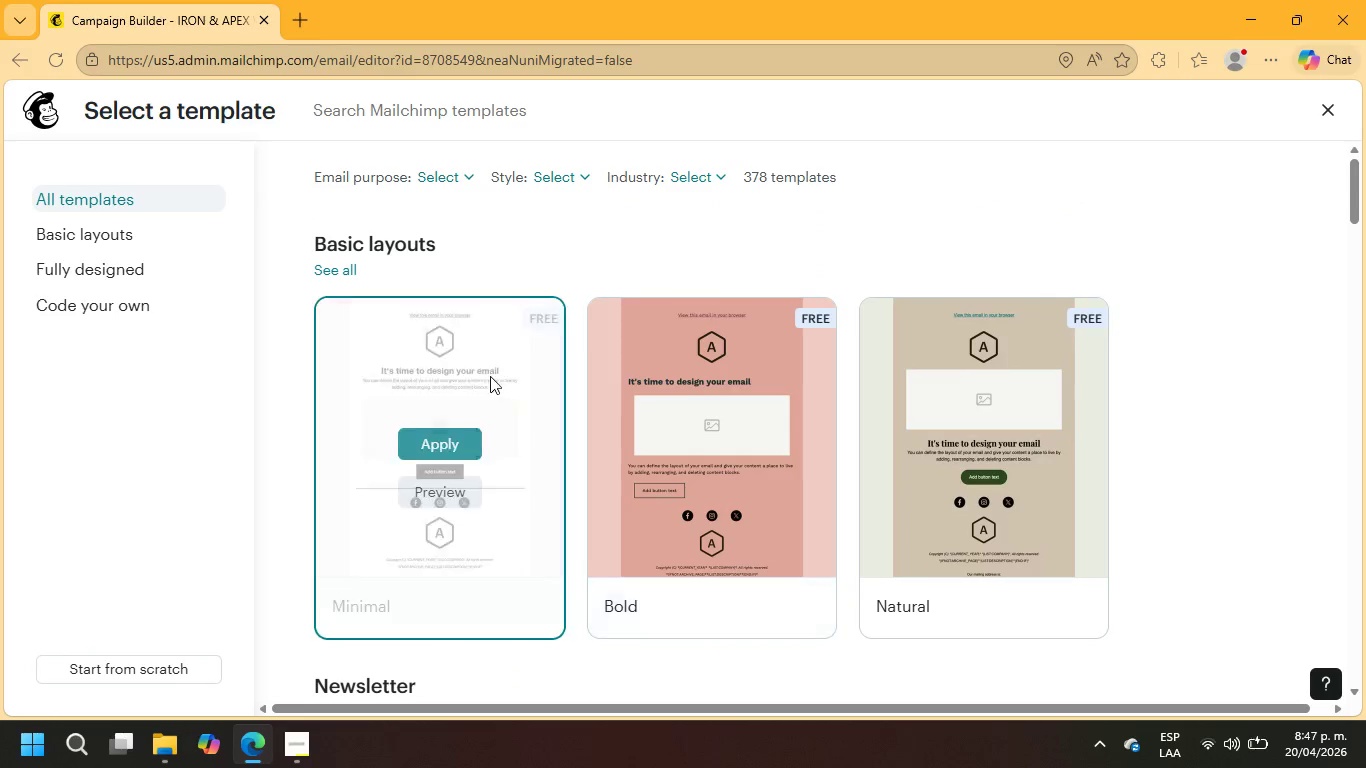 
left_click([480, 374])
 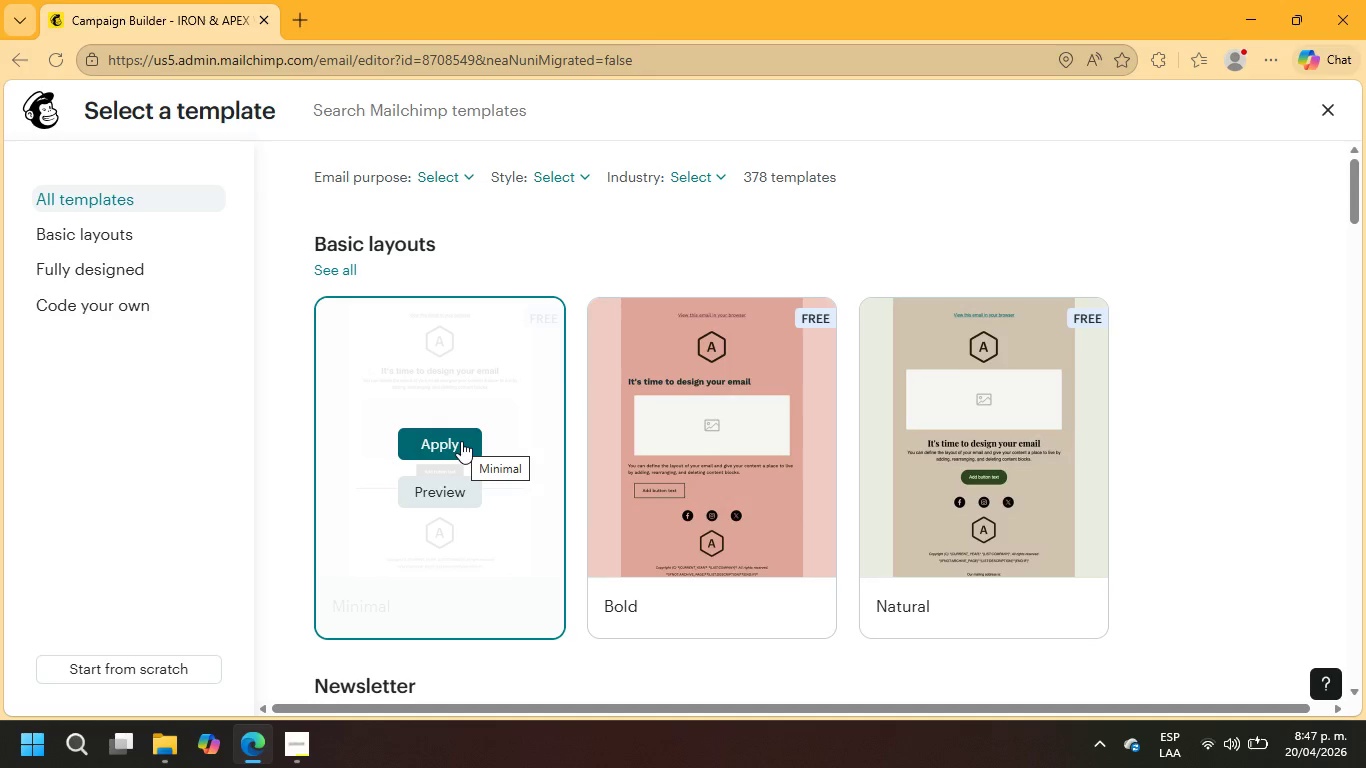 
left_click([461, 441])
 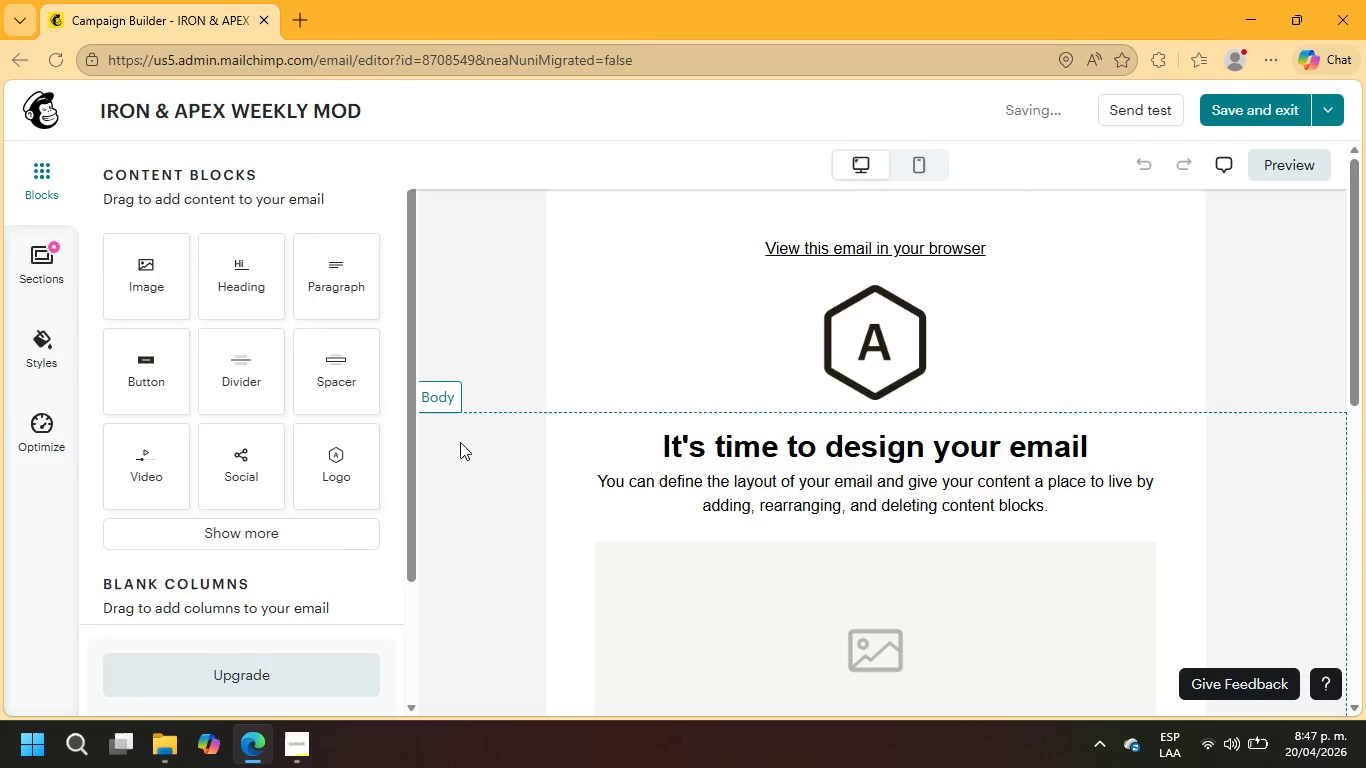 
wait(6.34)
 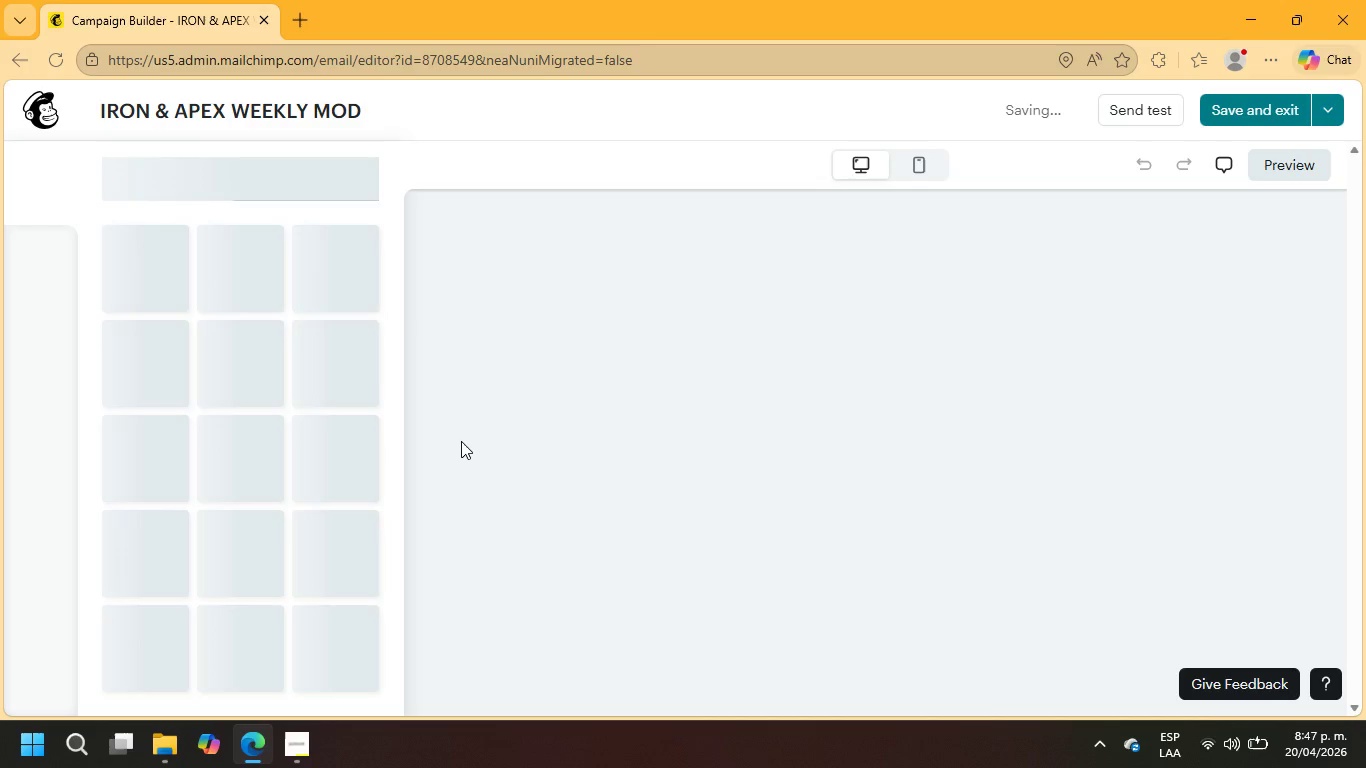 
left_click([28, 346])
 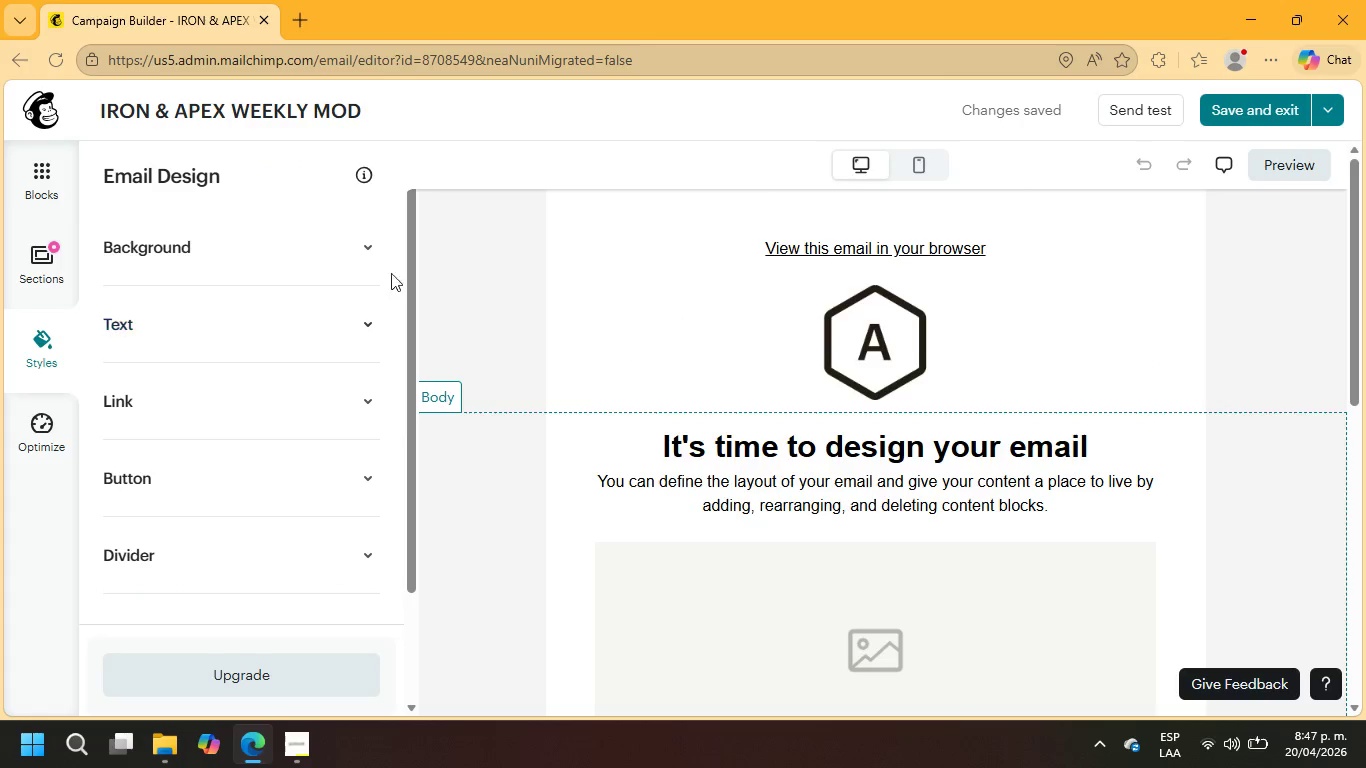 
left_click([377, 247])
 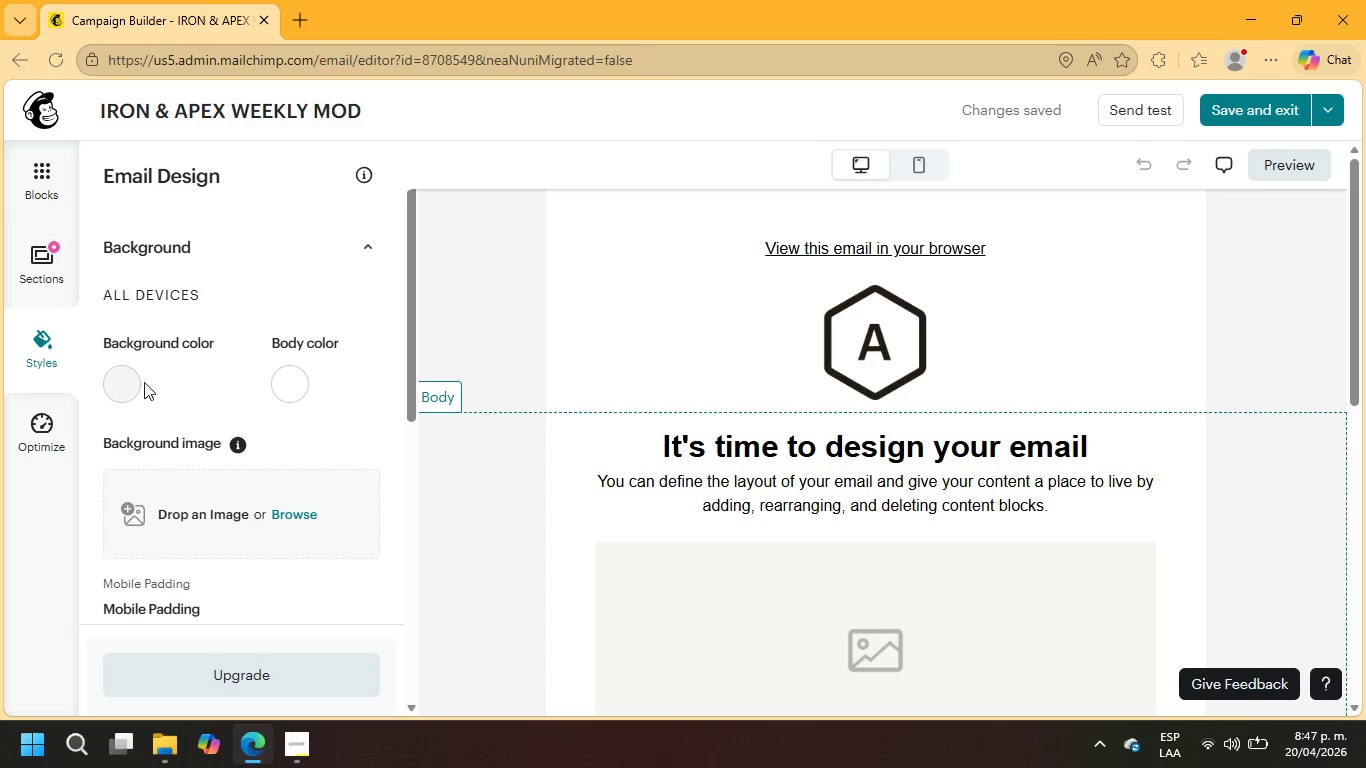 
left_click([113, 383])
 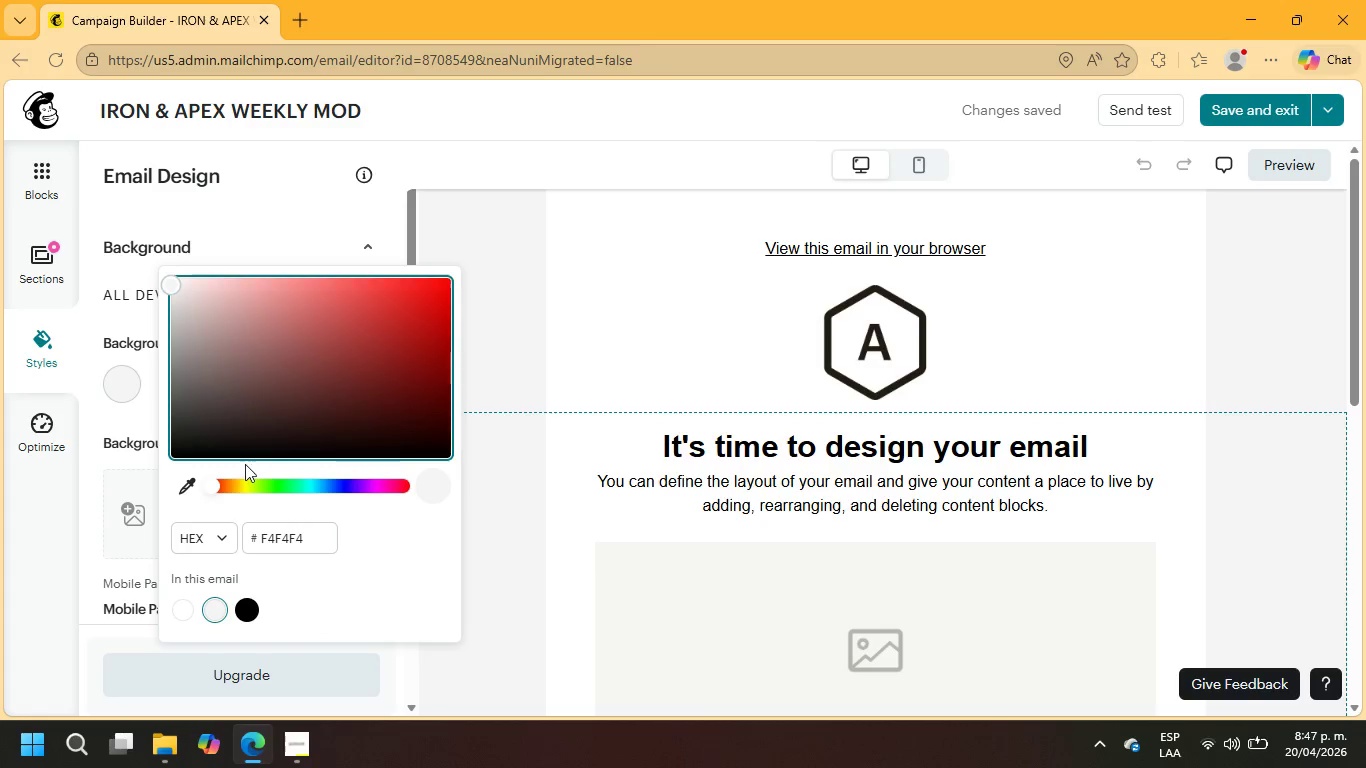 
left_click([243, 602])
 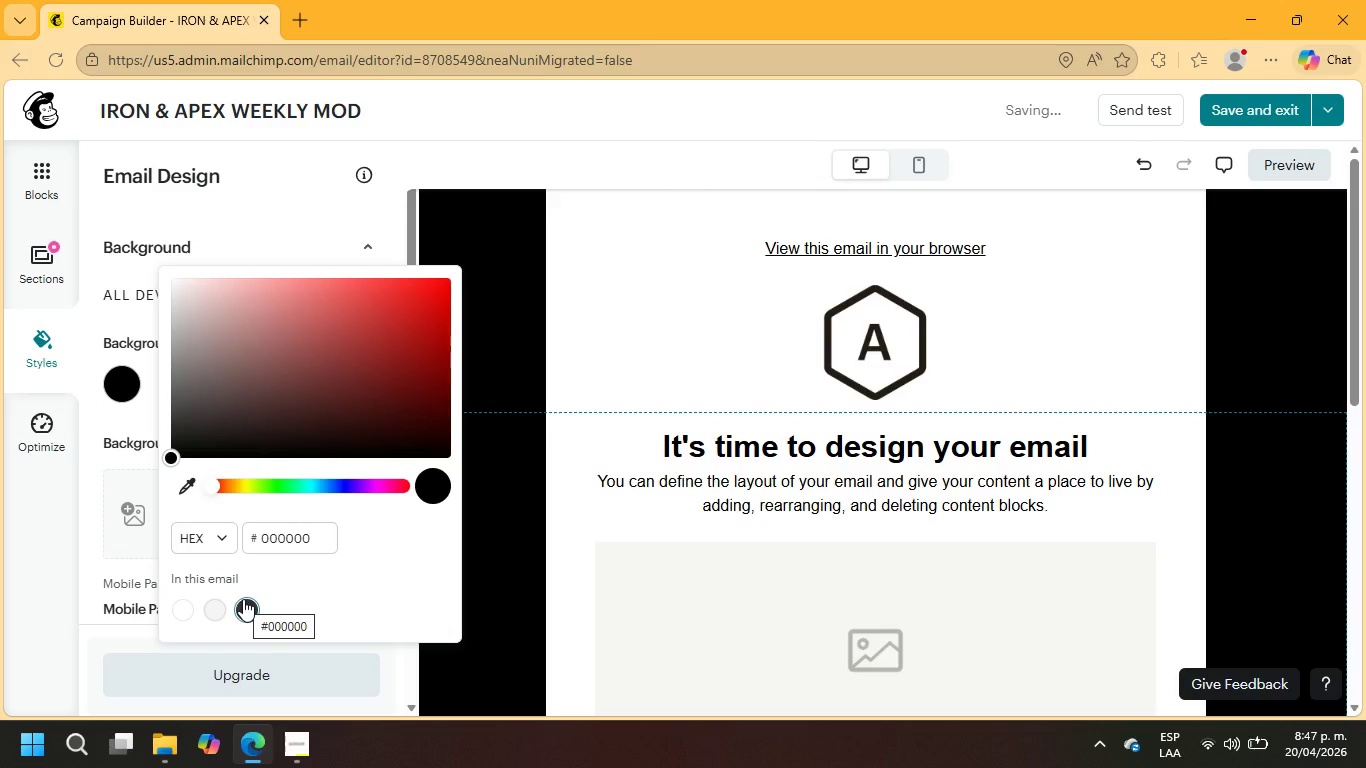 
left_click([279, 195])
 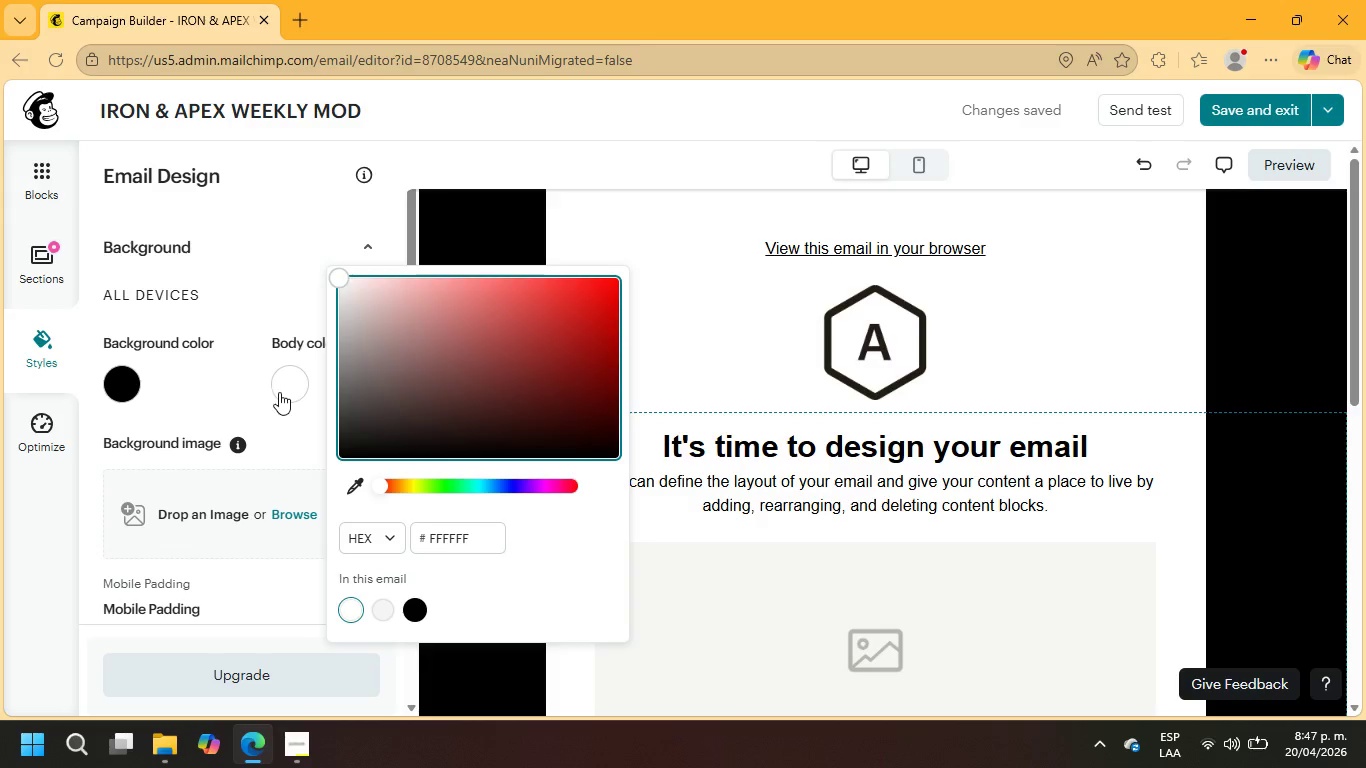 
left_click([407, 613])
 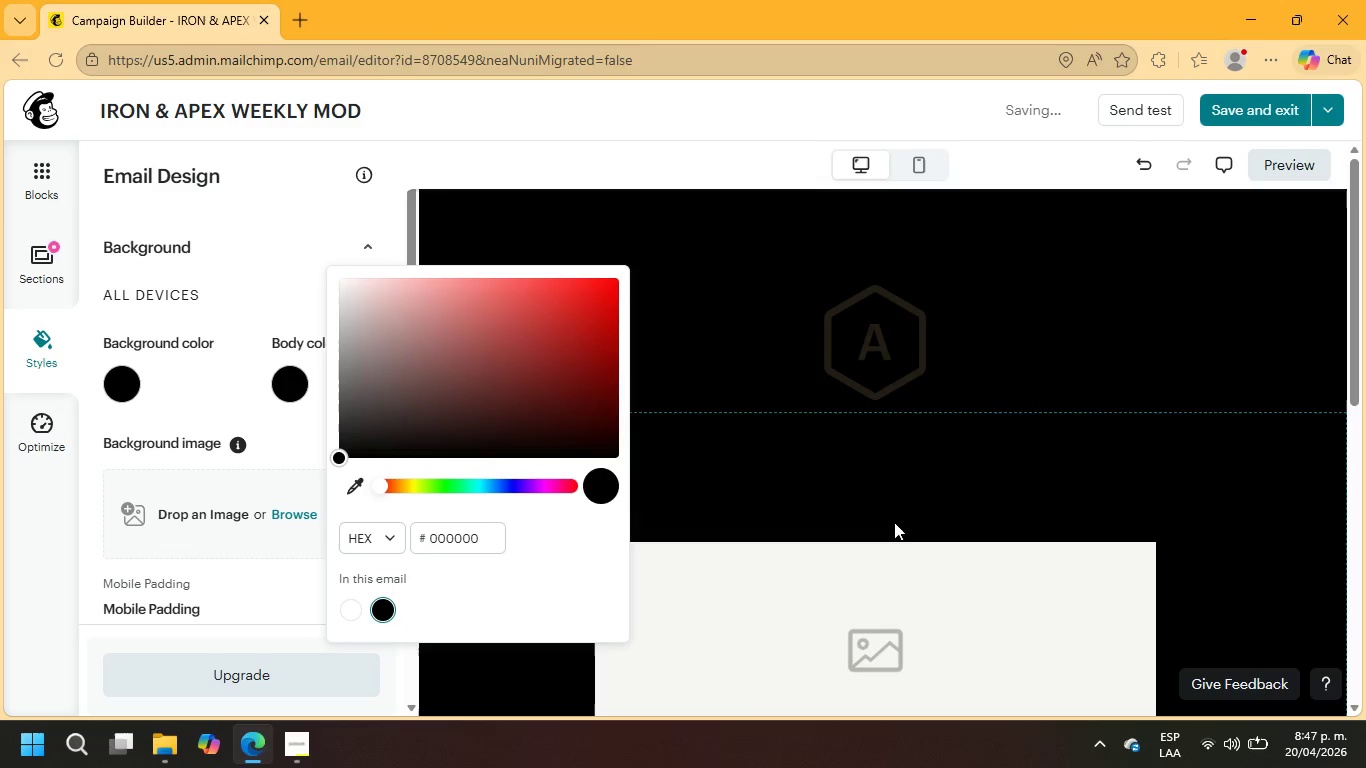 
left_click([860, 450])
 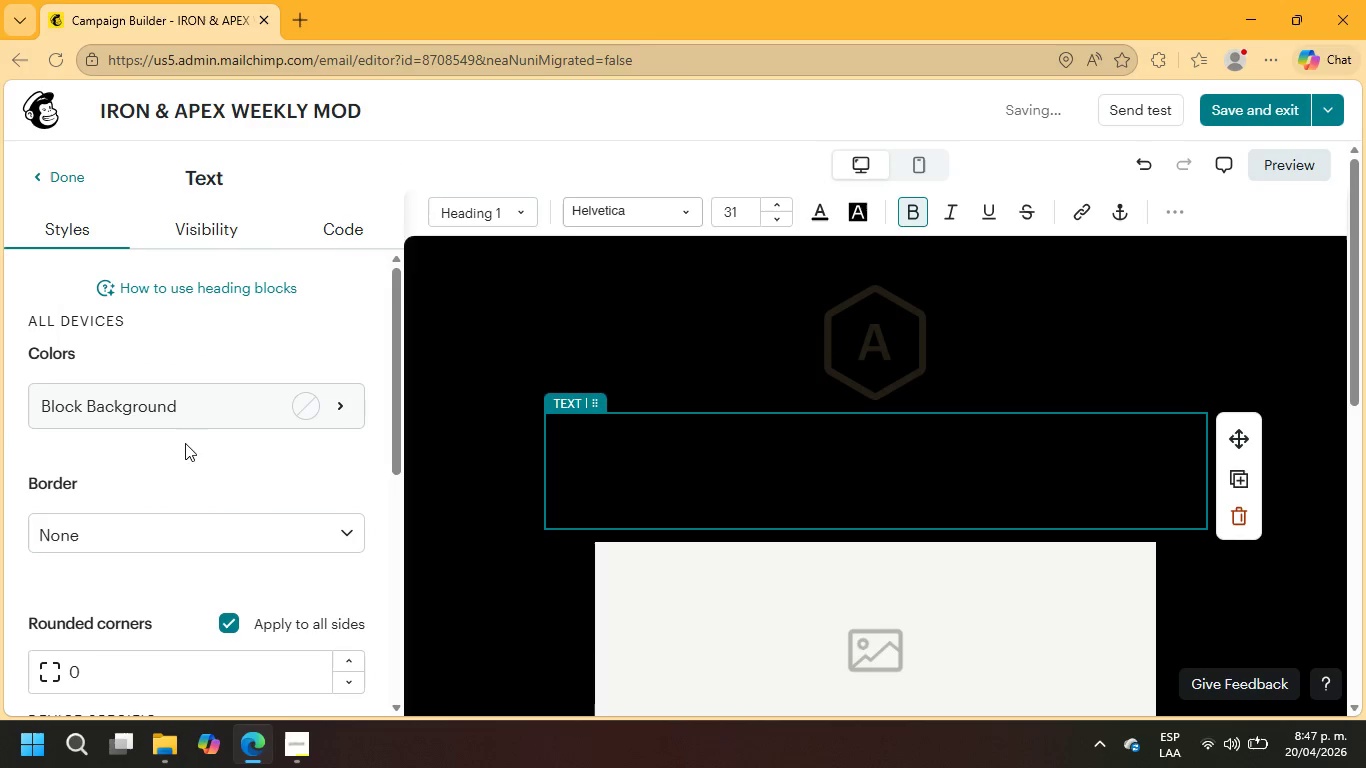 
left_click([243, 414])
 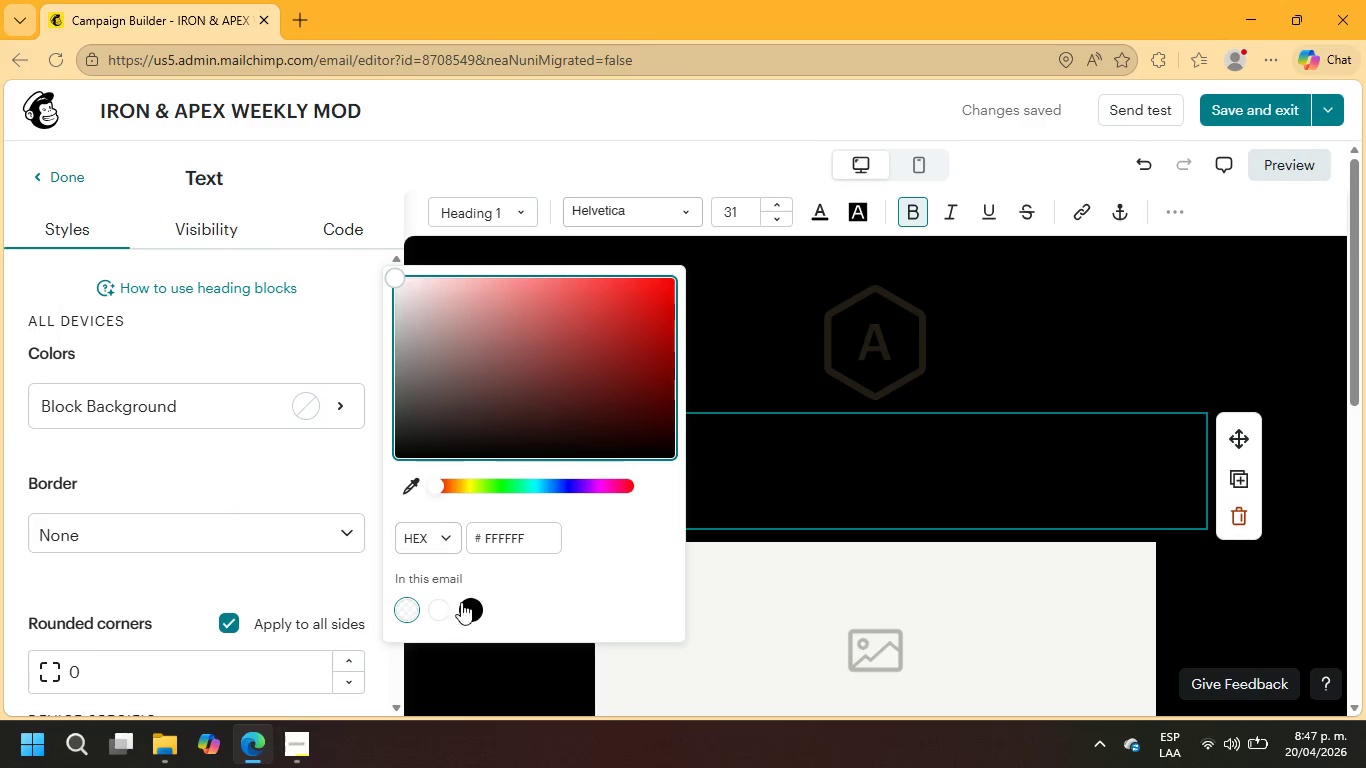 
left_click([439, 607])
 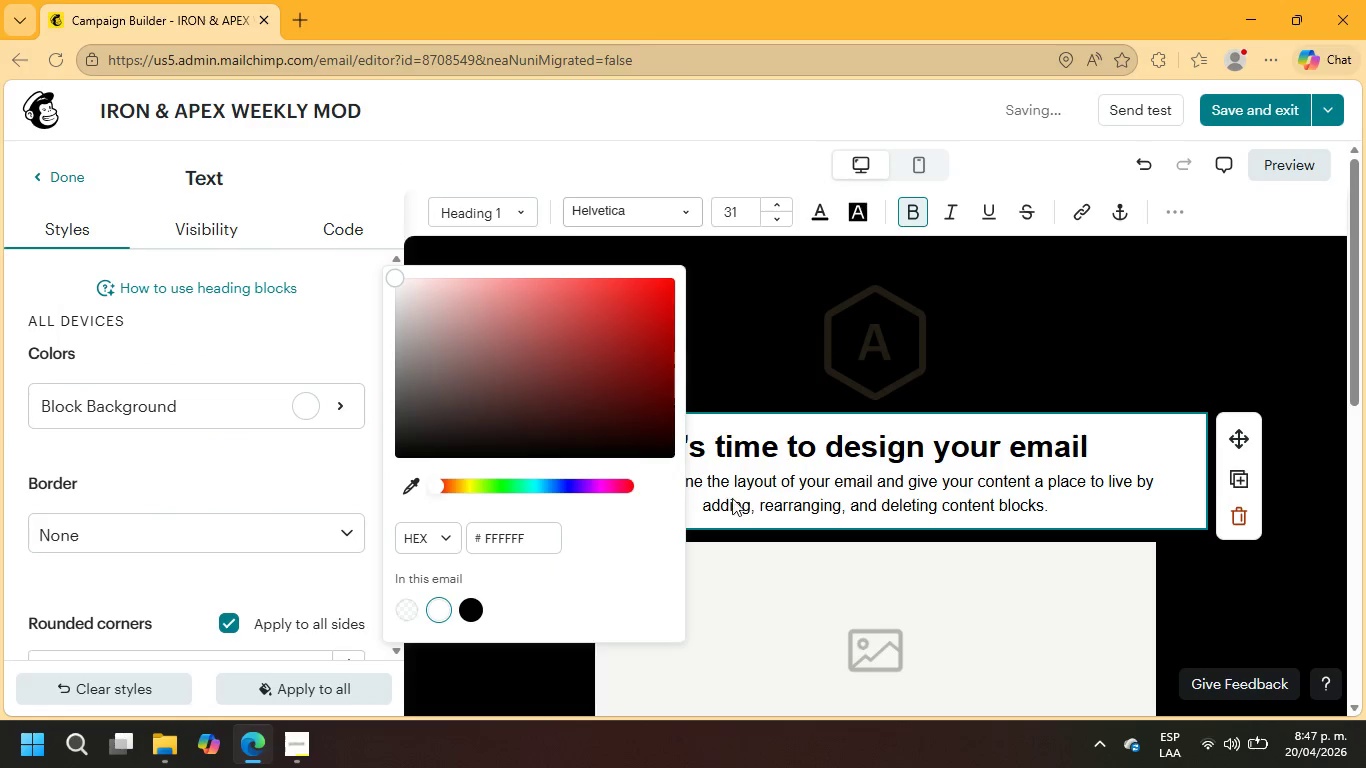 
left_click([1121, 300])
 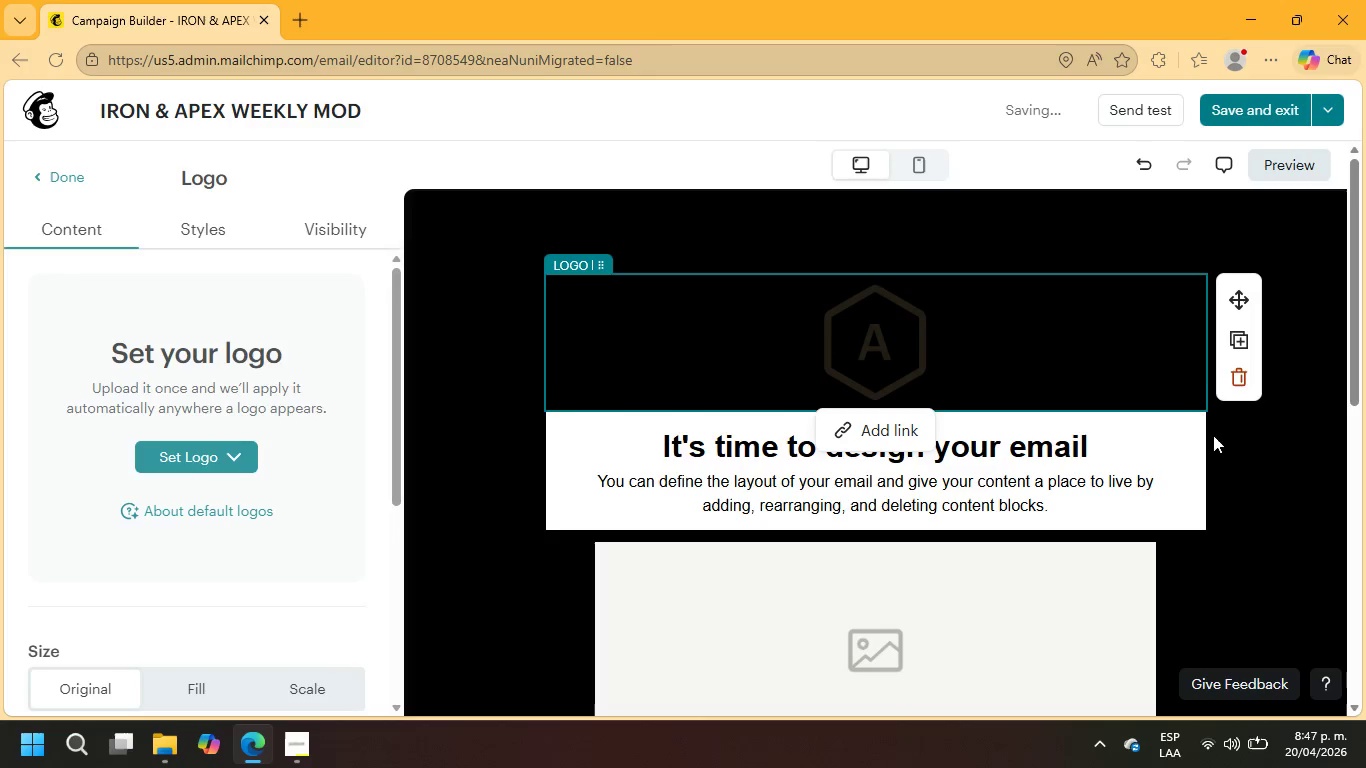 
scroll: coordinate [1149, 482], scroll_direction: down, amount: 7.0
 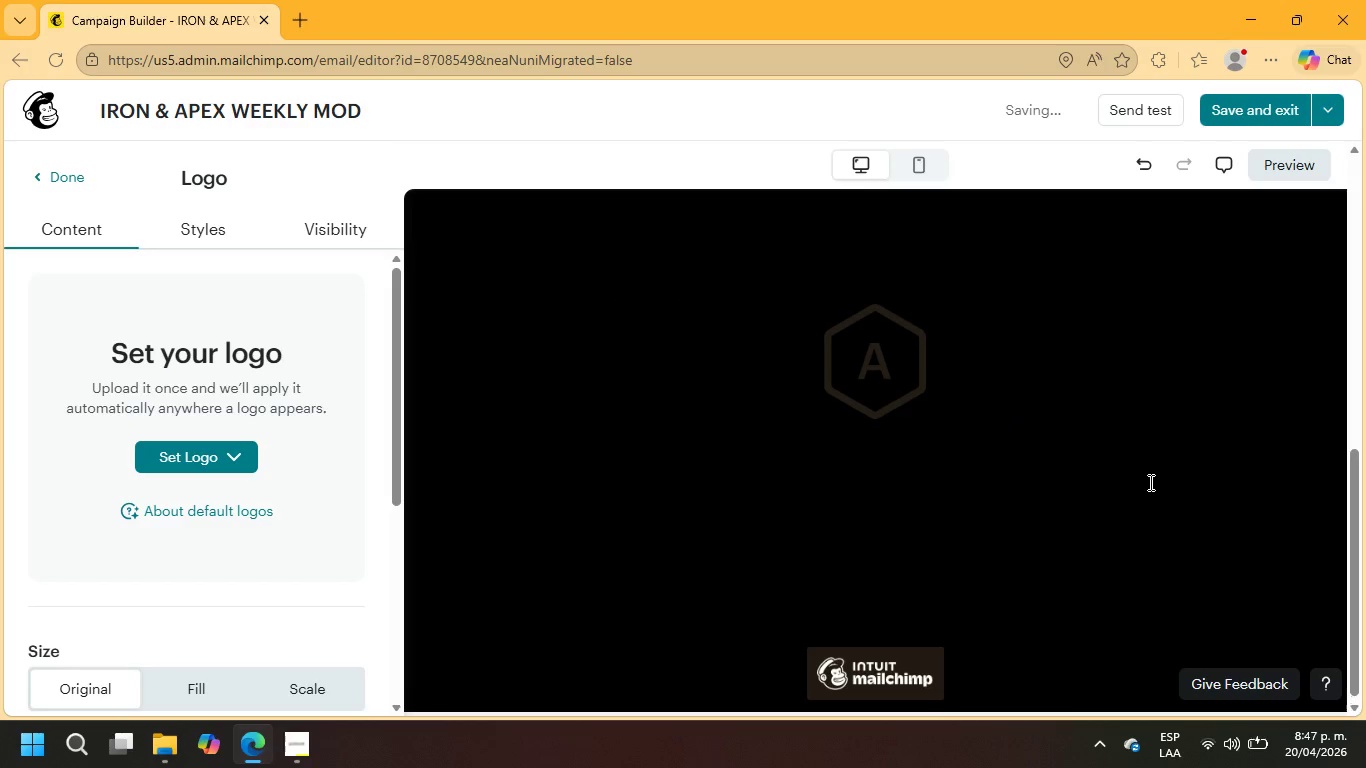 
scroll: coordinate [1149, 482], scroll_direction: up, amount: 2.0
 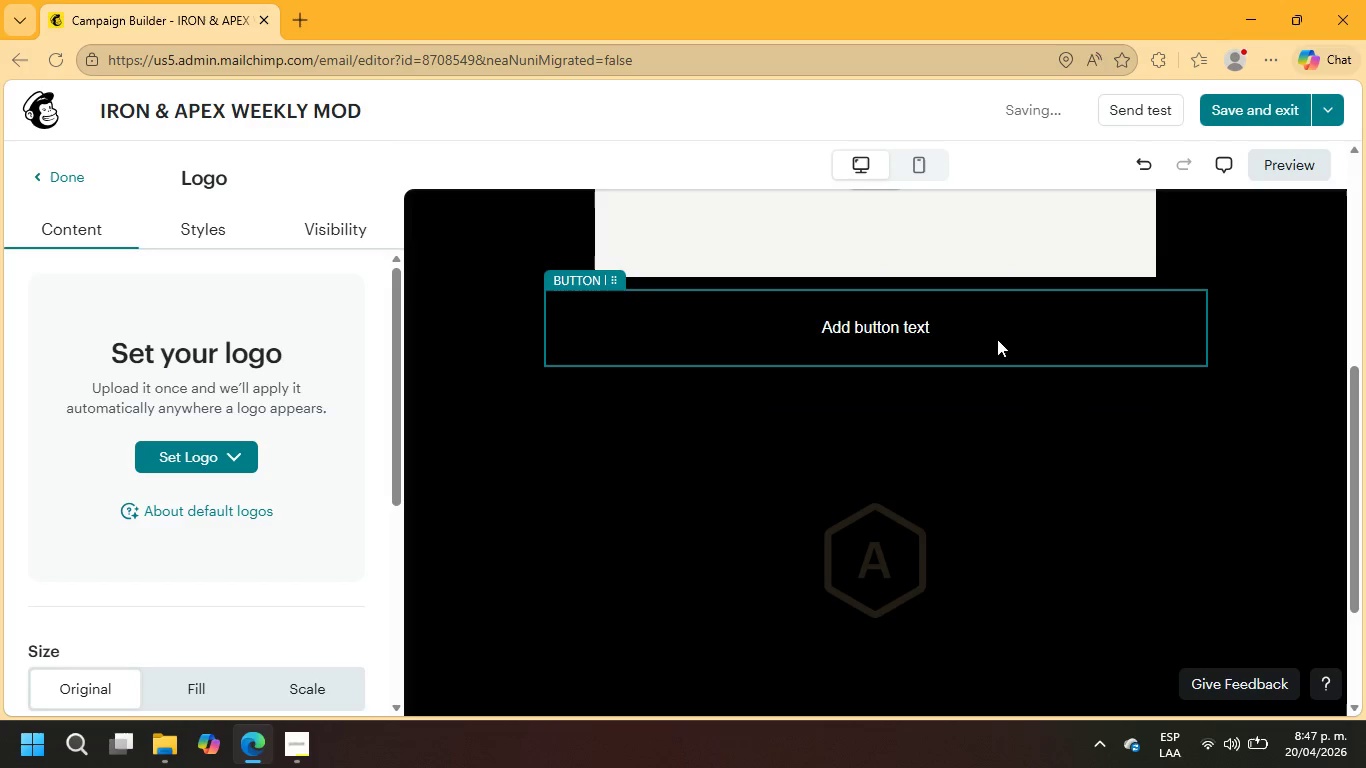 
left_click([997, 338])
 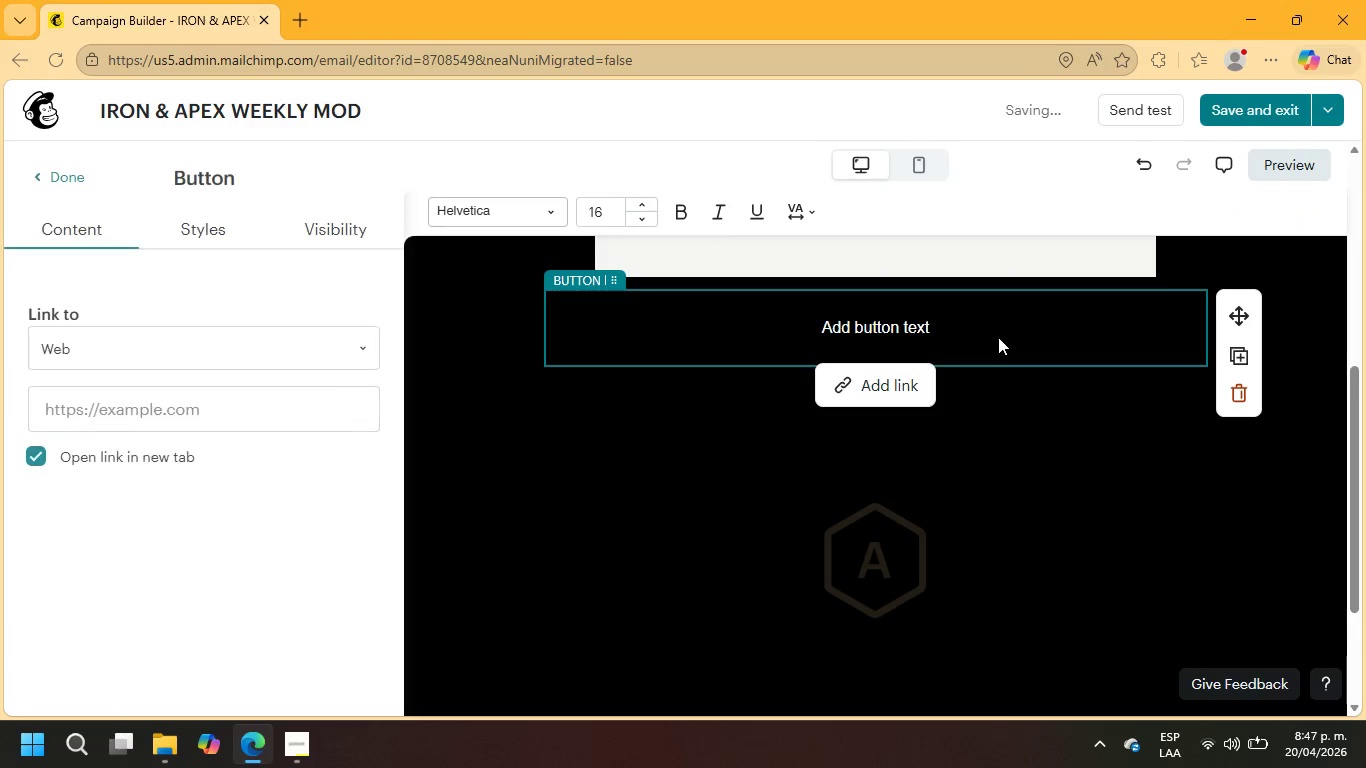 
scroll: coordinate [944, 423], scroll_direction: up, amount: 12.0
 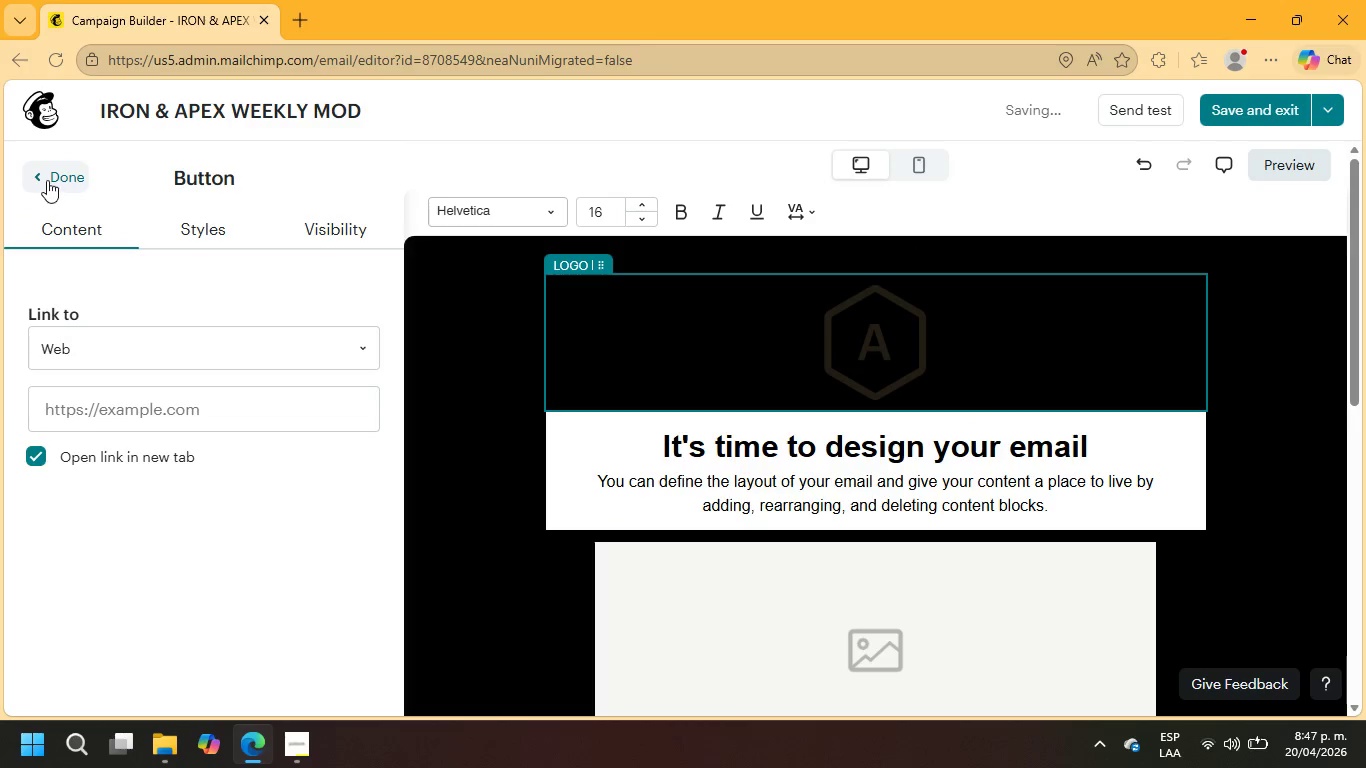 
left_click([35, 175])
 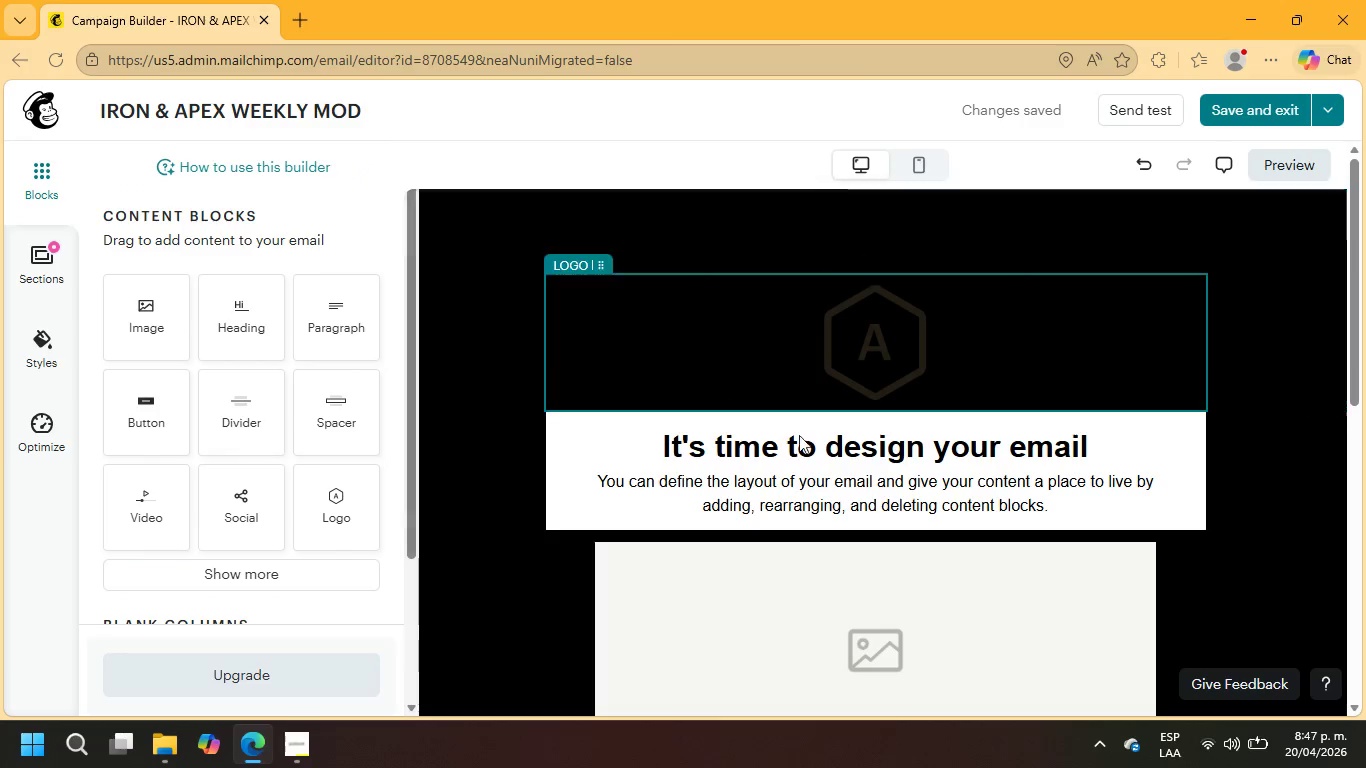 
scroll: coordinate [1009, 471], scroll_direction: down, amount: 1.0
 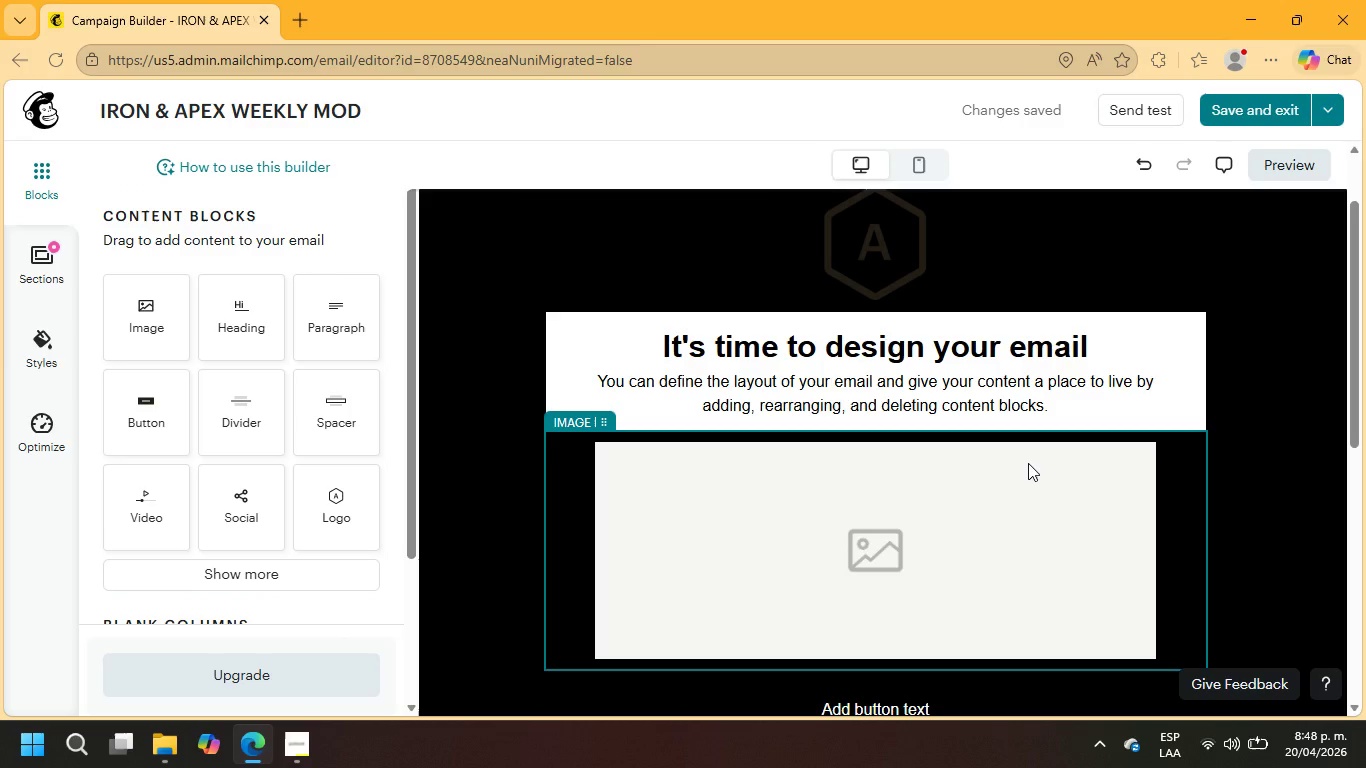 
double_click([941, 389])
 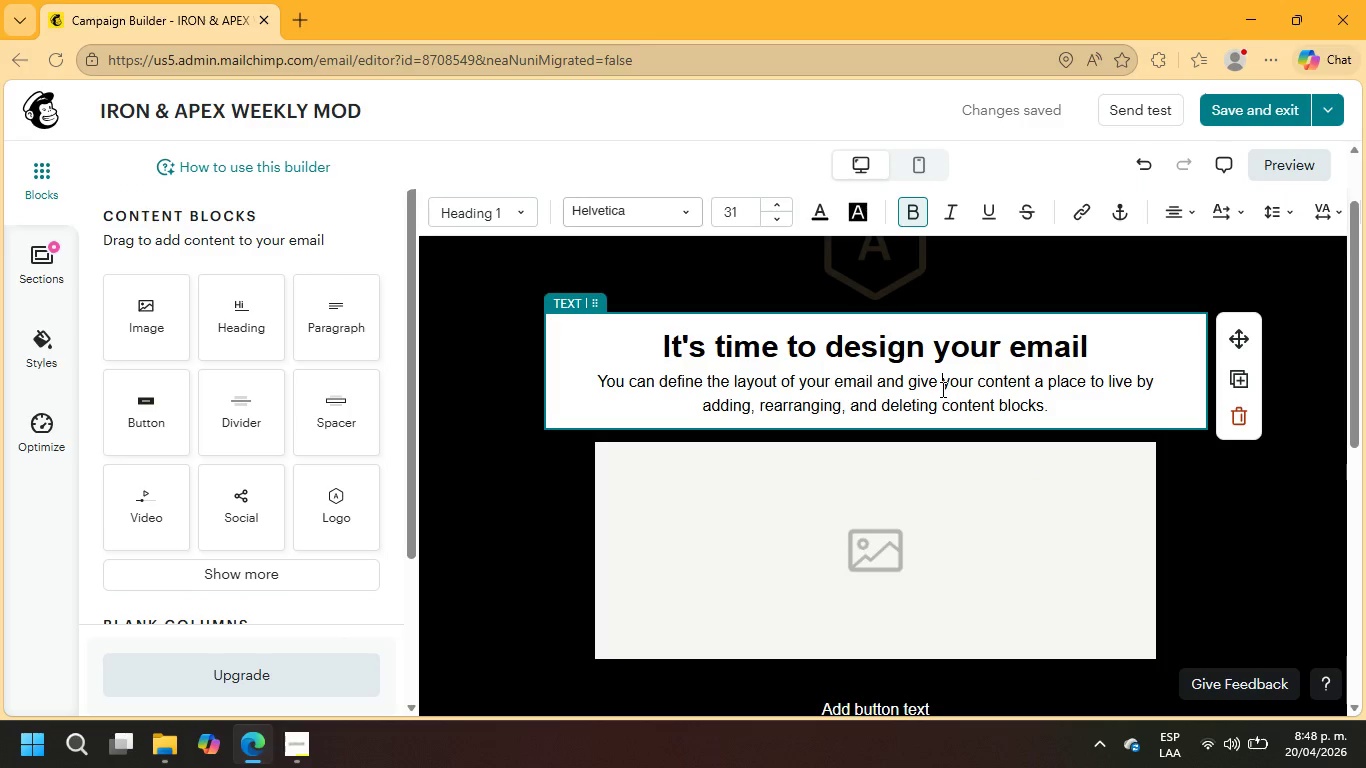 
triple_click([941, 389])
 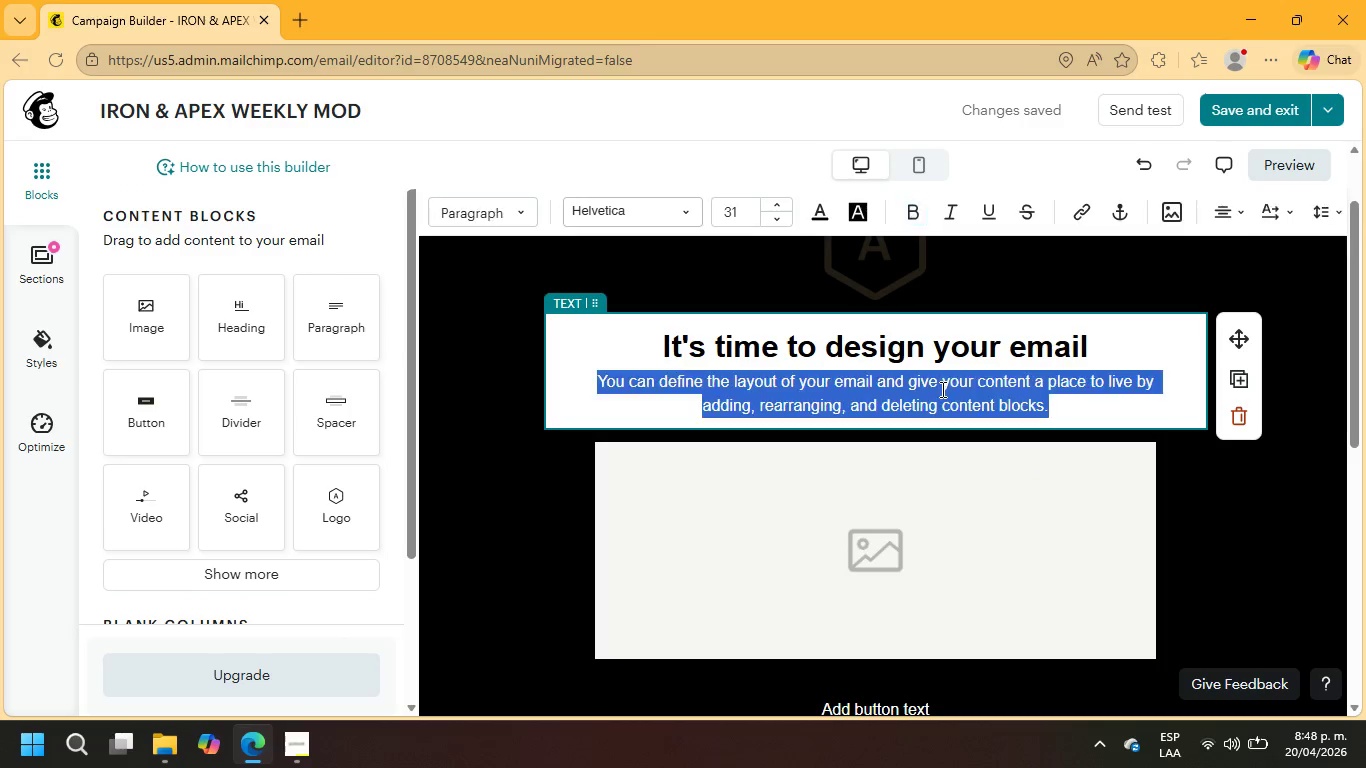 
triple_click([941, 389])
 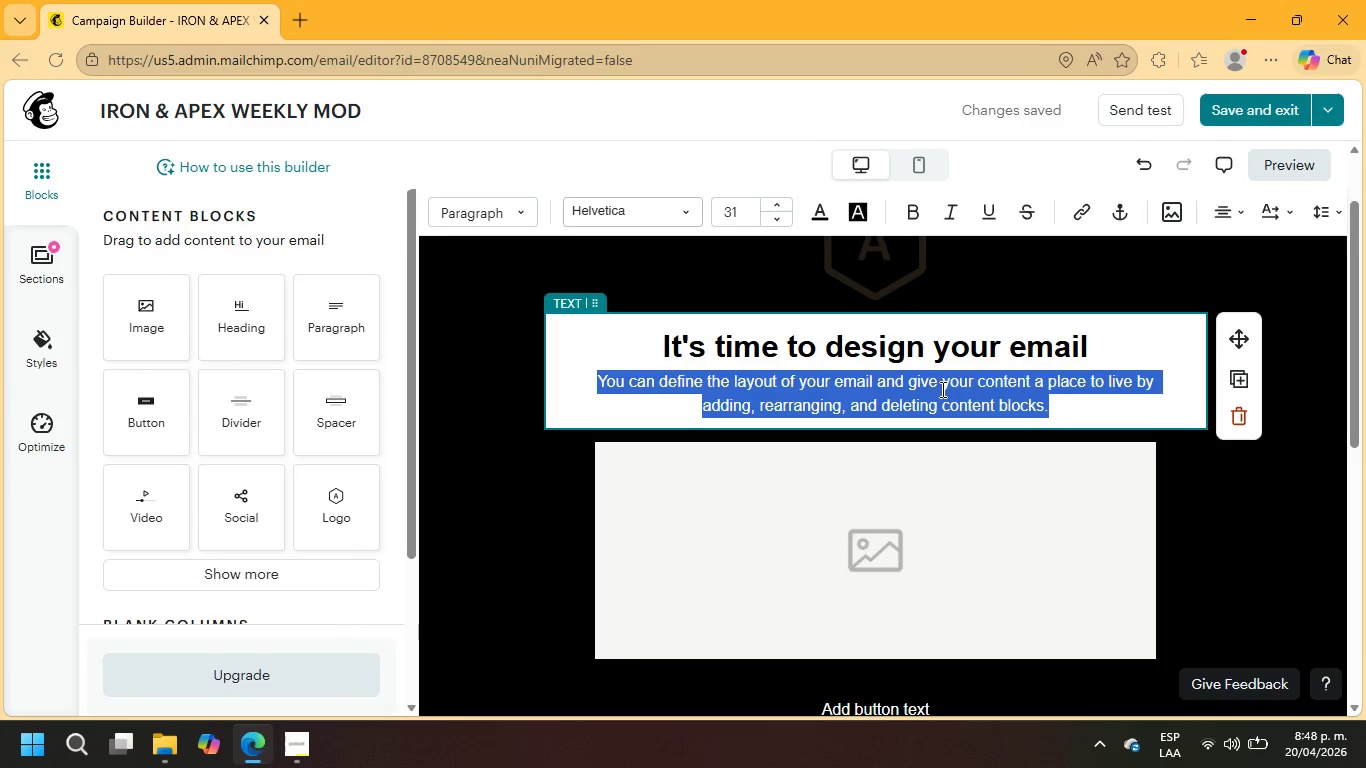 
triple_click([941, 389])
 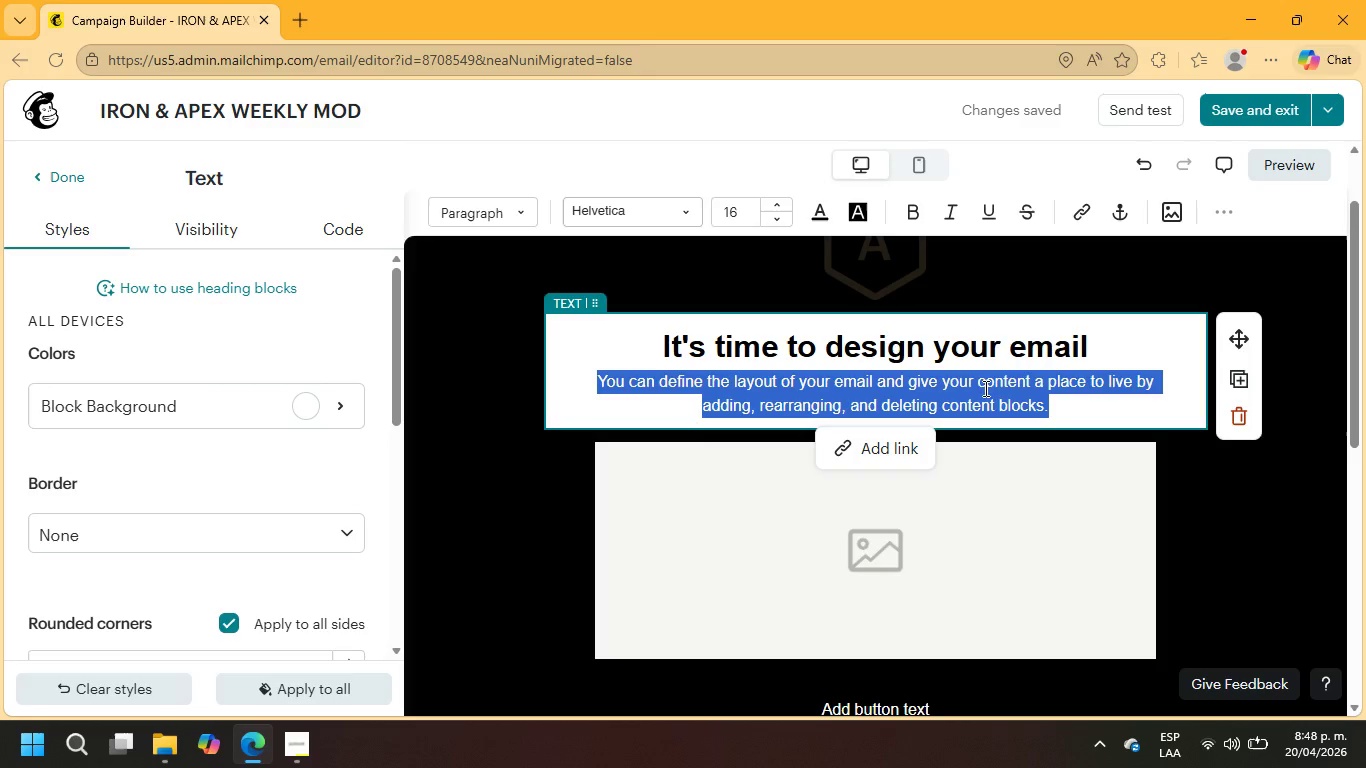 
left_click([999, 400])
 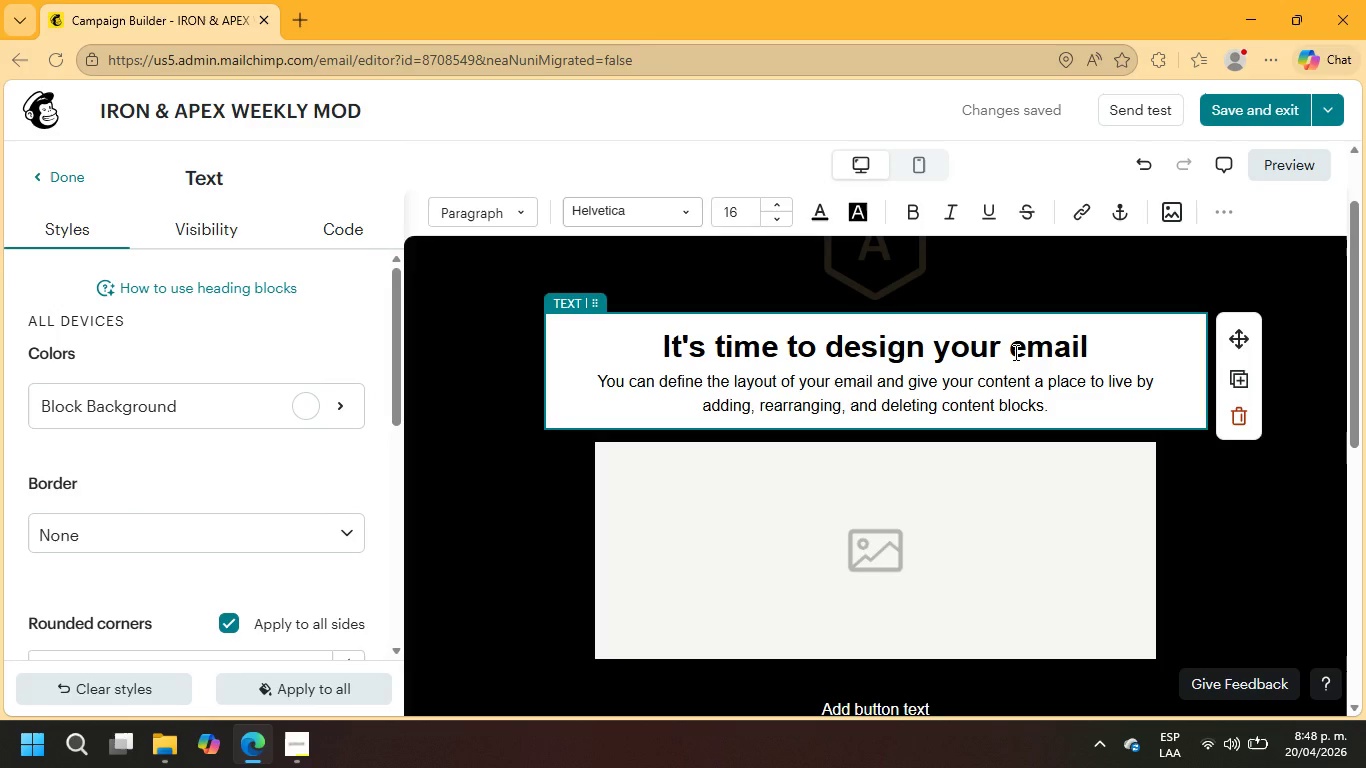 
wait(12.22)
 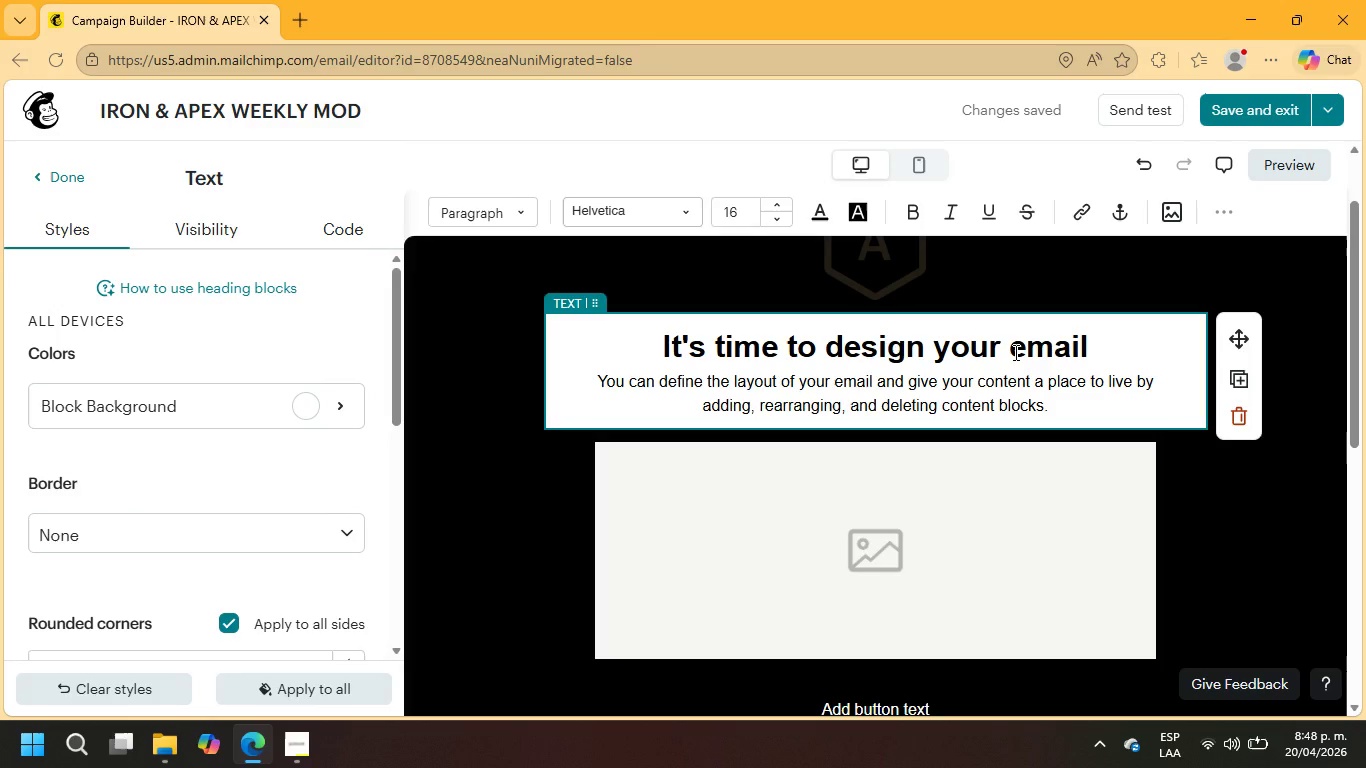 
double_click([956, 377])
 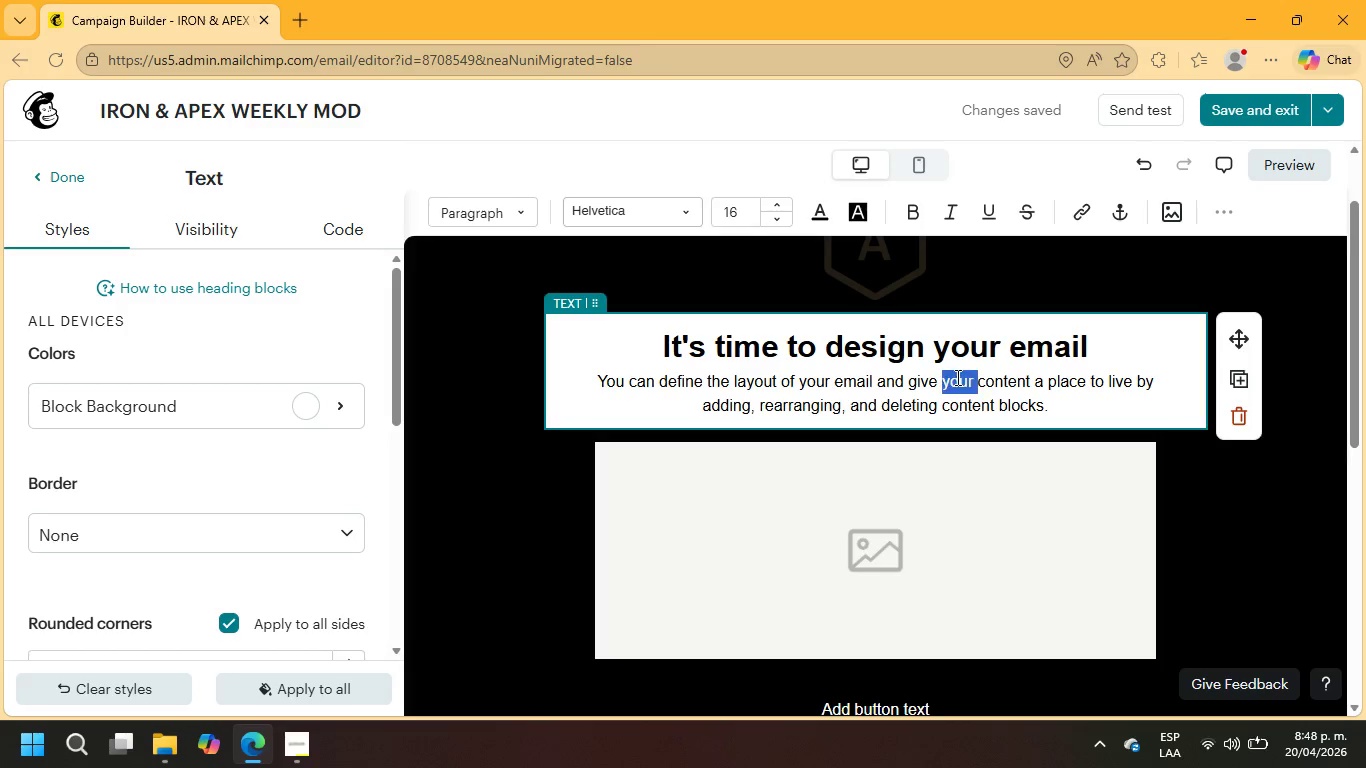 
triple_click([956, 377])
 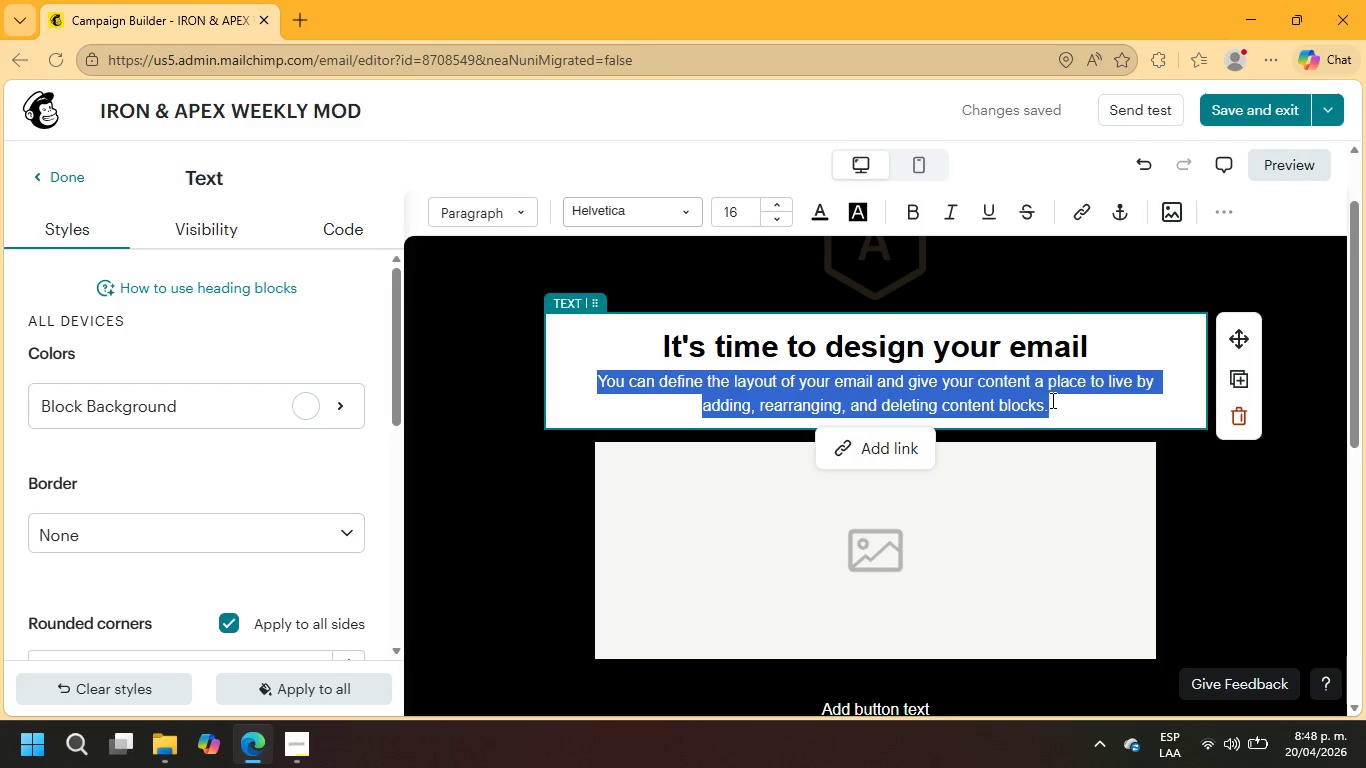 
left_click([1056, 403])
 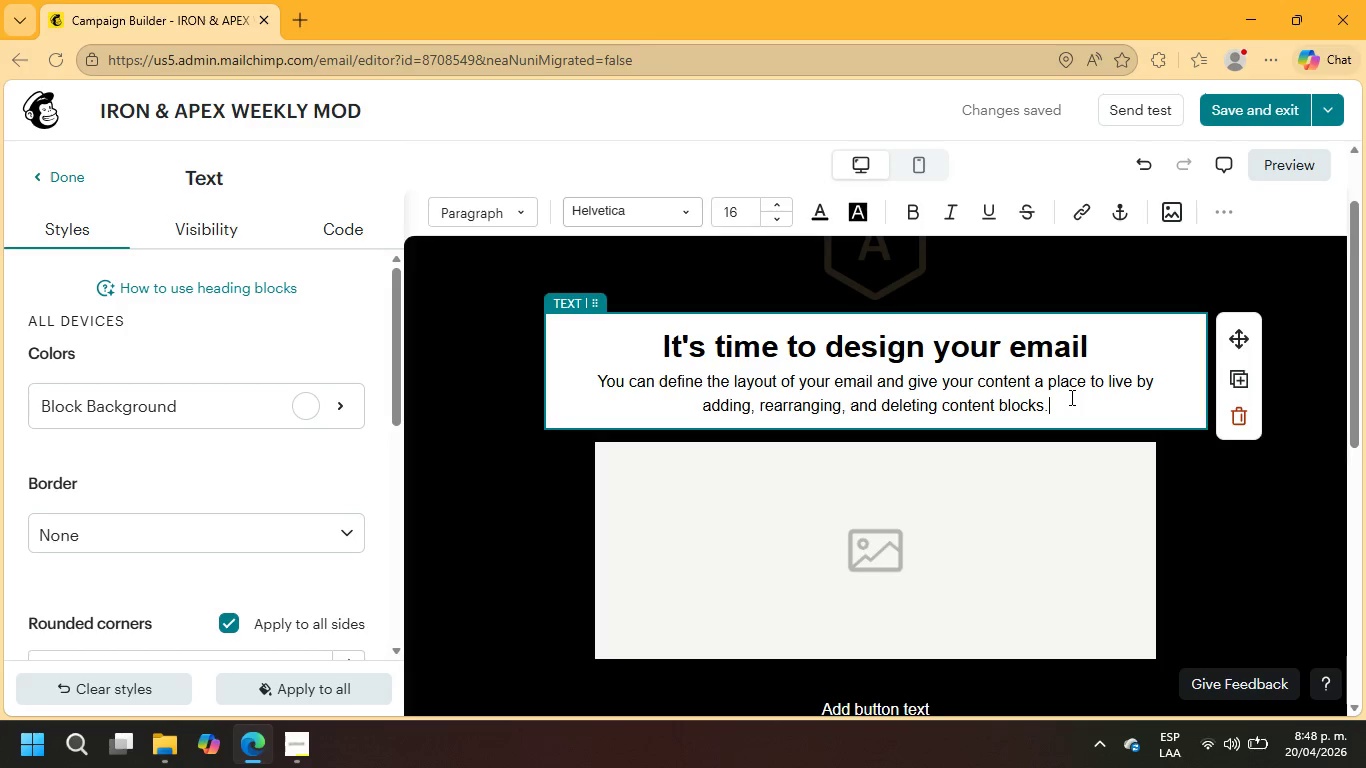 
left_click_drag(start_coordinate=[1068, 402], to_coordinate=[661, 343])
 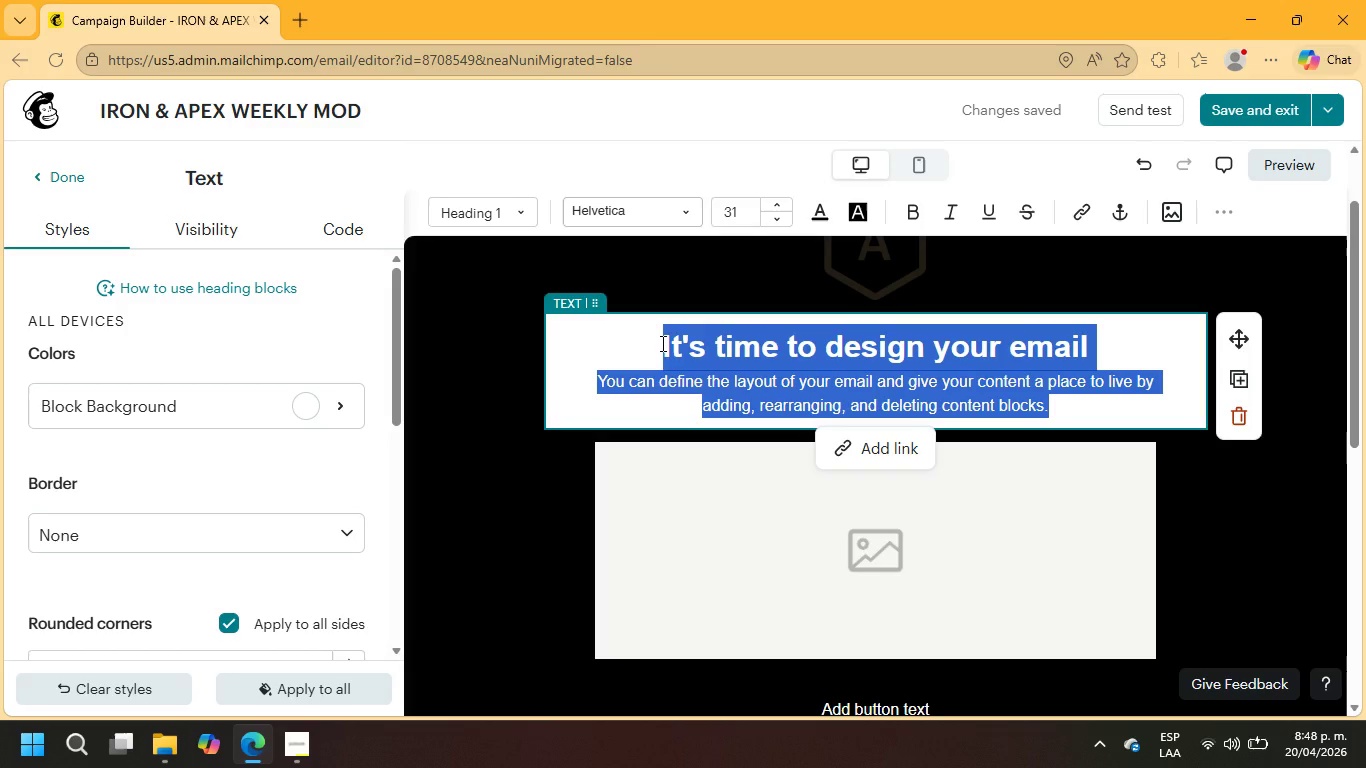 
type(Hi)
key(Backspace)
key(Backspace)
key(Backspace)
type(hI, )
 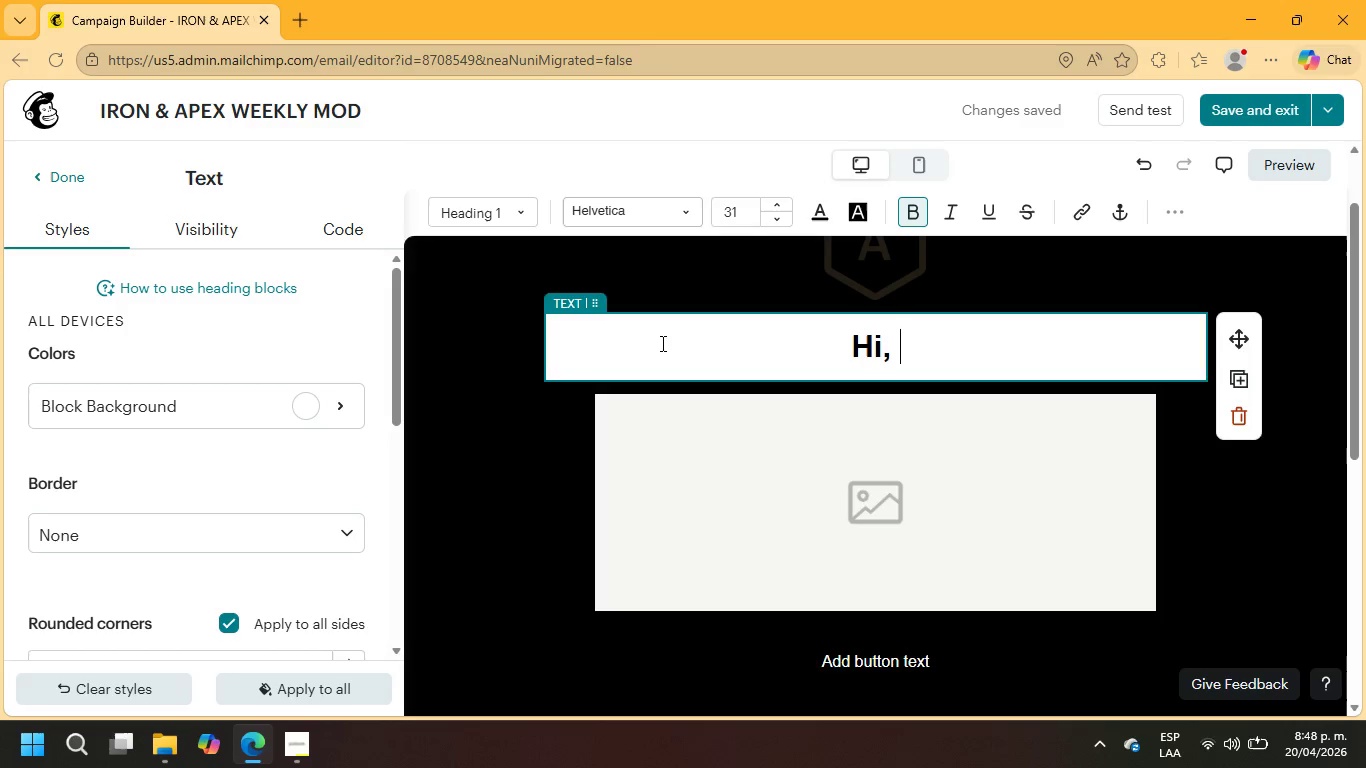 
wait(12.83)
 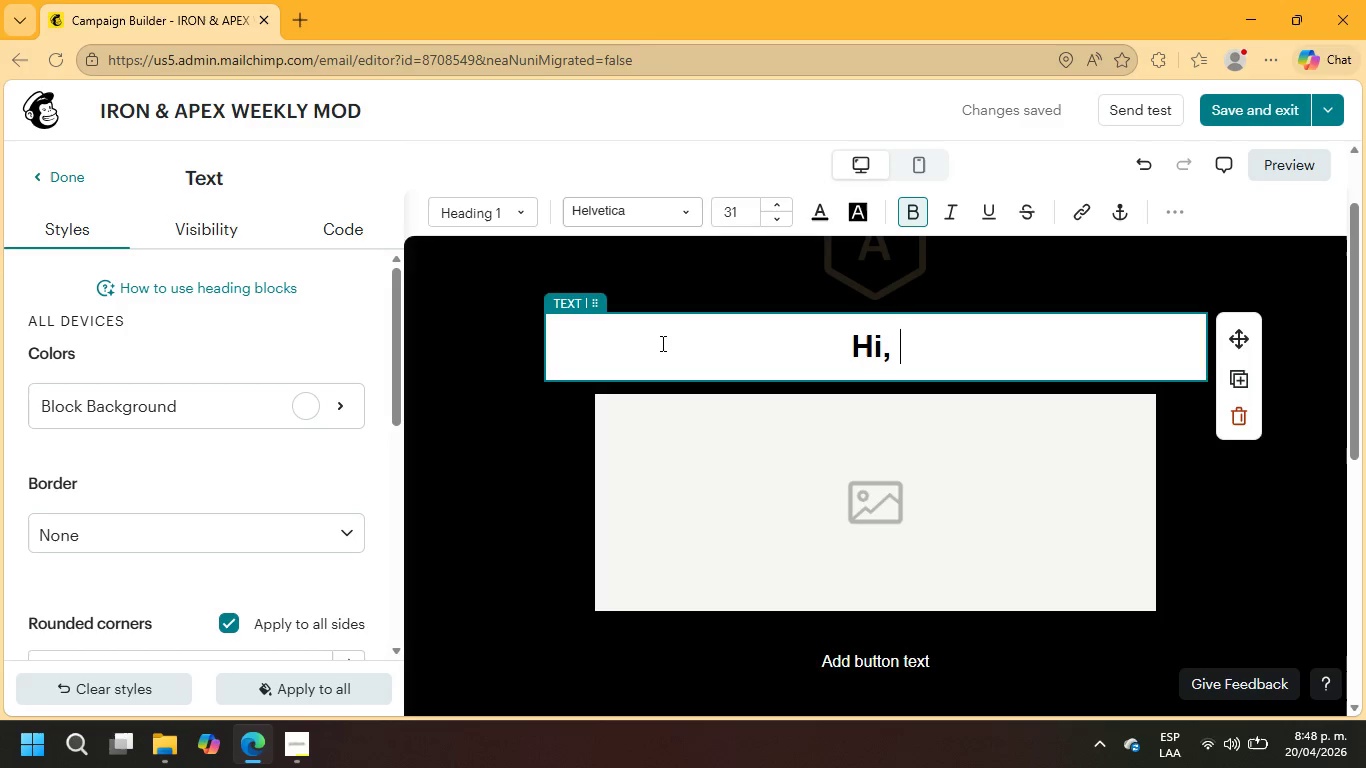 
left_click([314, 225])
 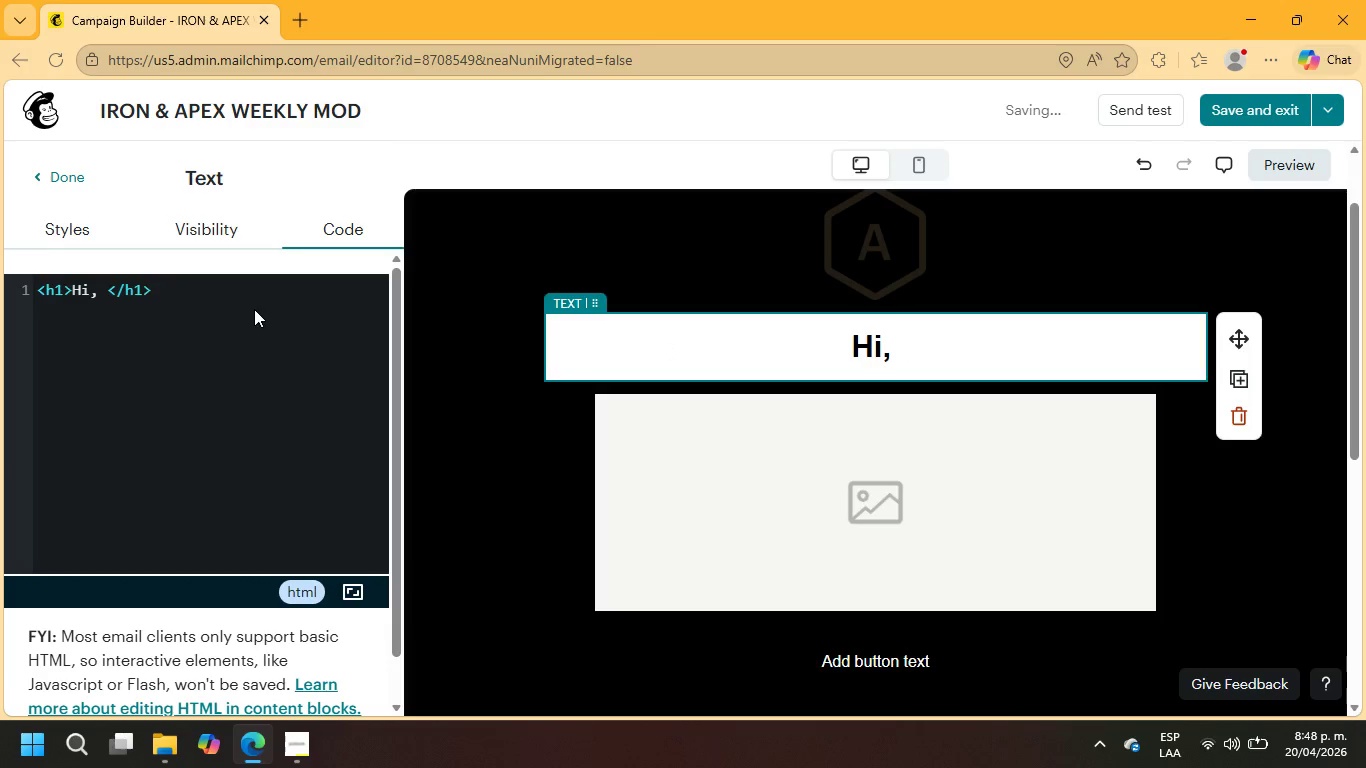 
left_click([139, 286])
 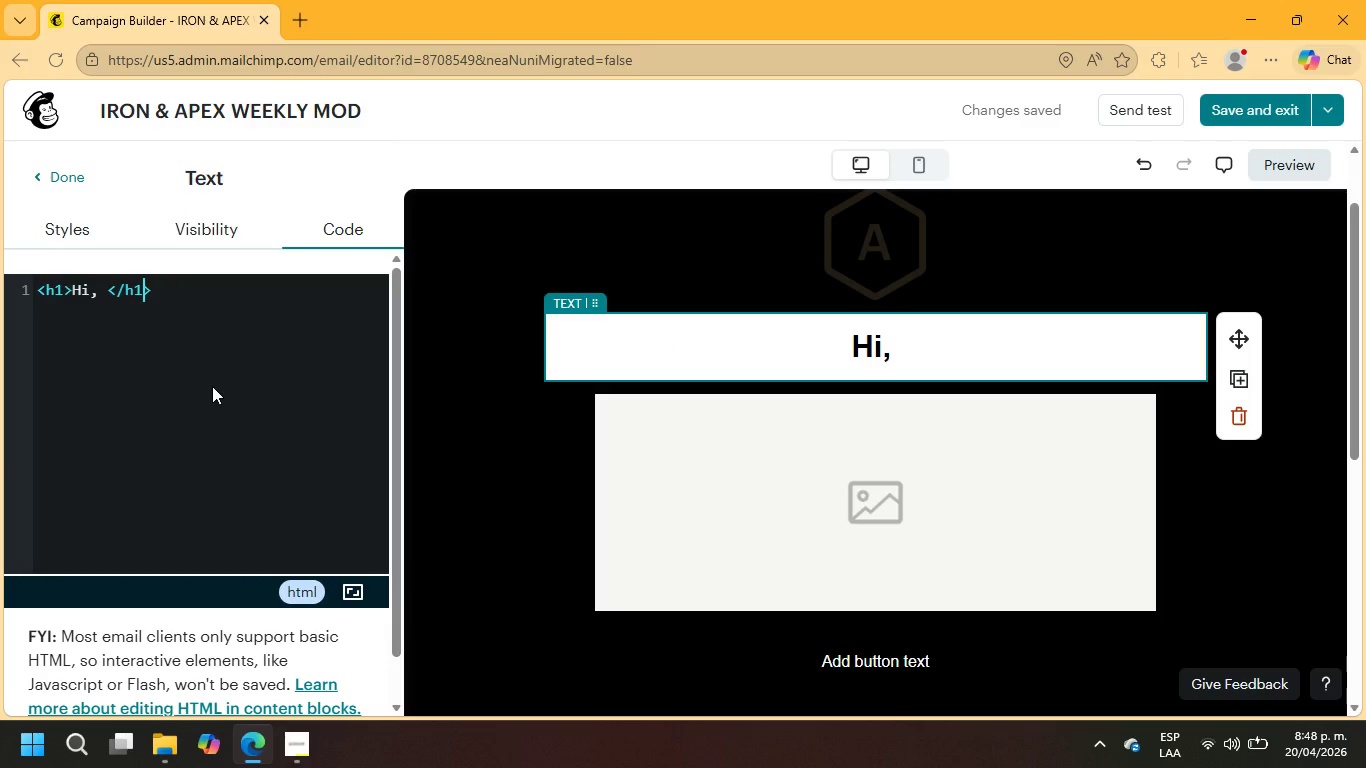 
scroll: coordinate [212, 386], scroll_direction: down, amount: 3.0
 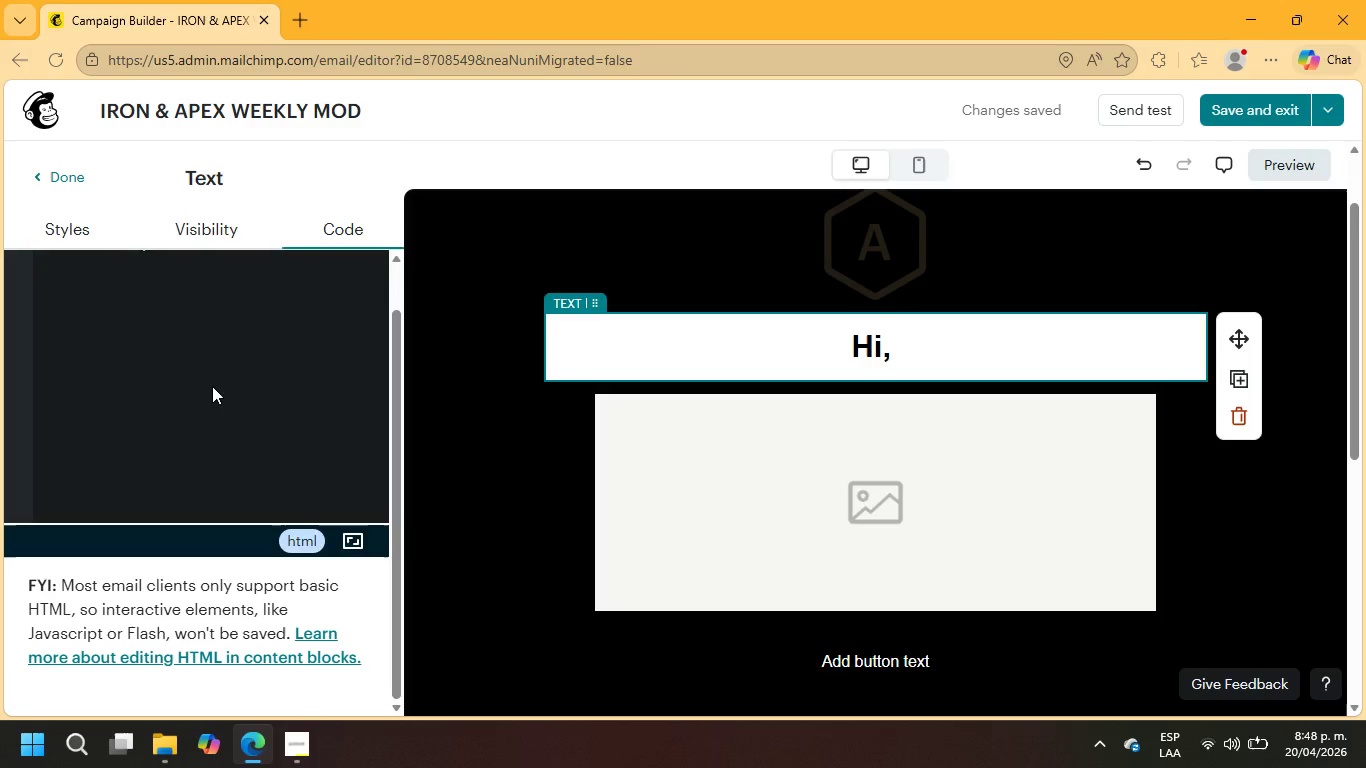 
scroll: coordinate [212, 386], scroll_direction: up, amount: 1.0
 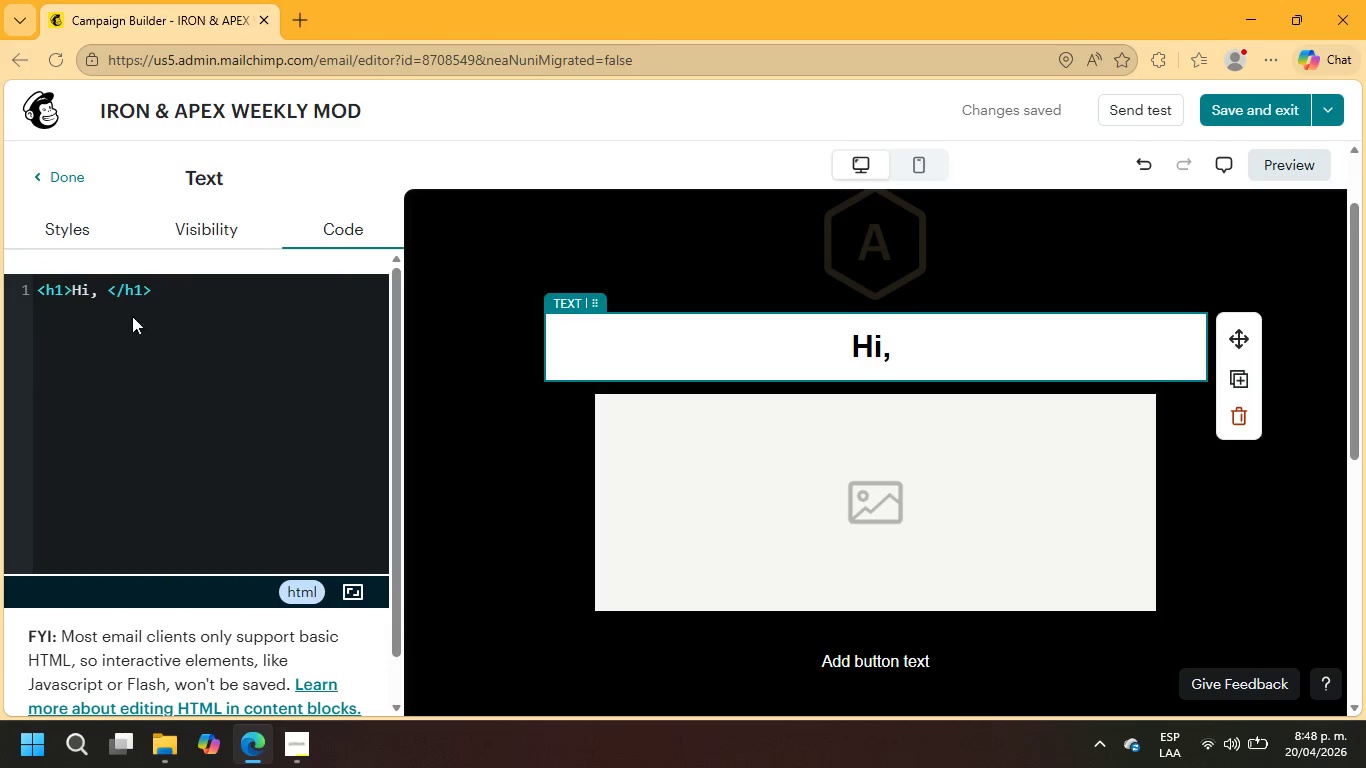 
left_click([210, 230])
 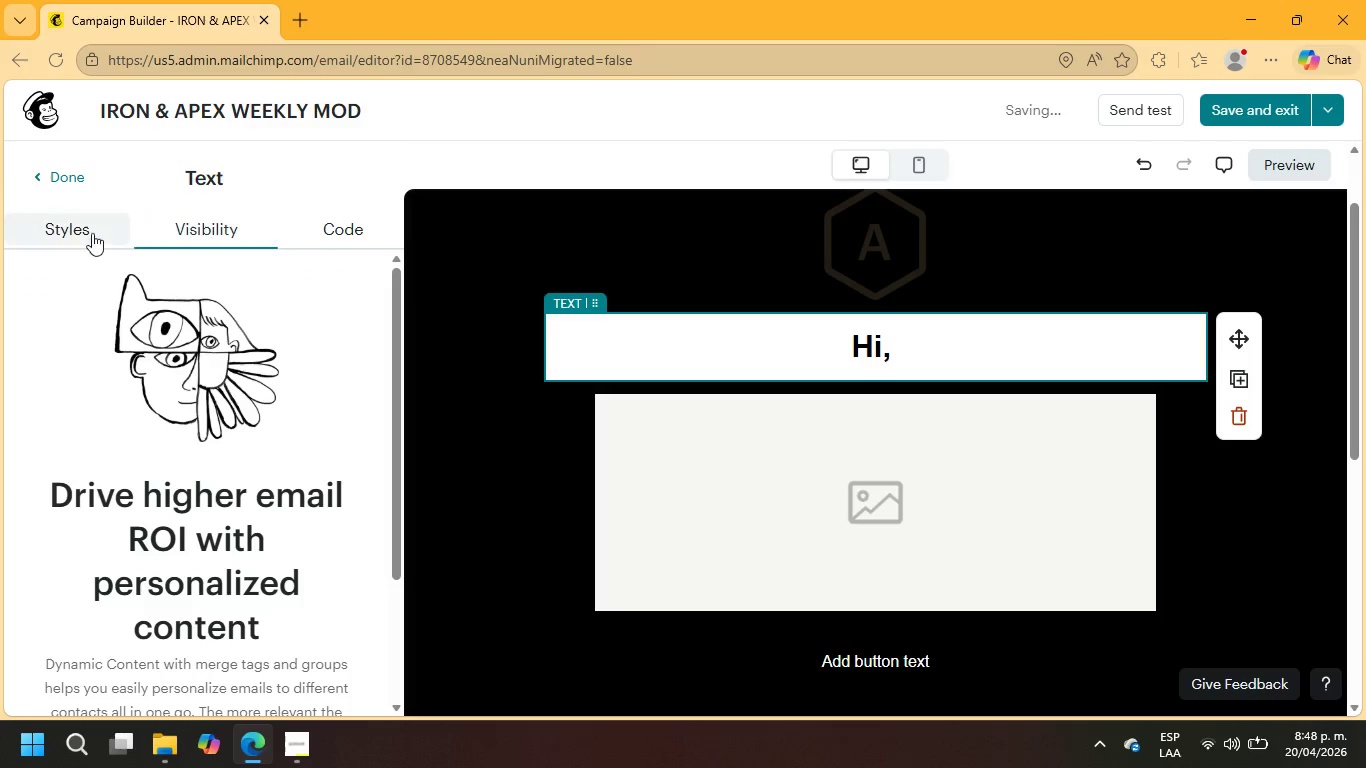 
left_click([77, 226])
 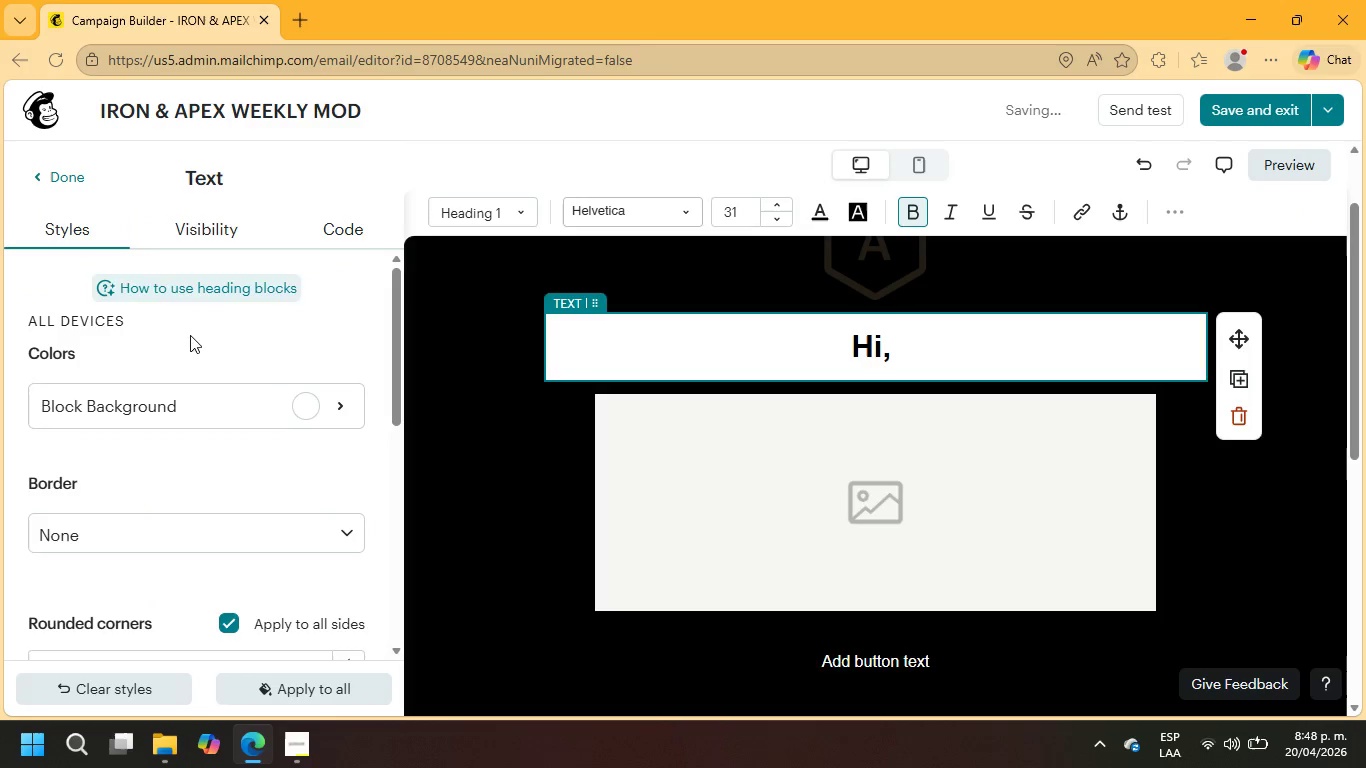 
scroll: coordinate [252, 406], scroll_direction: down, amount: 4.0
 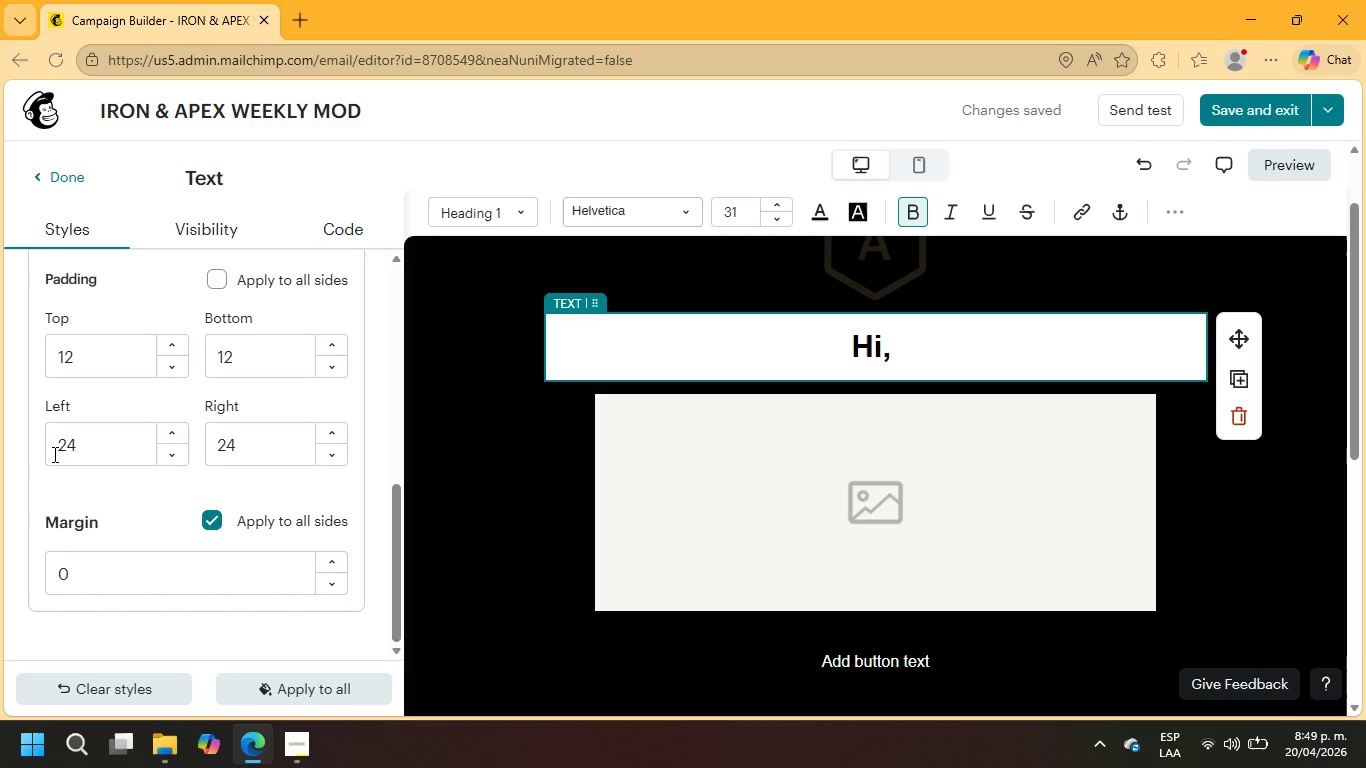 
wait(6.95)
 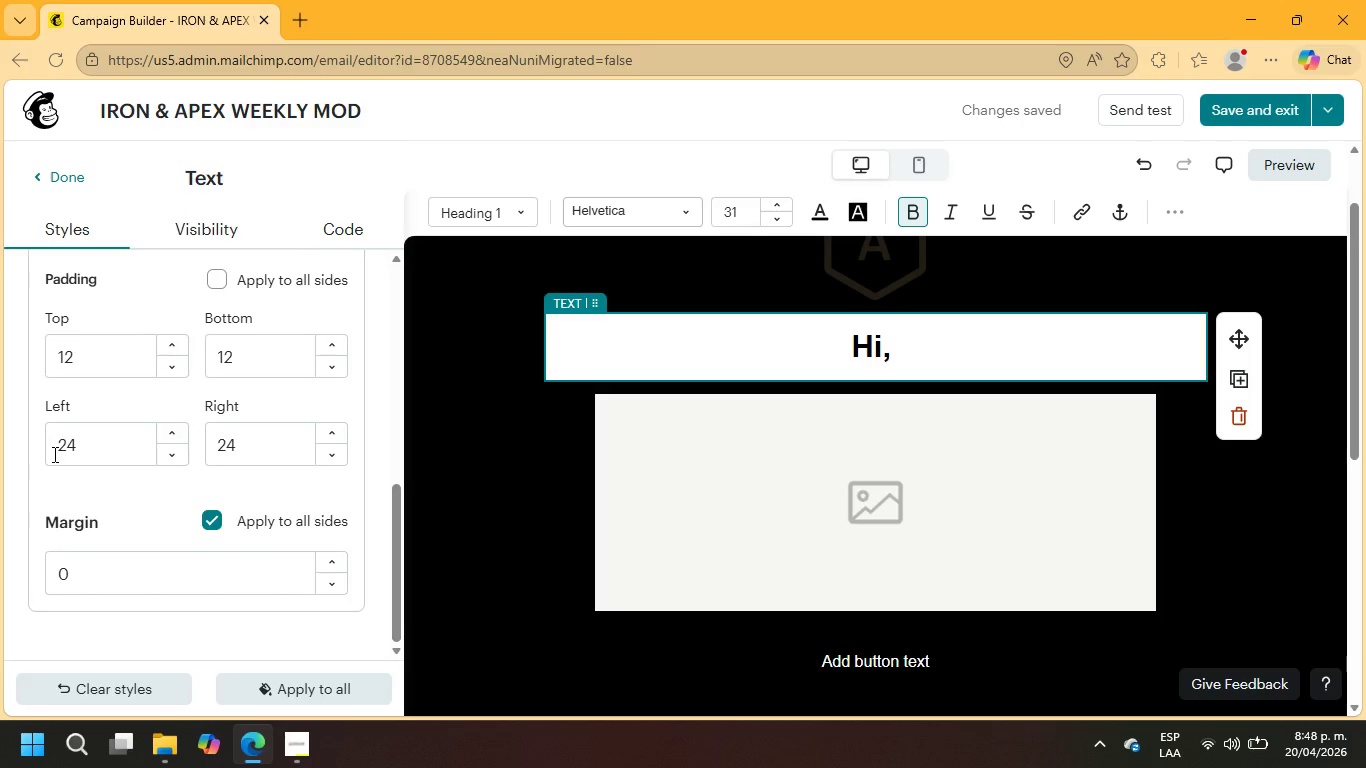 
left_click([750, 507])
 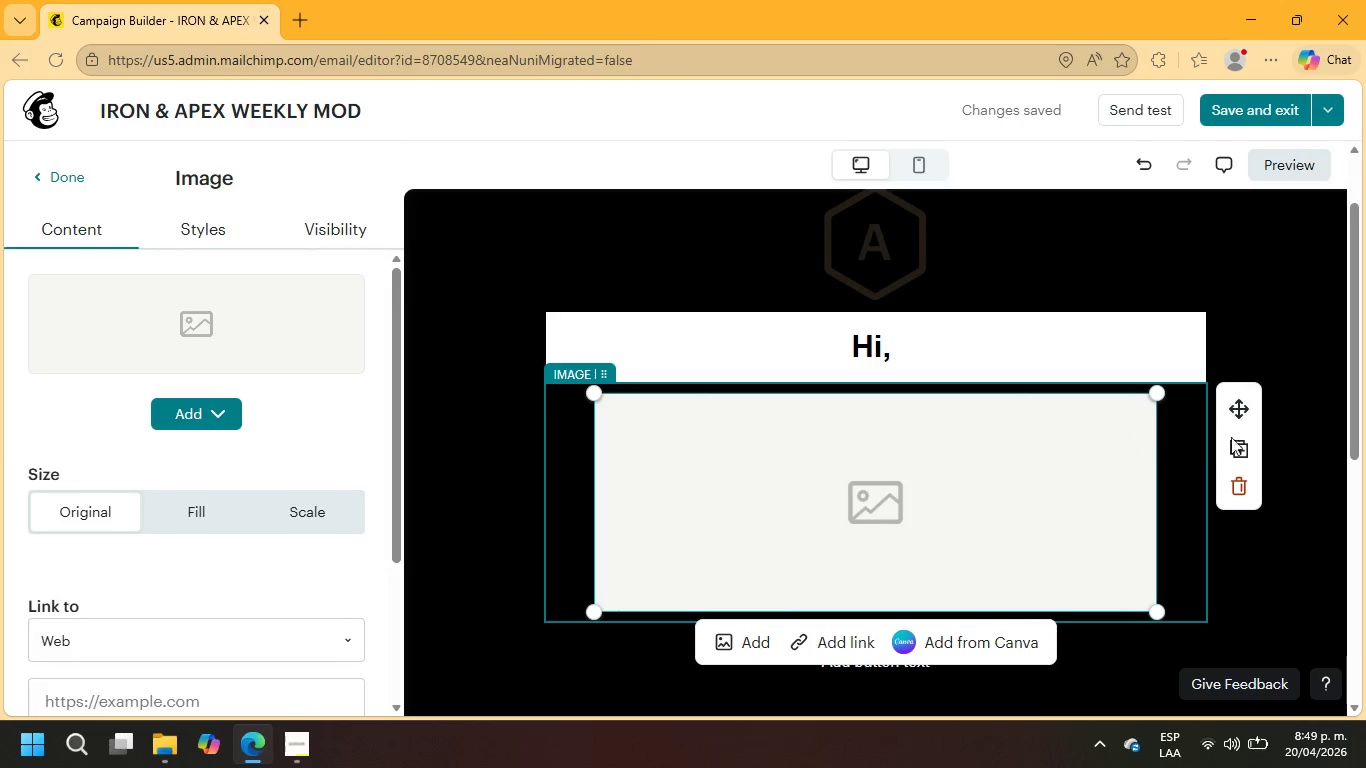 
left_click([1243, 447])
 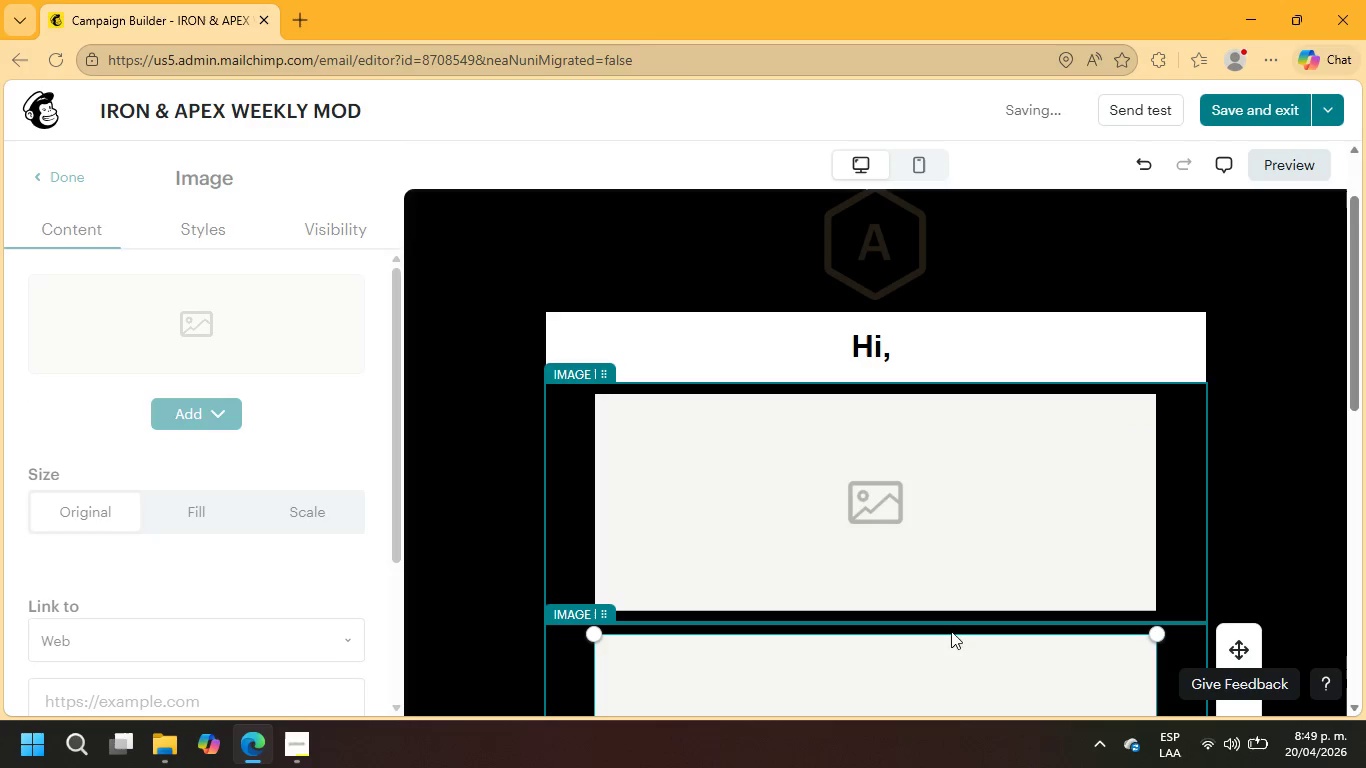 
left_click([913, 669])
 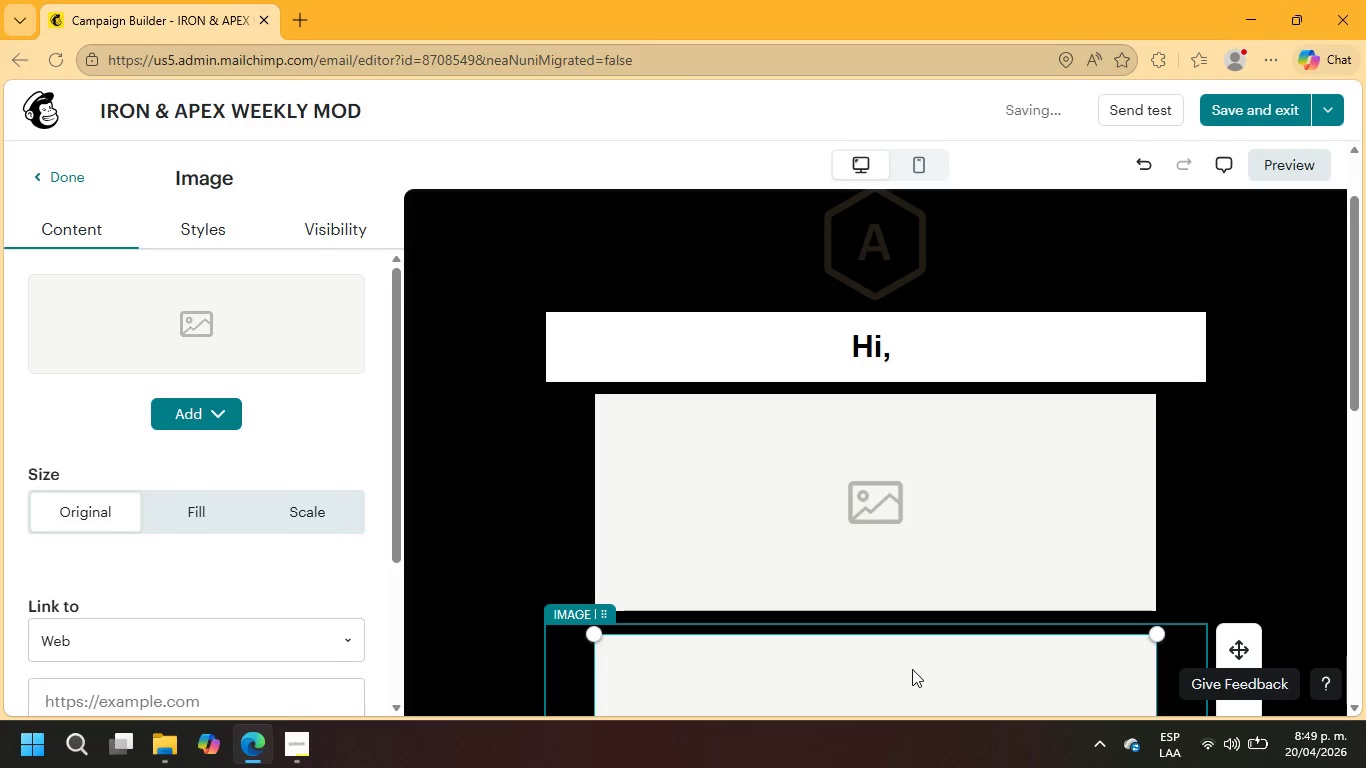 
key(Delete)
 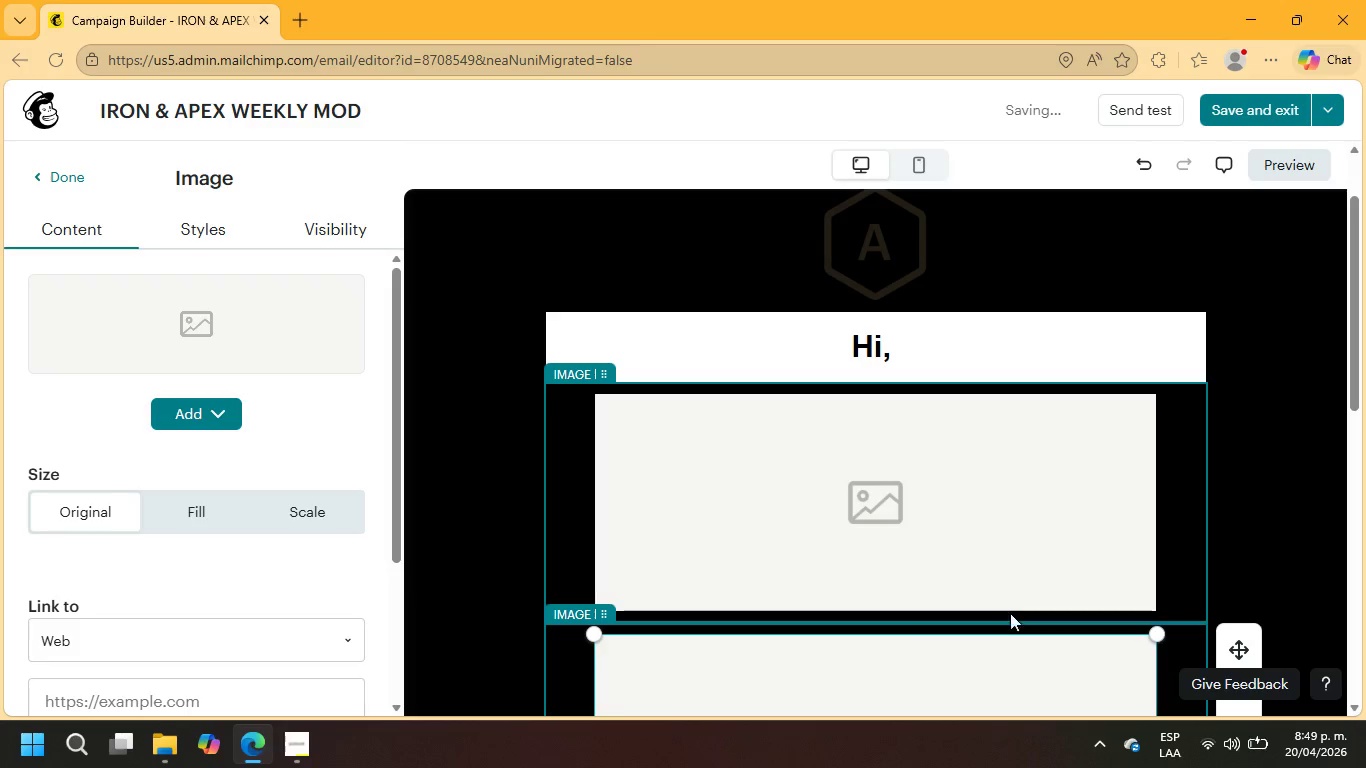 
scroll: coordinate [1054, 480], scroll_direction: down, amount: 3.0
 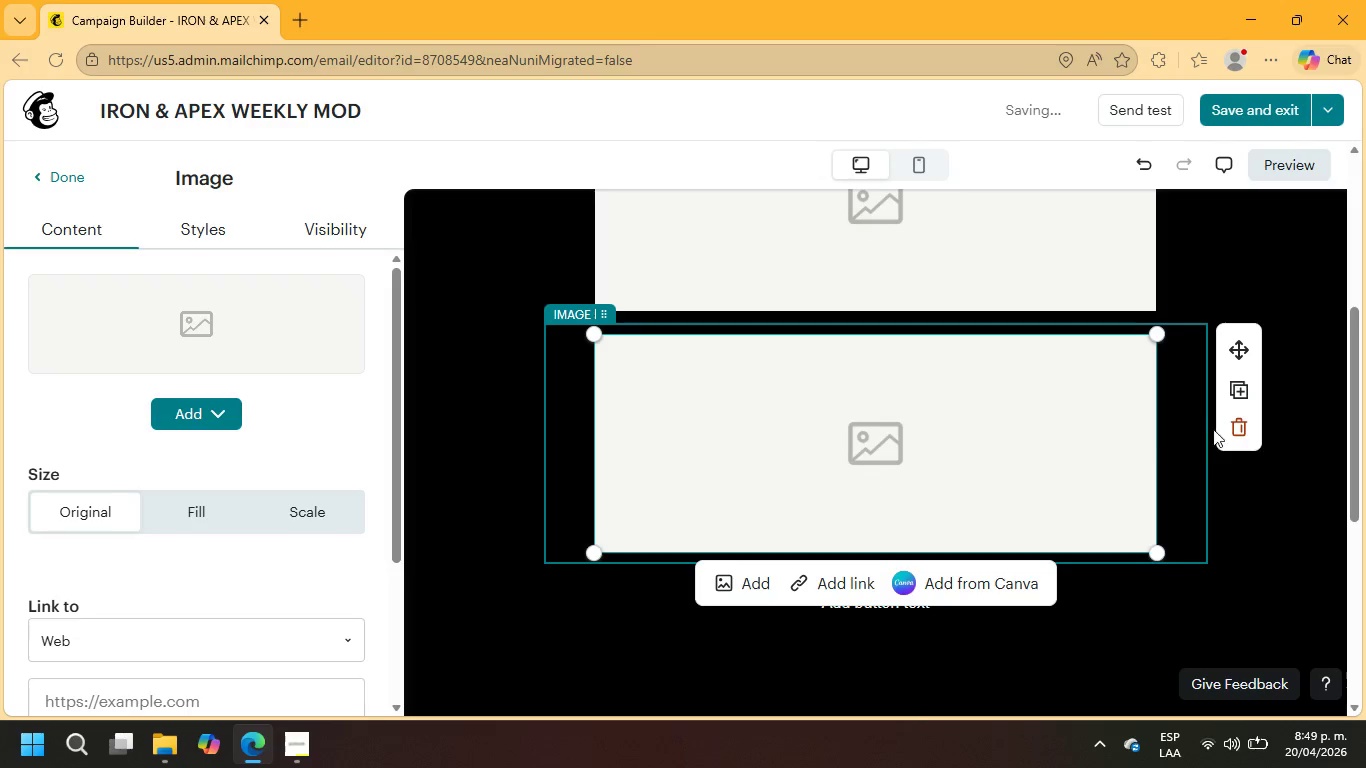 
left_click([1231, 429])
 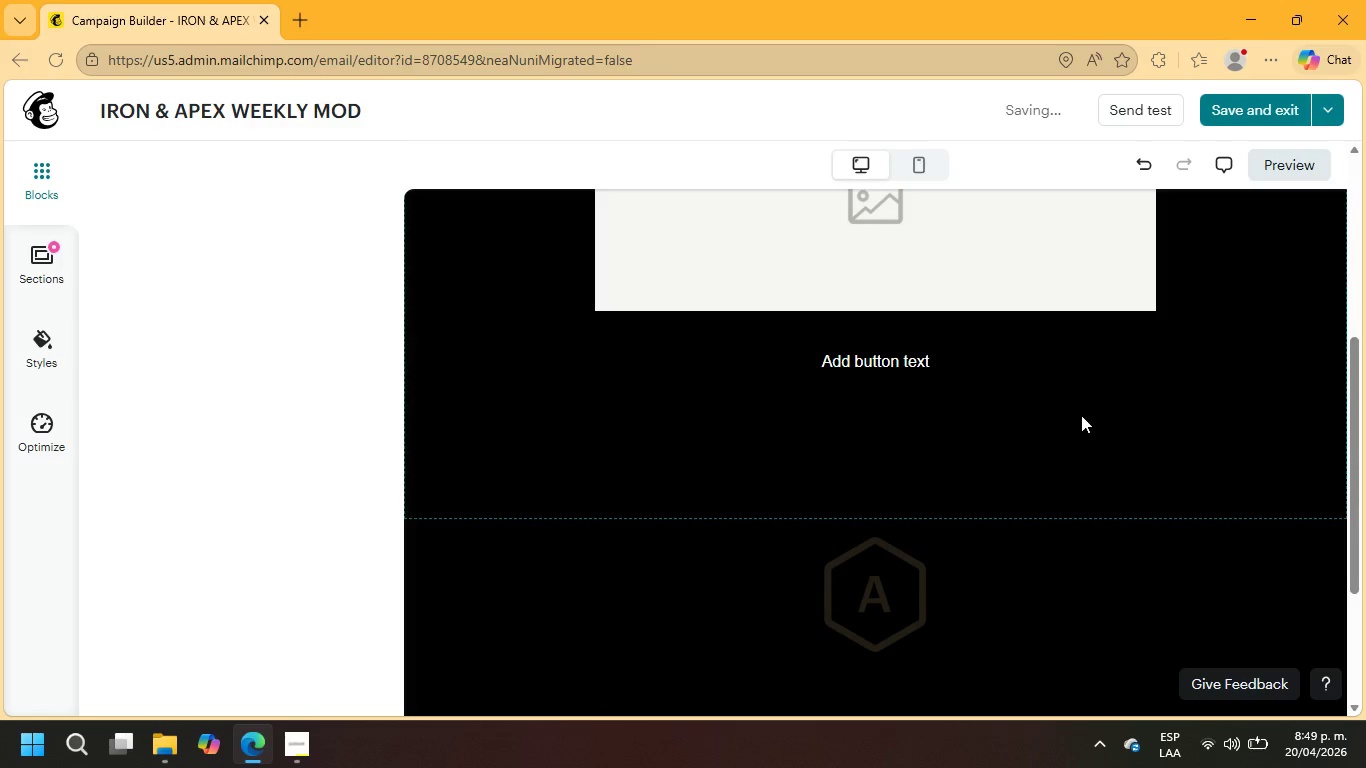 
scroll: coordinate [1078, 413], scroll_direction: up, amount: 3.0
 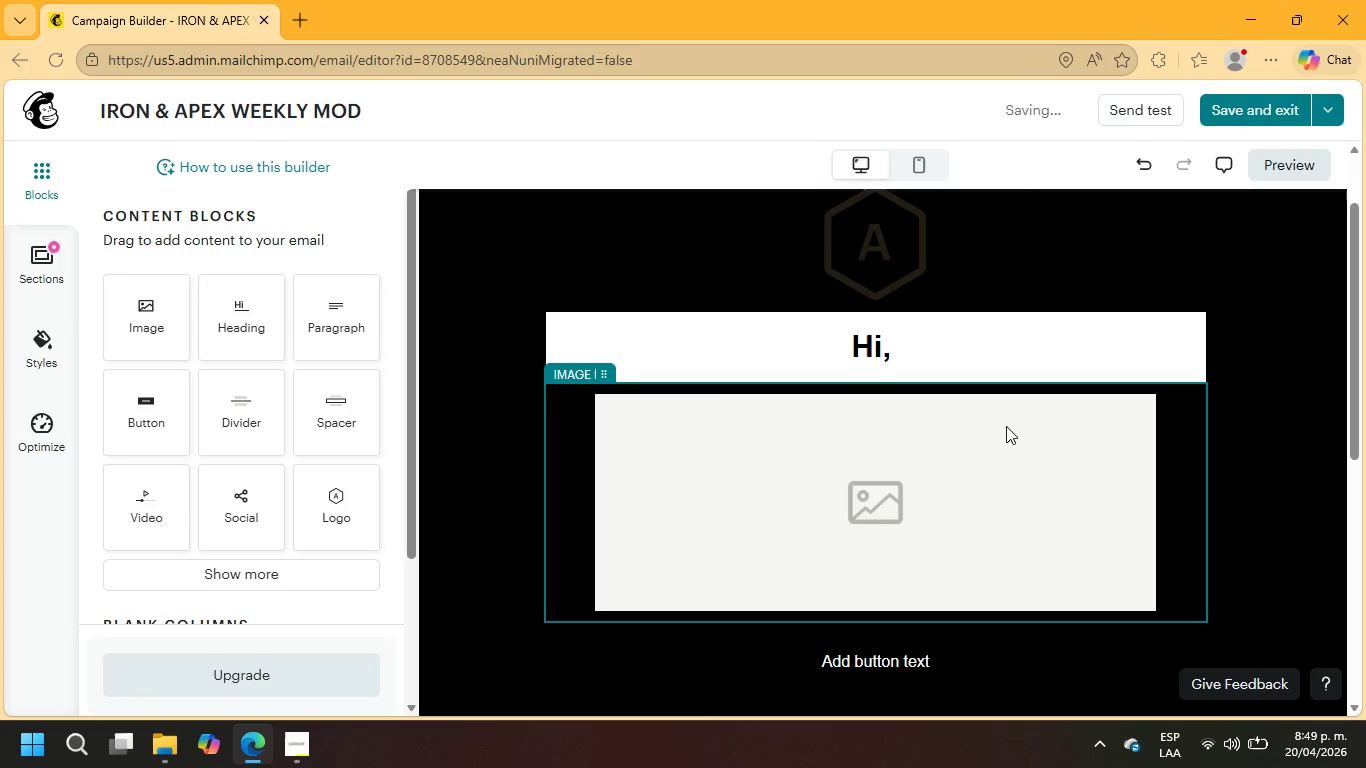 
left_click([1004, 429])
 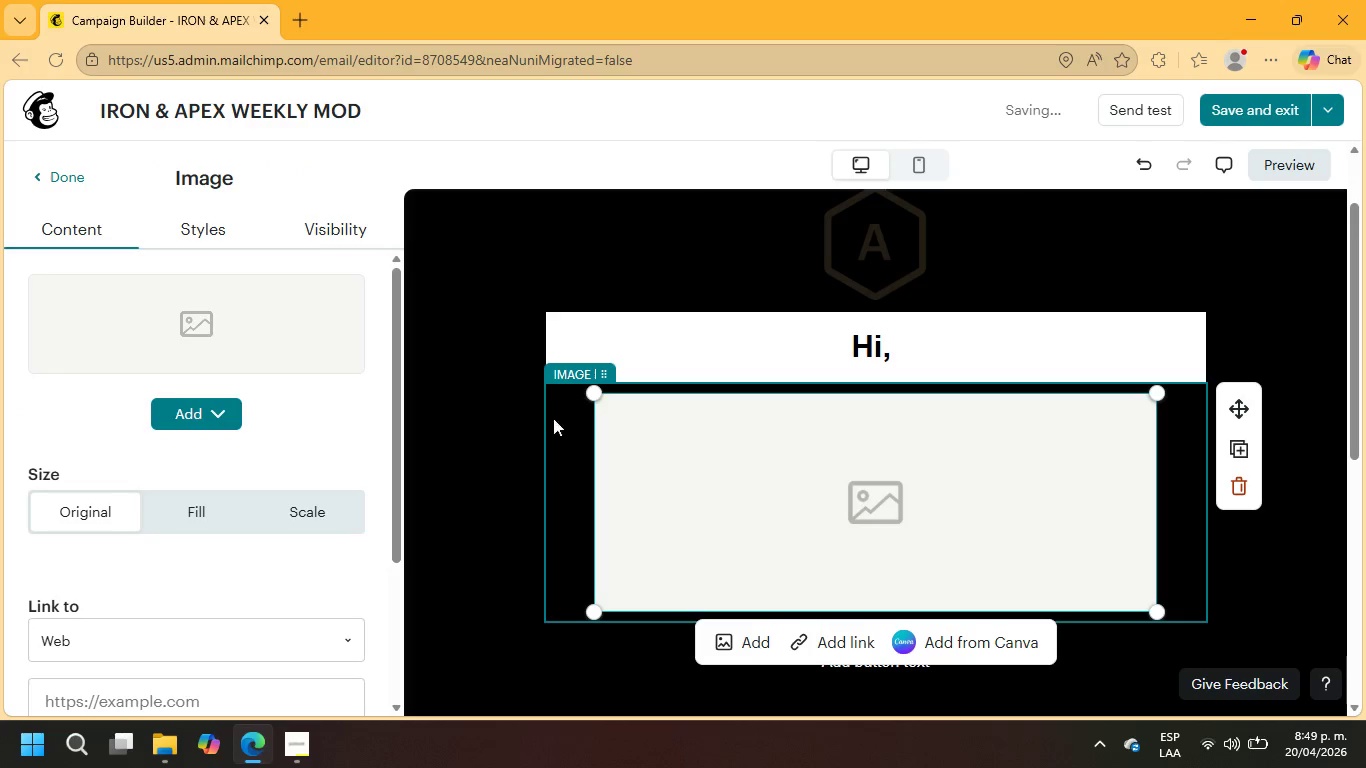 
left_click([212, 408])
 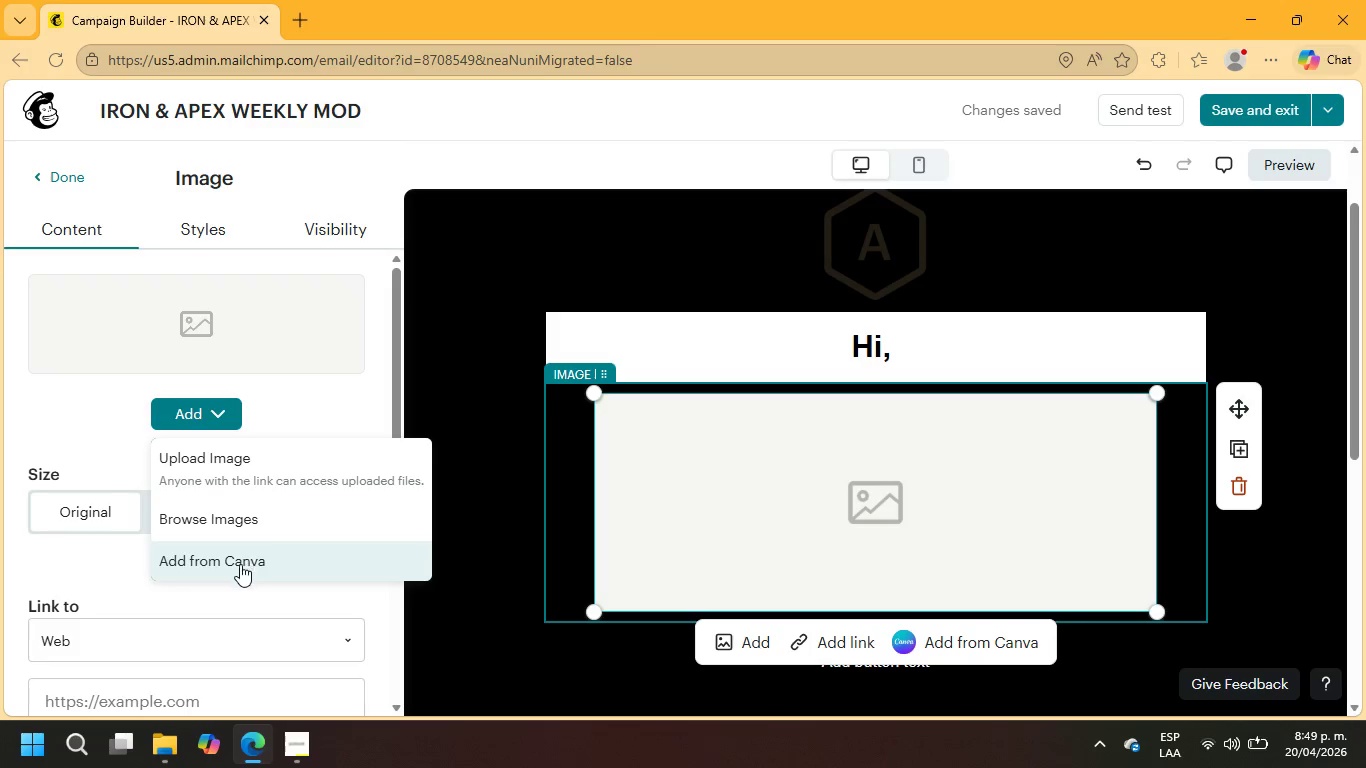 
wait(10.8)
 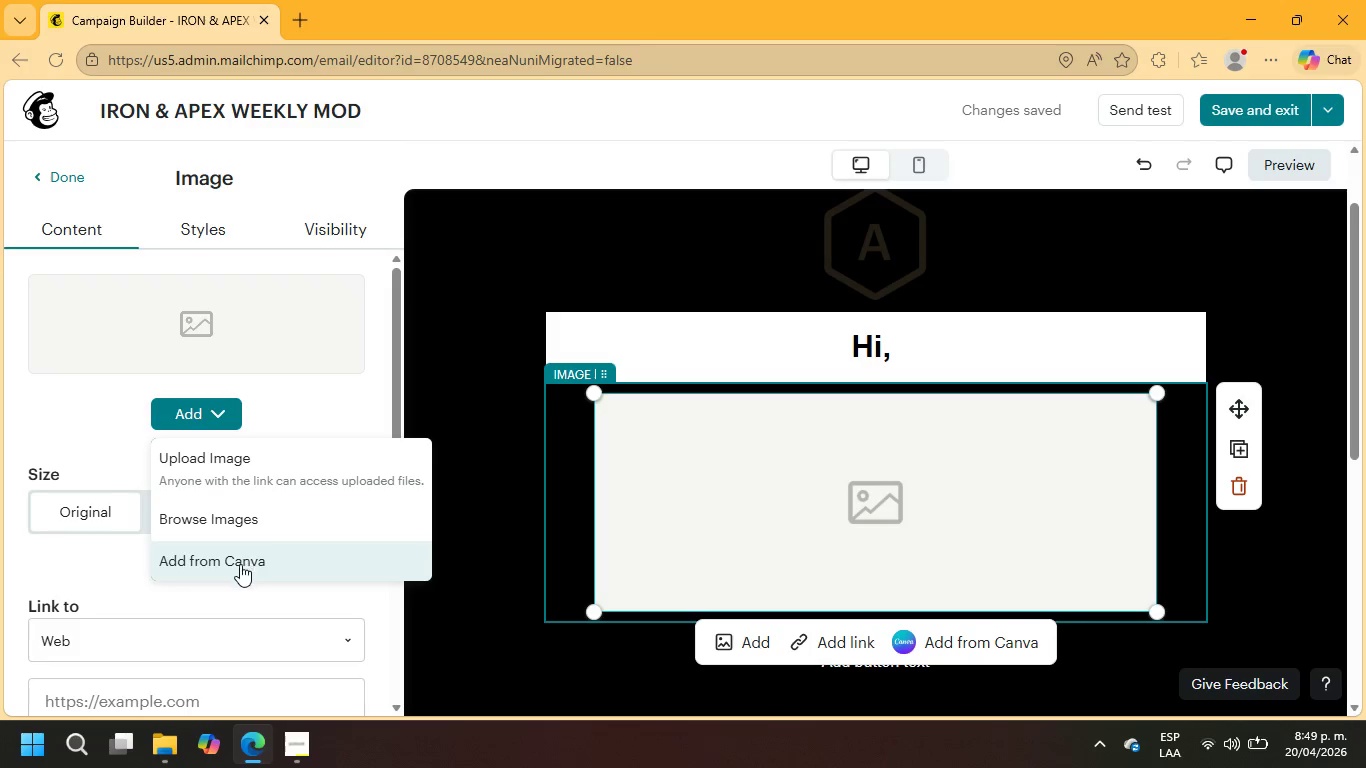 
left_click([1241, 489])
 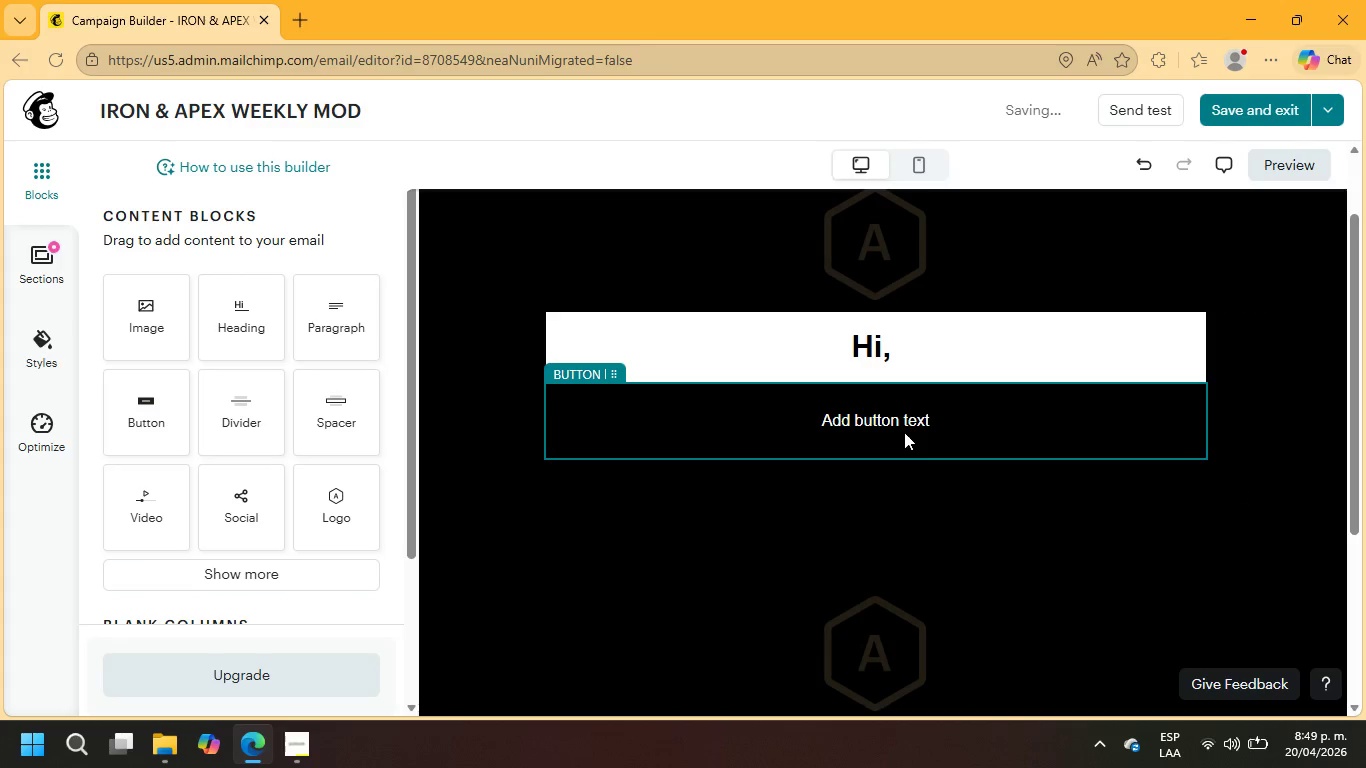 
left_click([898, 427])
 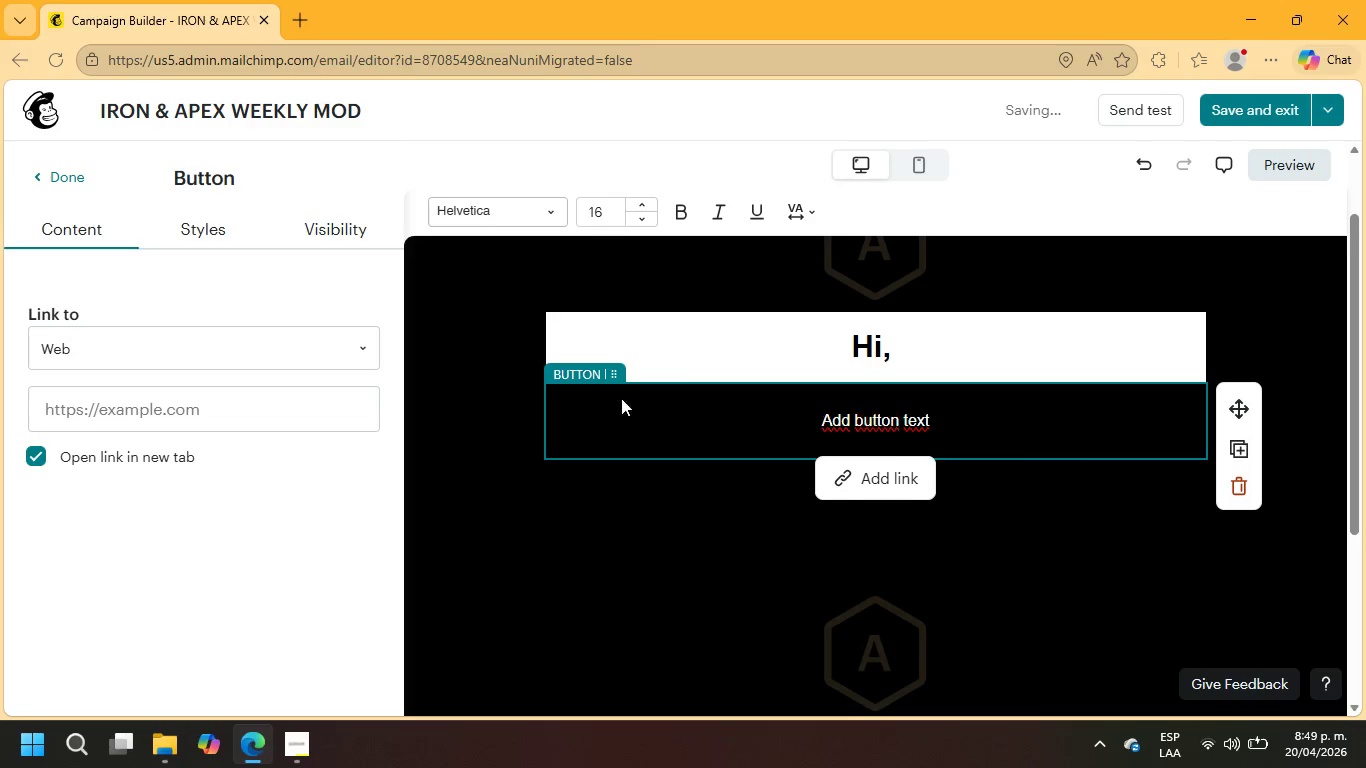 
left_click([28, 173])
 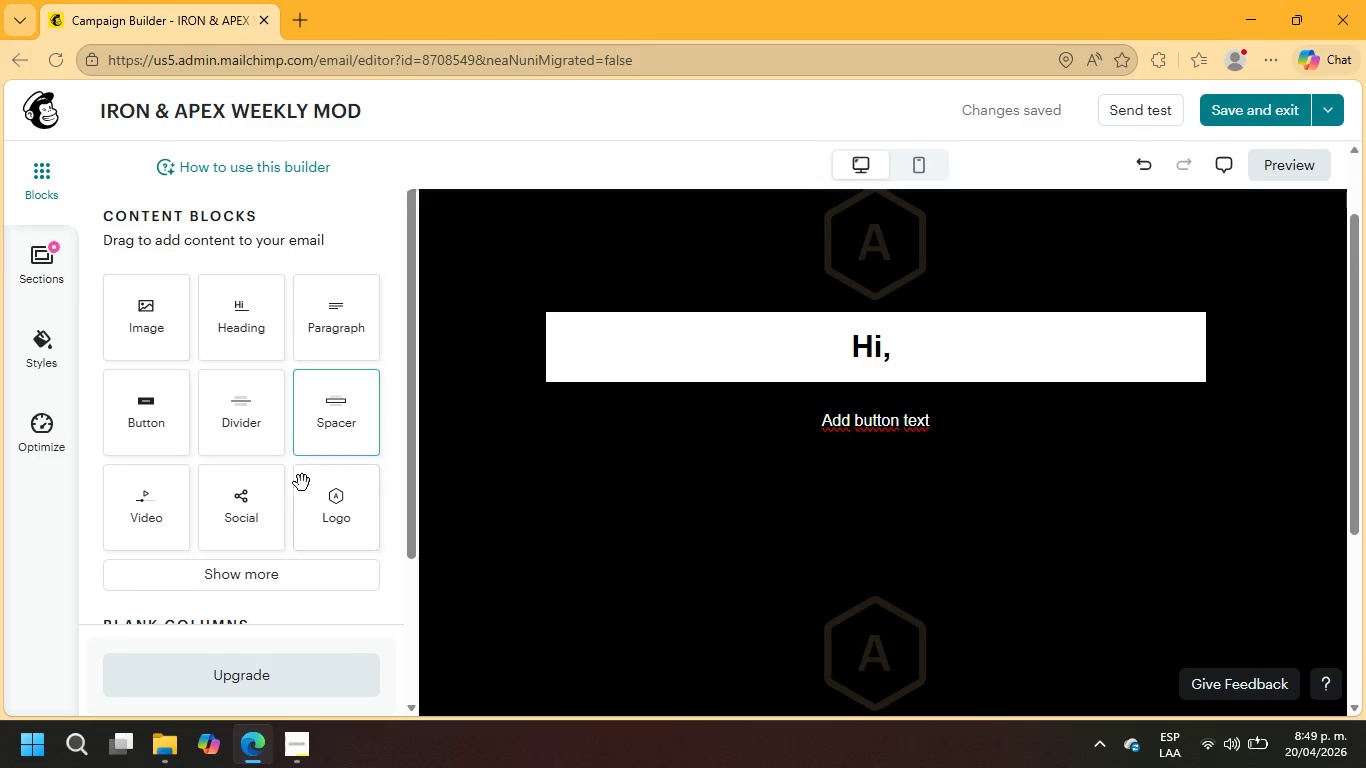 
left_click([248, 405])
 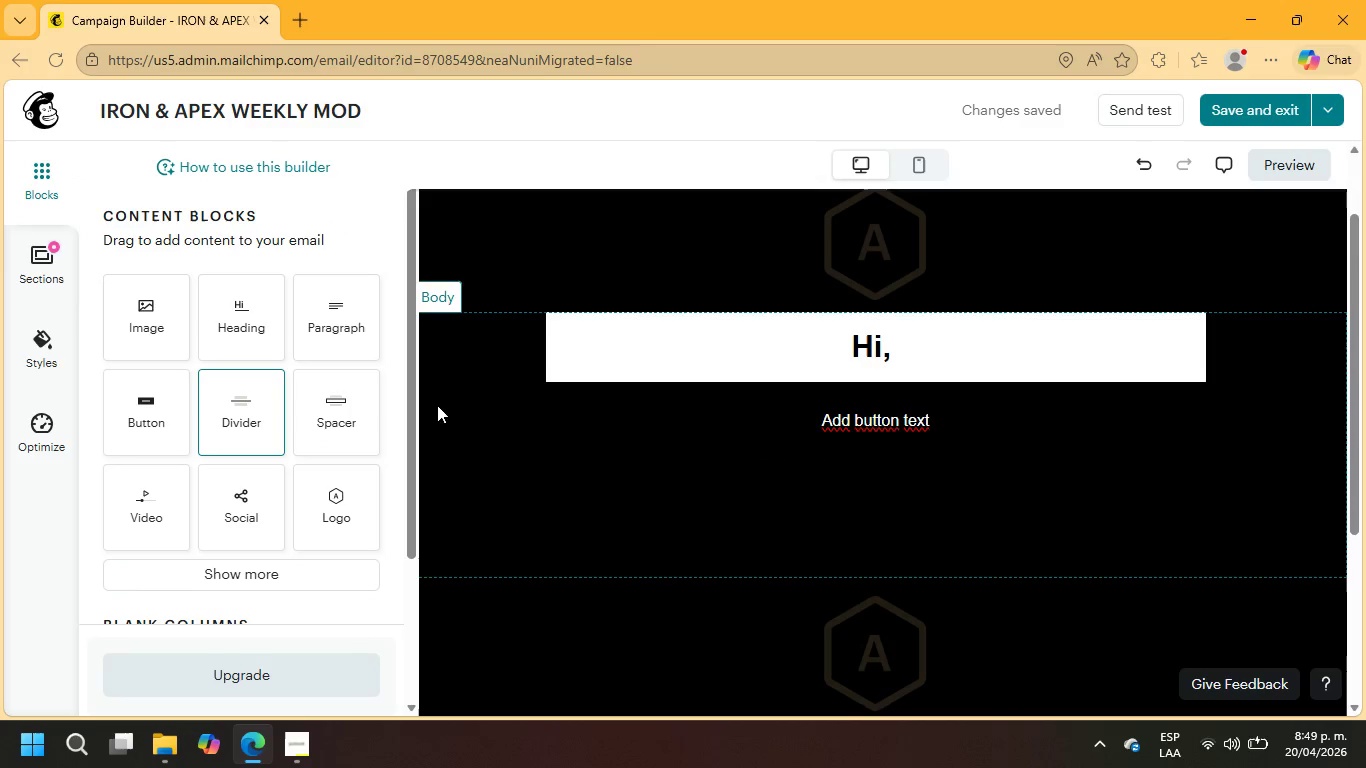 
left_click_drag(start_coordinate=[565, 432], to_coordinate=[565, 442])
 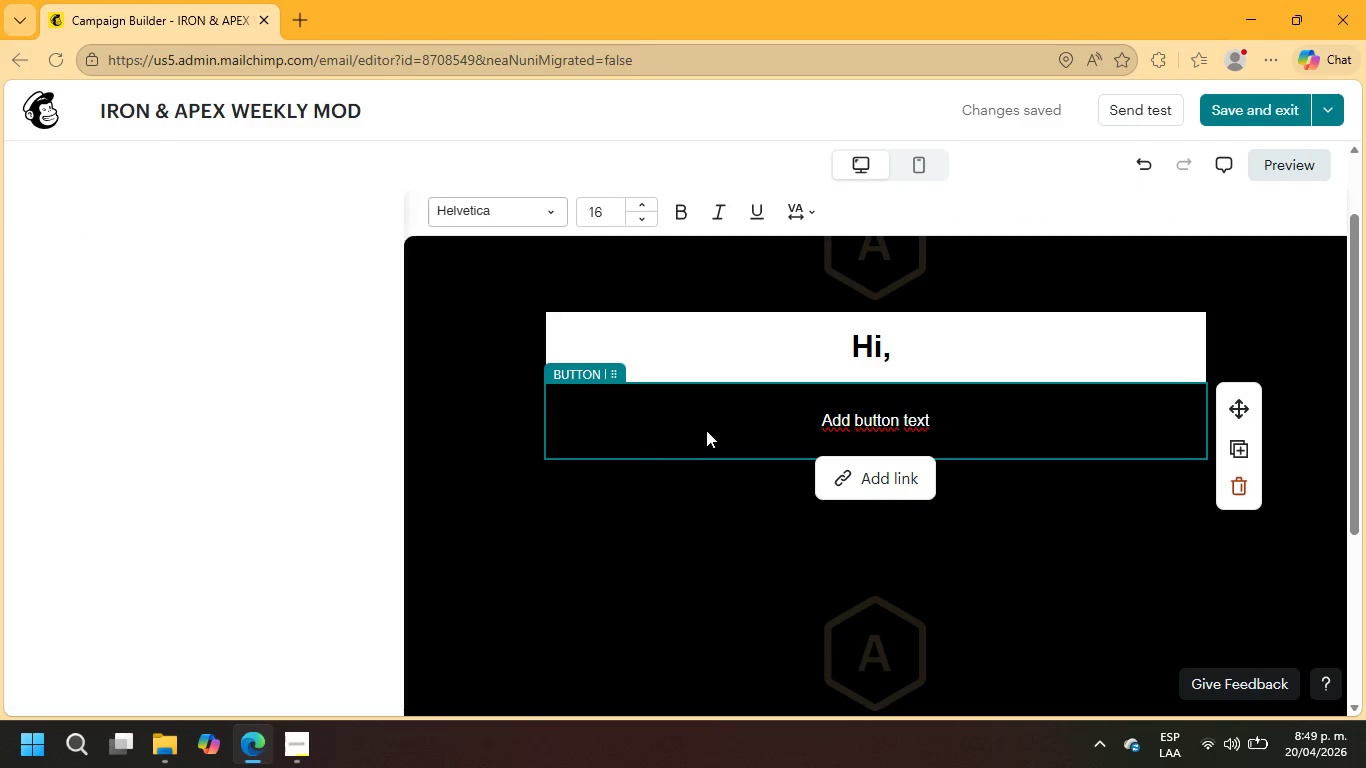 
left_click_drag(start_coordinate=[706, 430], to_coordinate=[707, 452])
 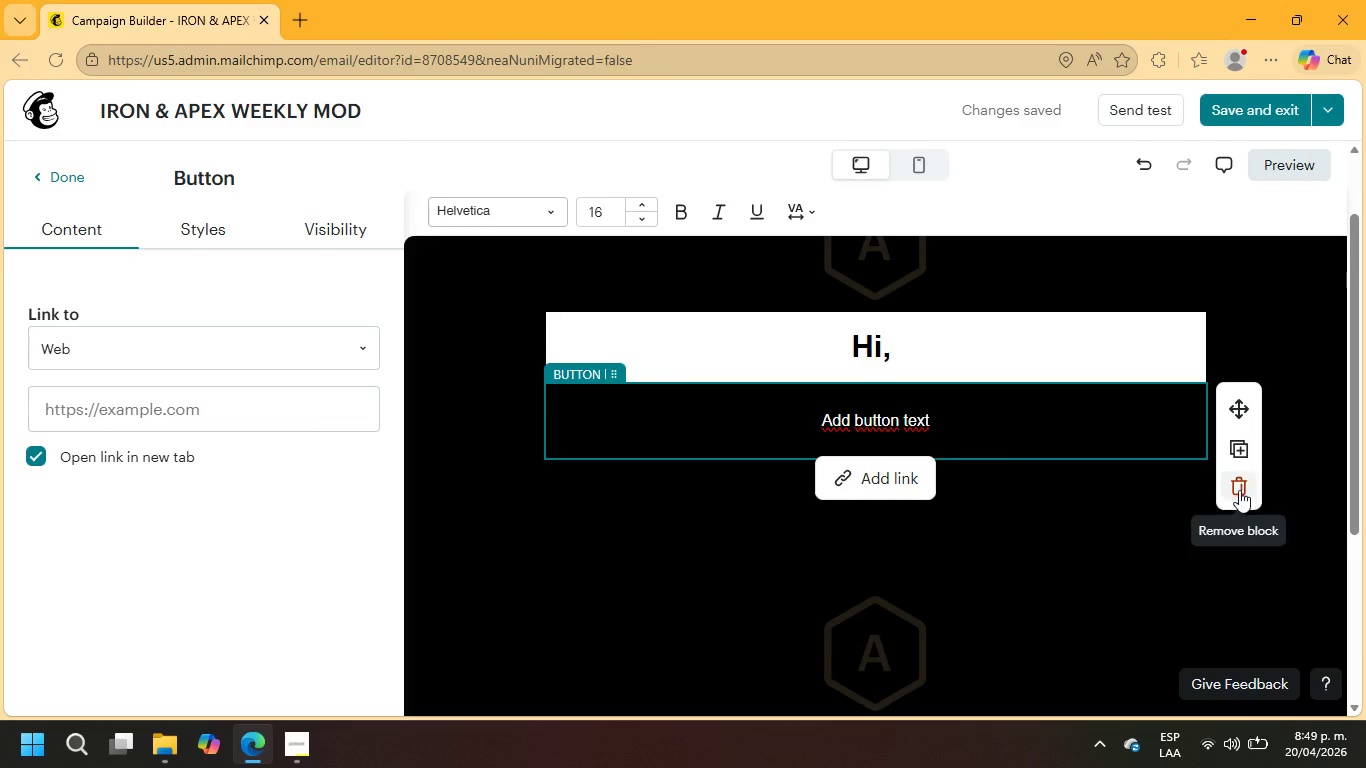 
left_click([1237, 490])
 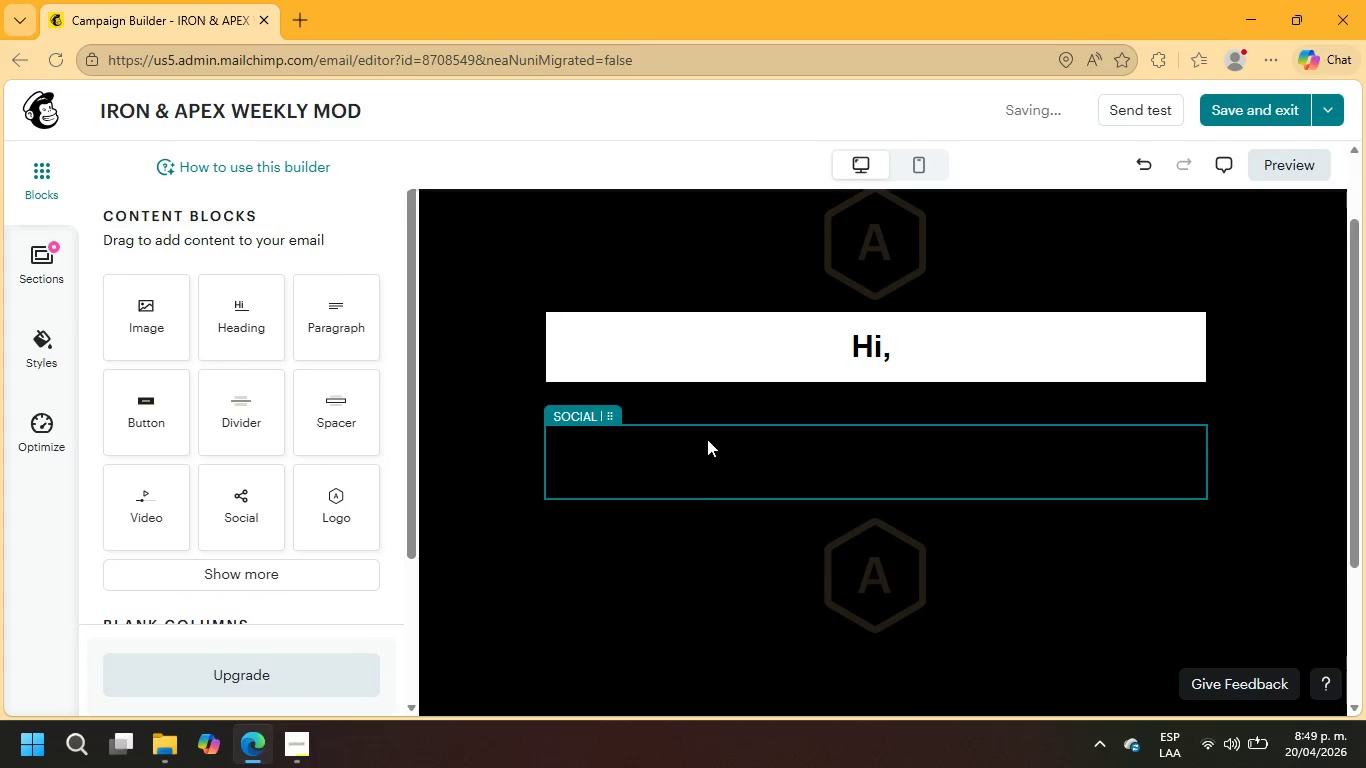 
left_click([709, 450])
 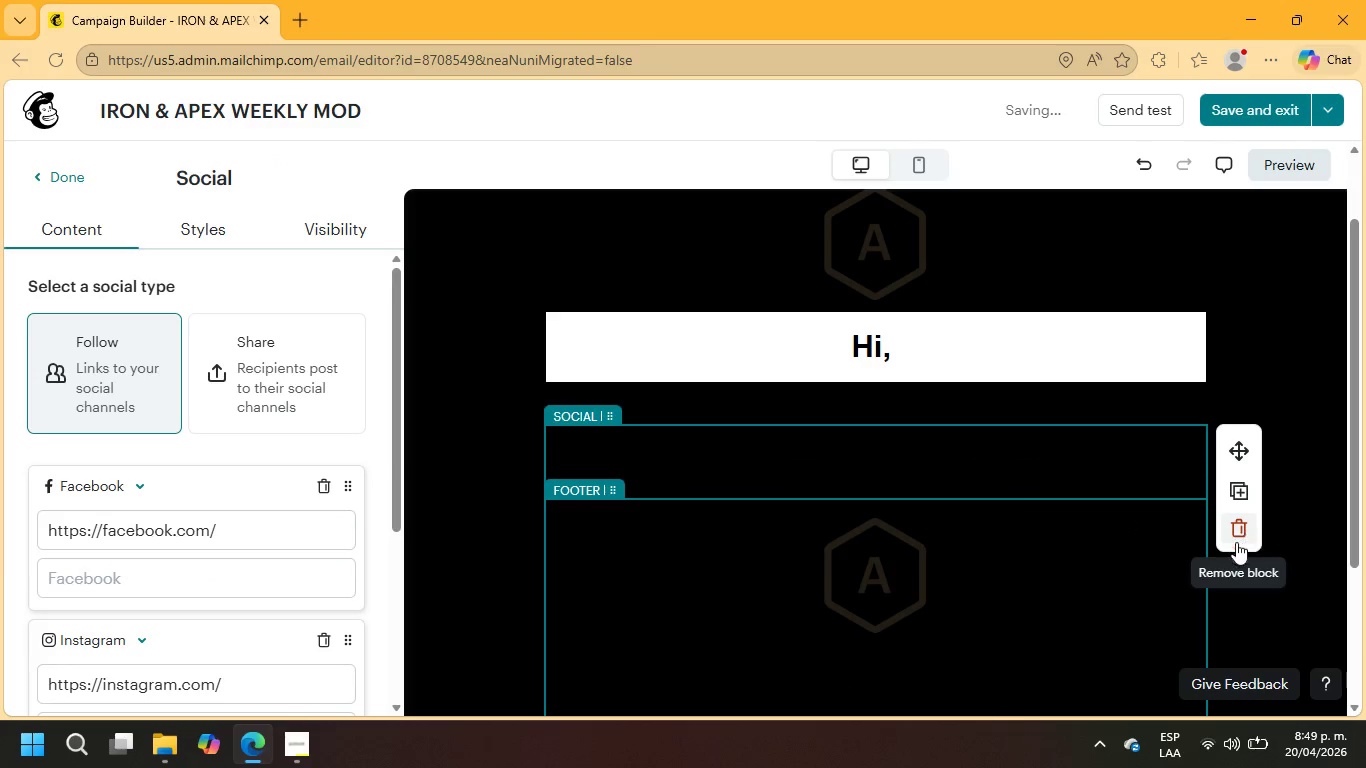 
left_click([1237, 532])
 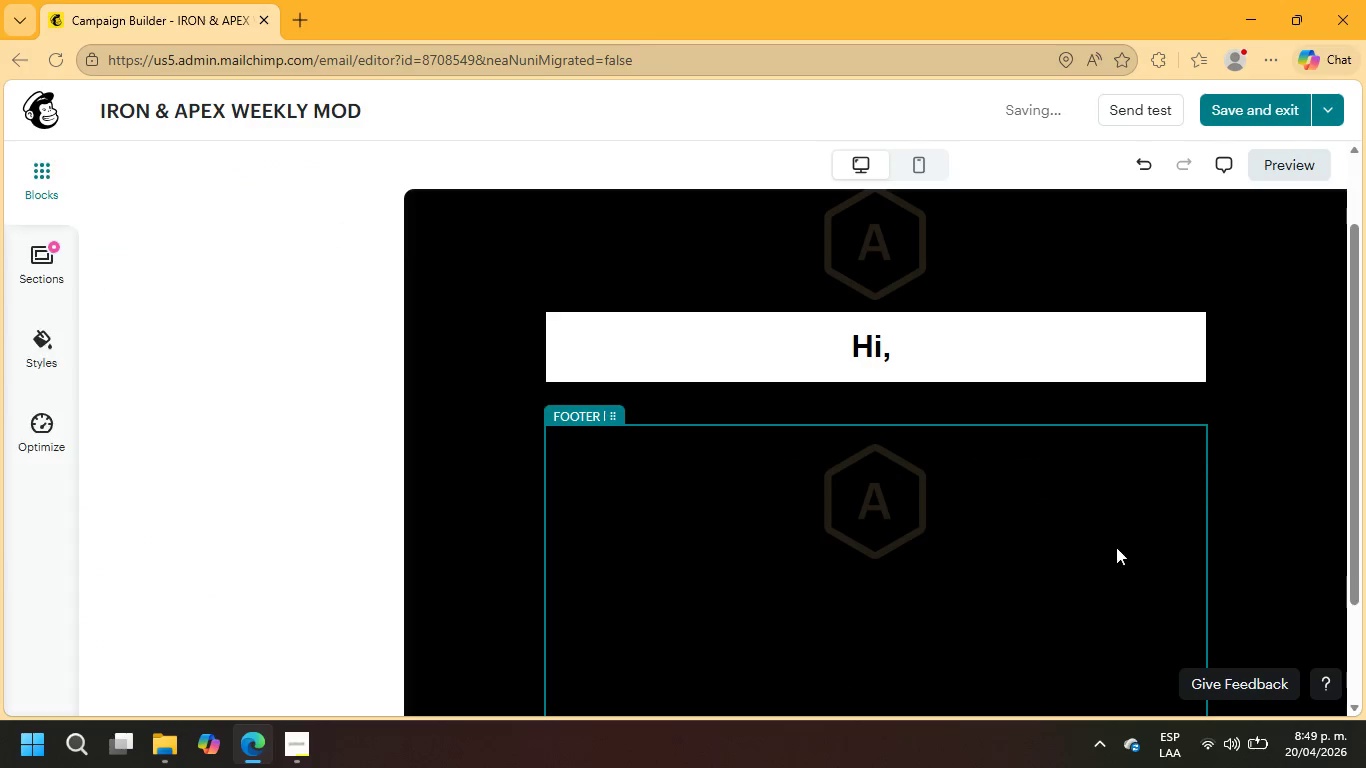 
left_click([1108, 547])
 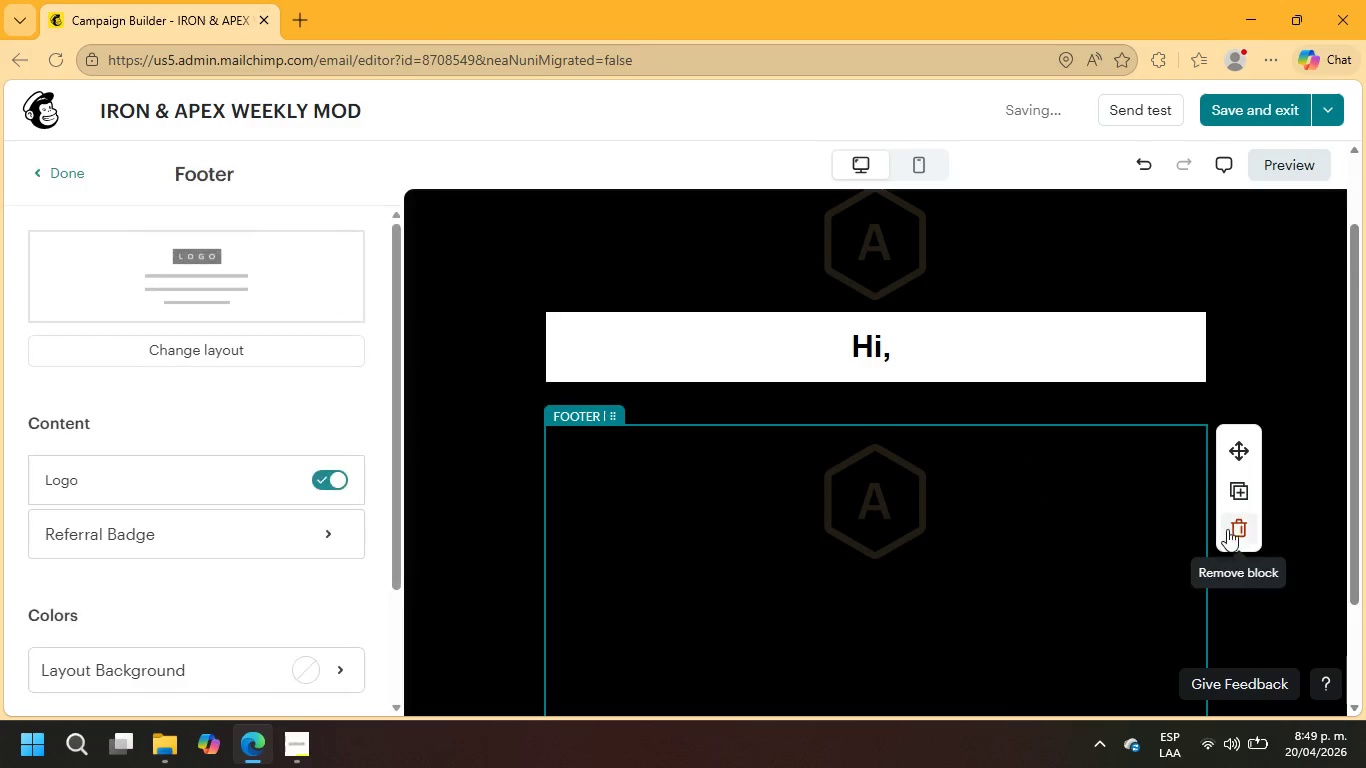 
left_click([1232, 529])
 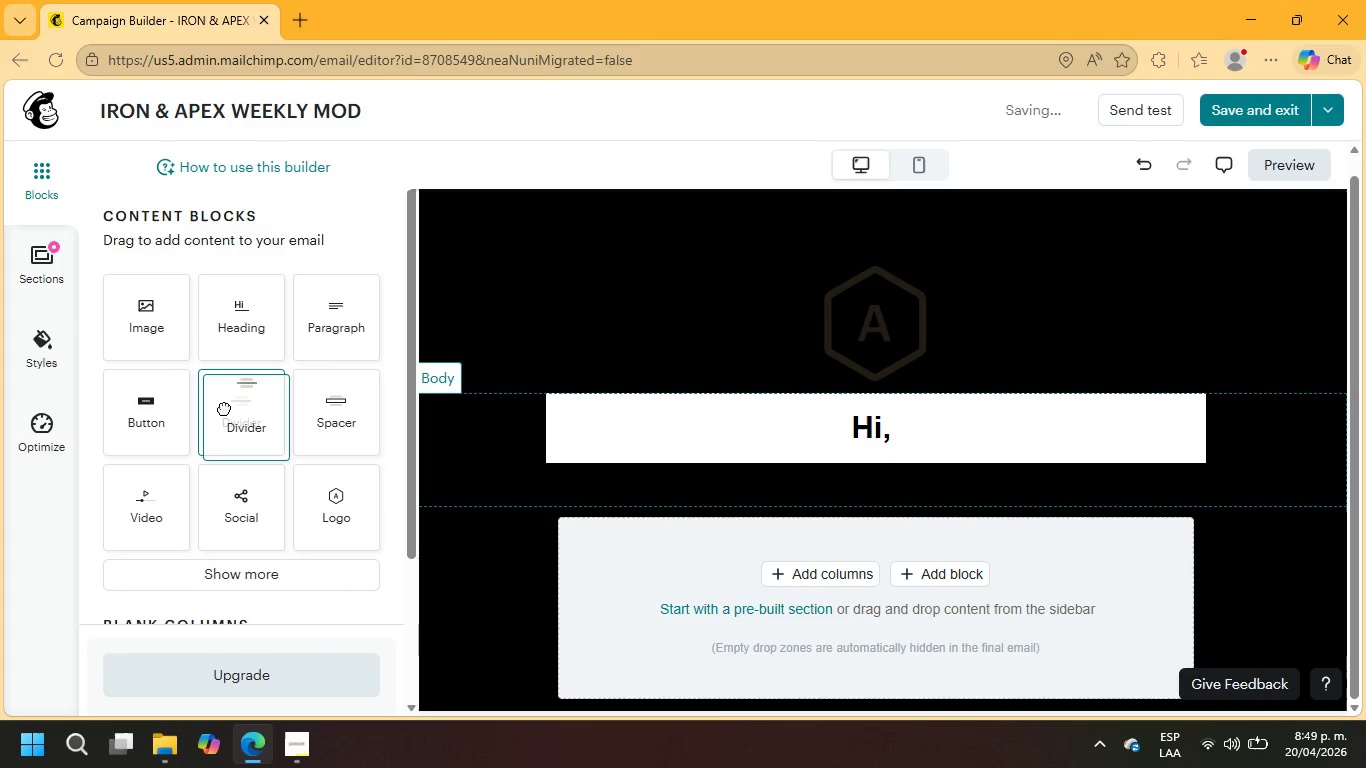 
left_click_drag(start_coordinate=[232, 410], to_coordinate=[513, 478])
 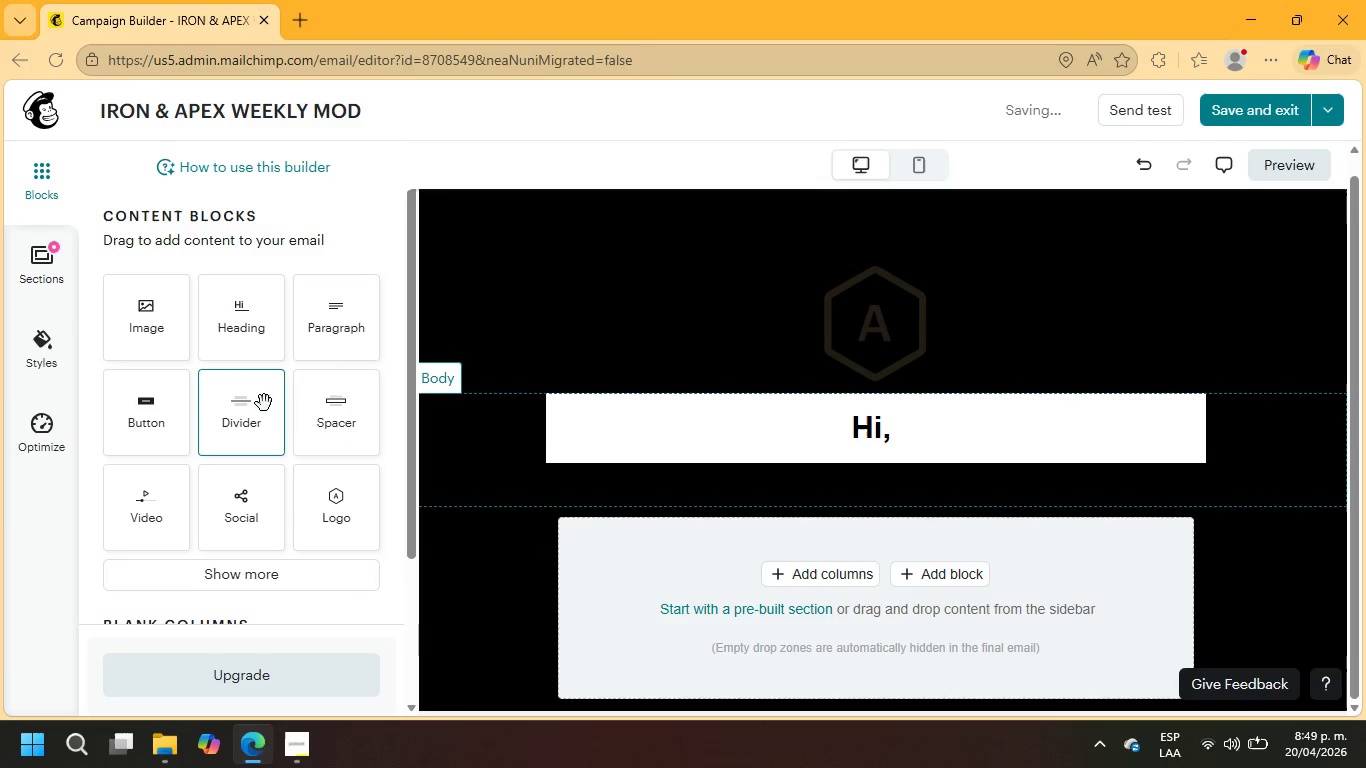 
left_click([250, 401])
 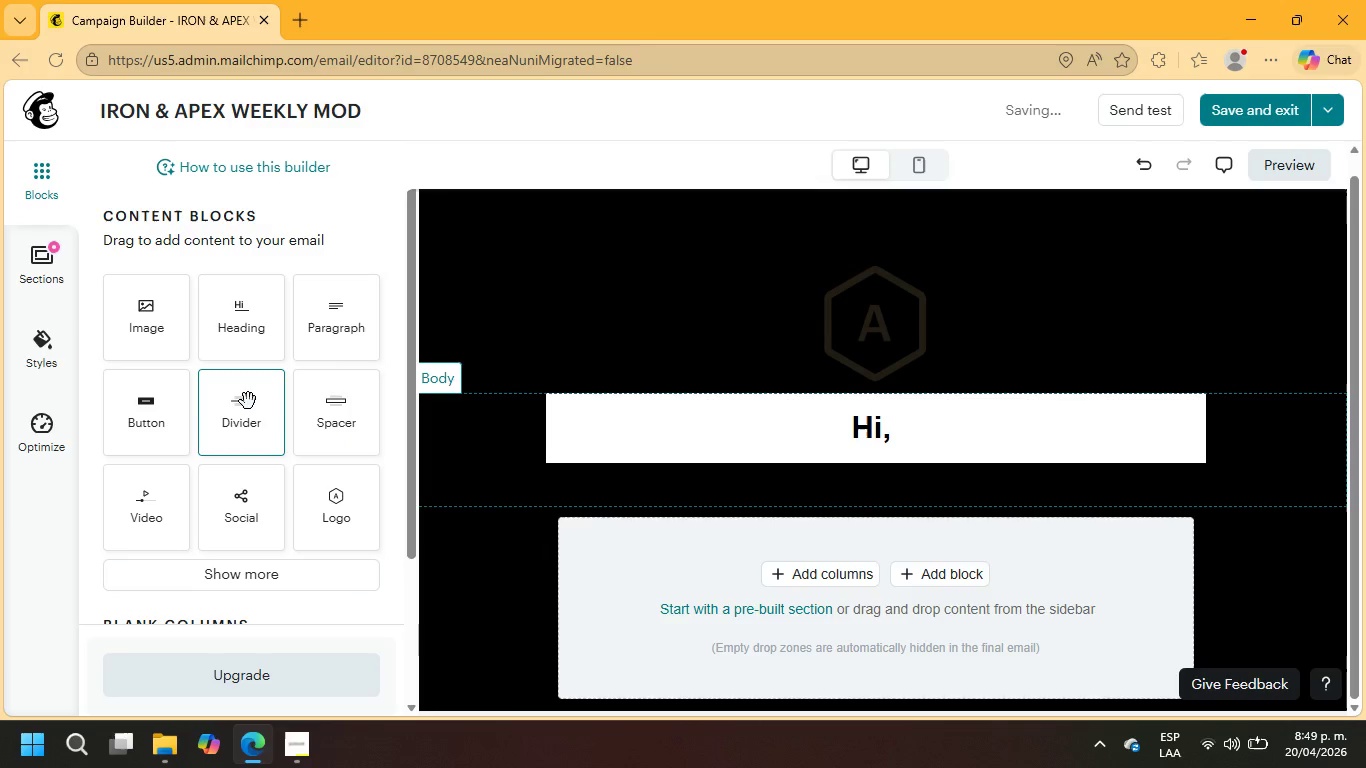 
left_click([248, 401])
 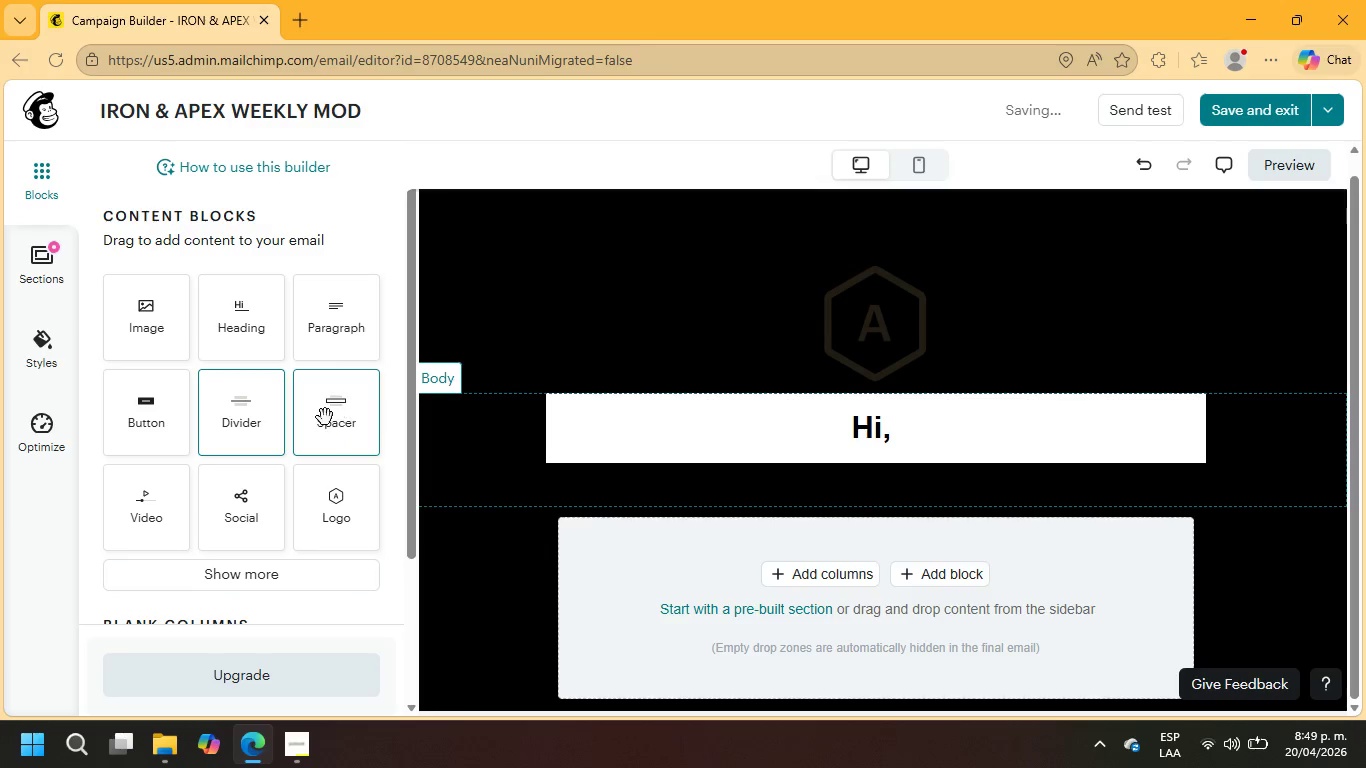 
left_click_drag(start_coordinate=[246, 417], to_coordinate=[682, 480])
 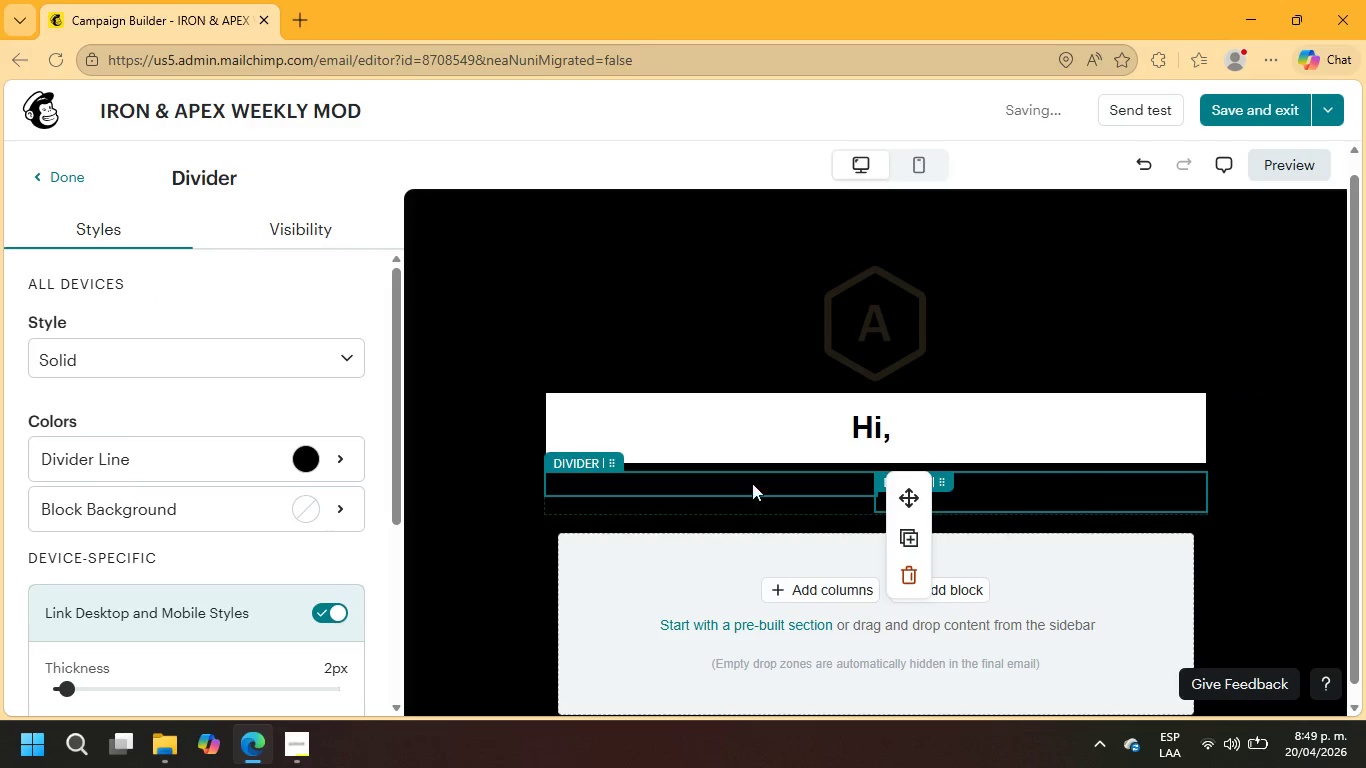 
left_click([620, 483])
 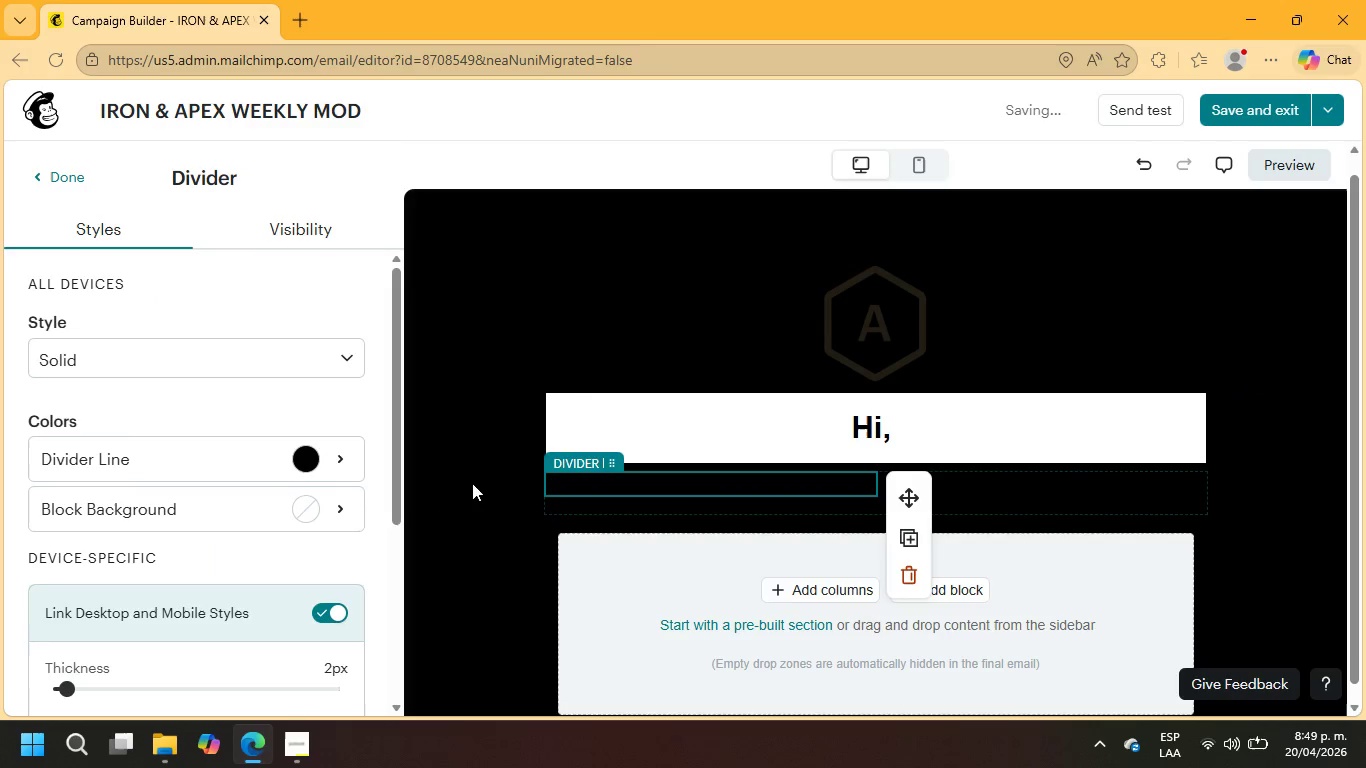 
scroll: coordinate [167, 503], scroll_direction: down, amount: 2.0
 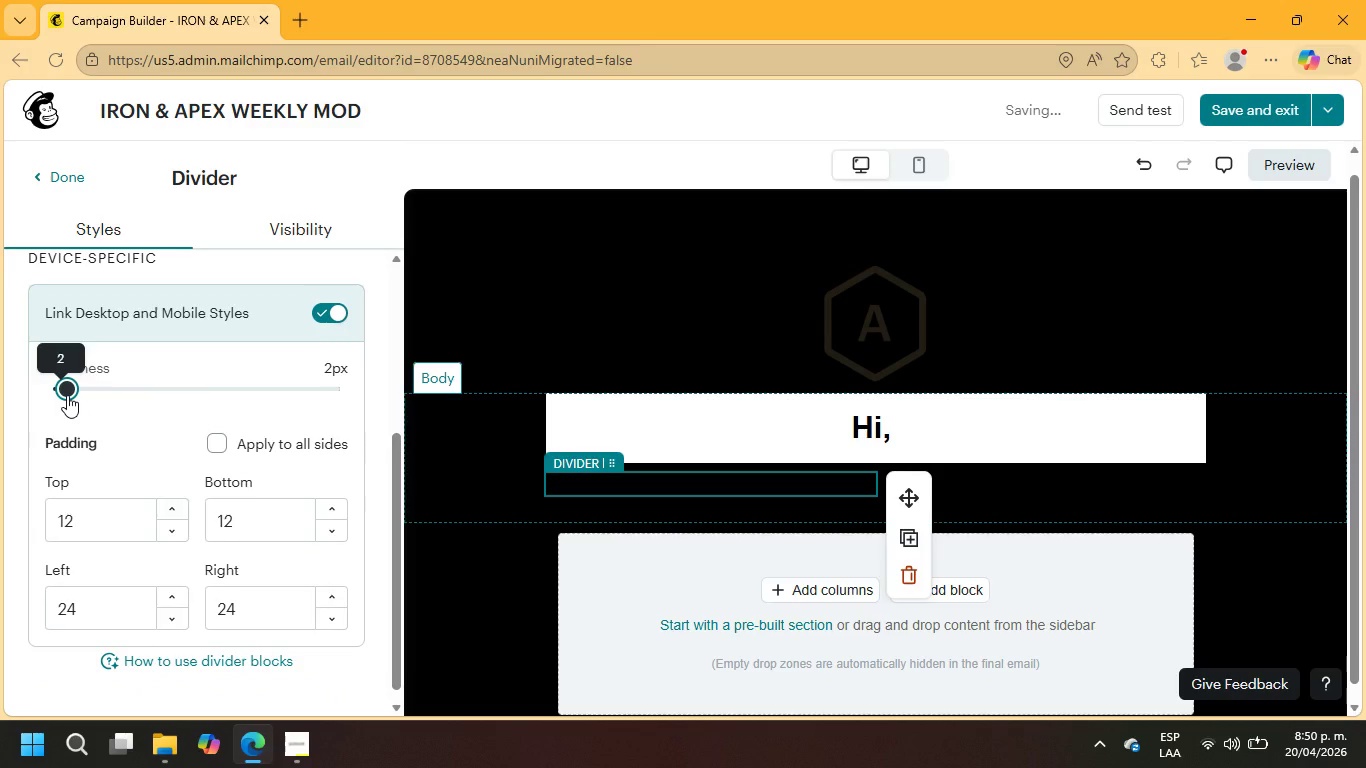 
scroll: coordinate [191, 393], scroll_direction: up, amount: 2.0
 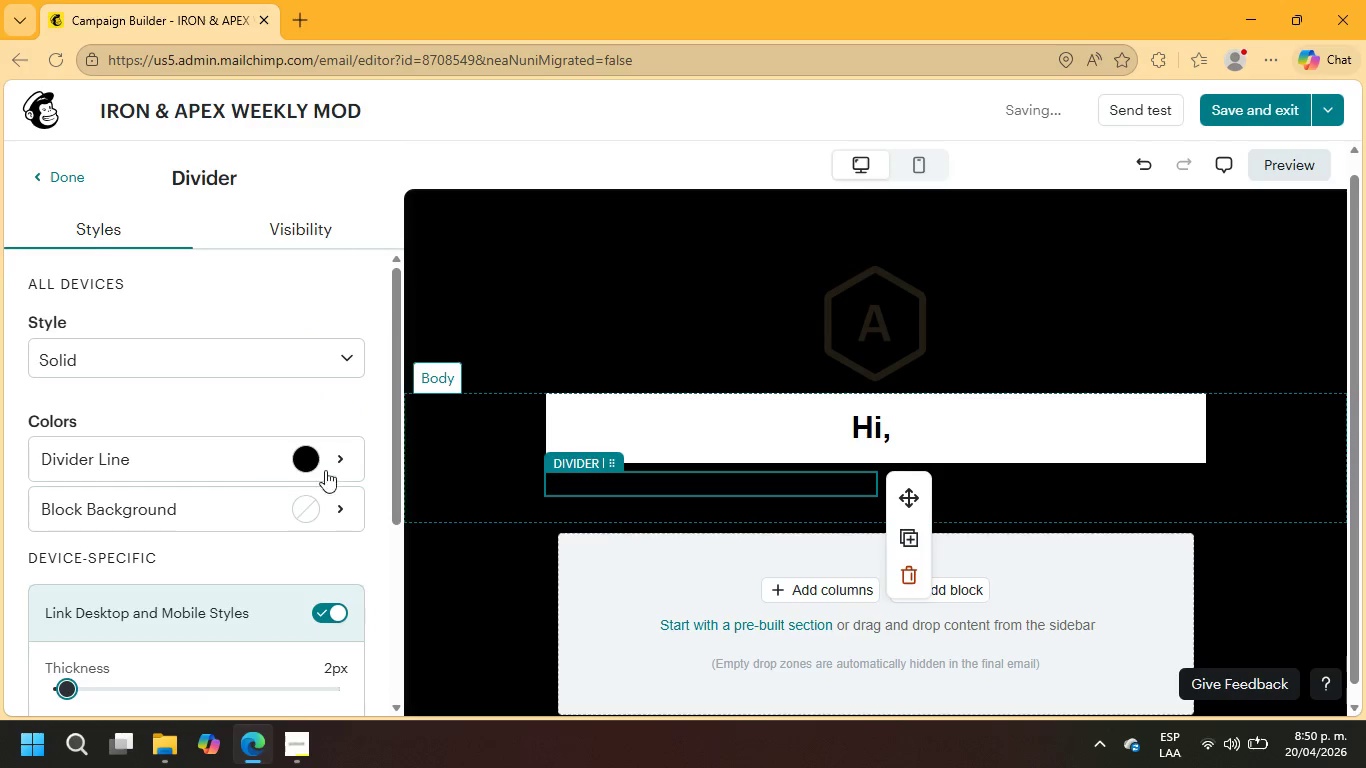 
left_click([337, 458])
 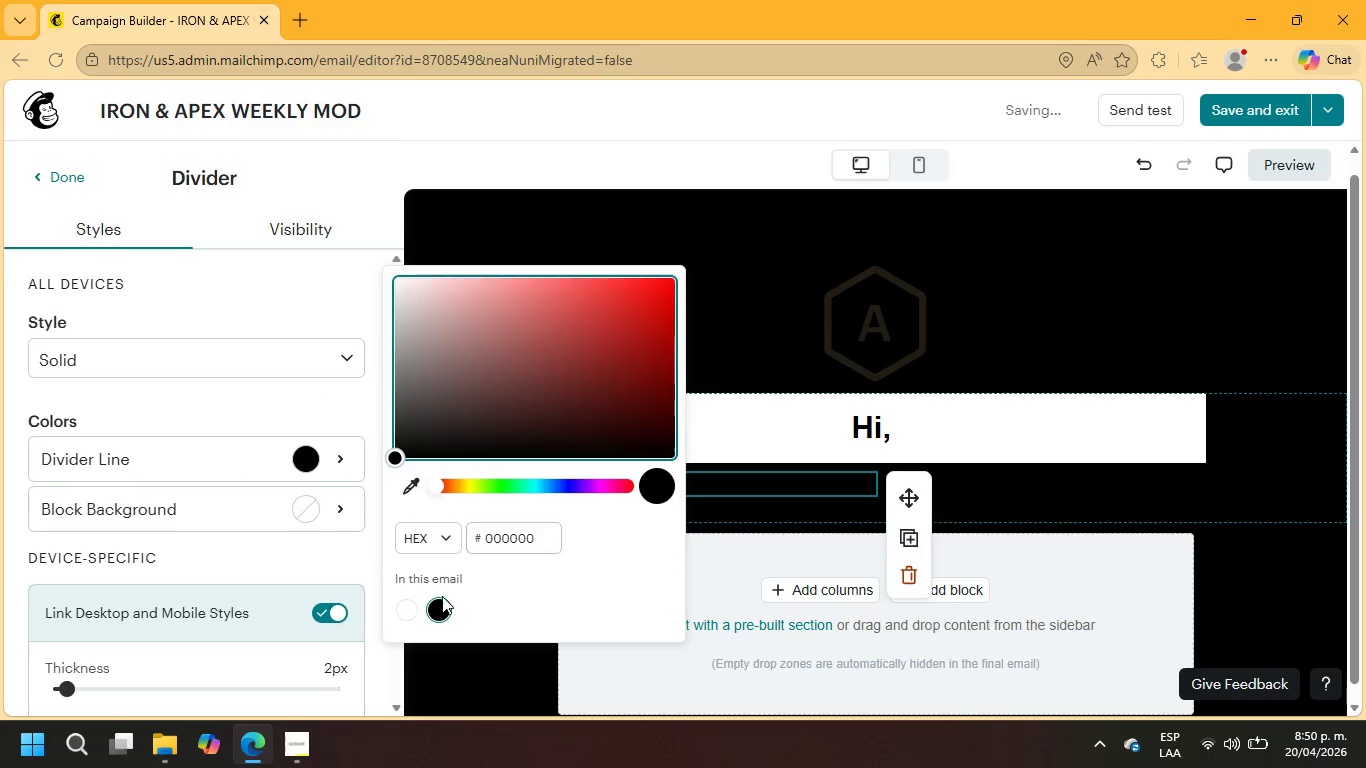 
left_click([410, 604])
 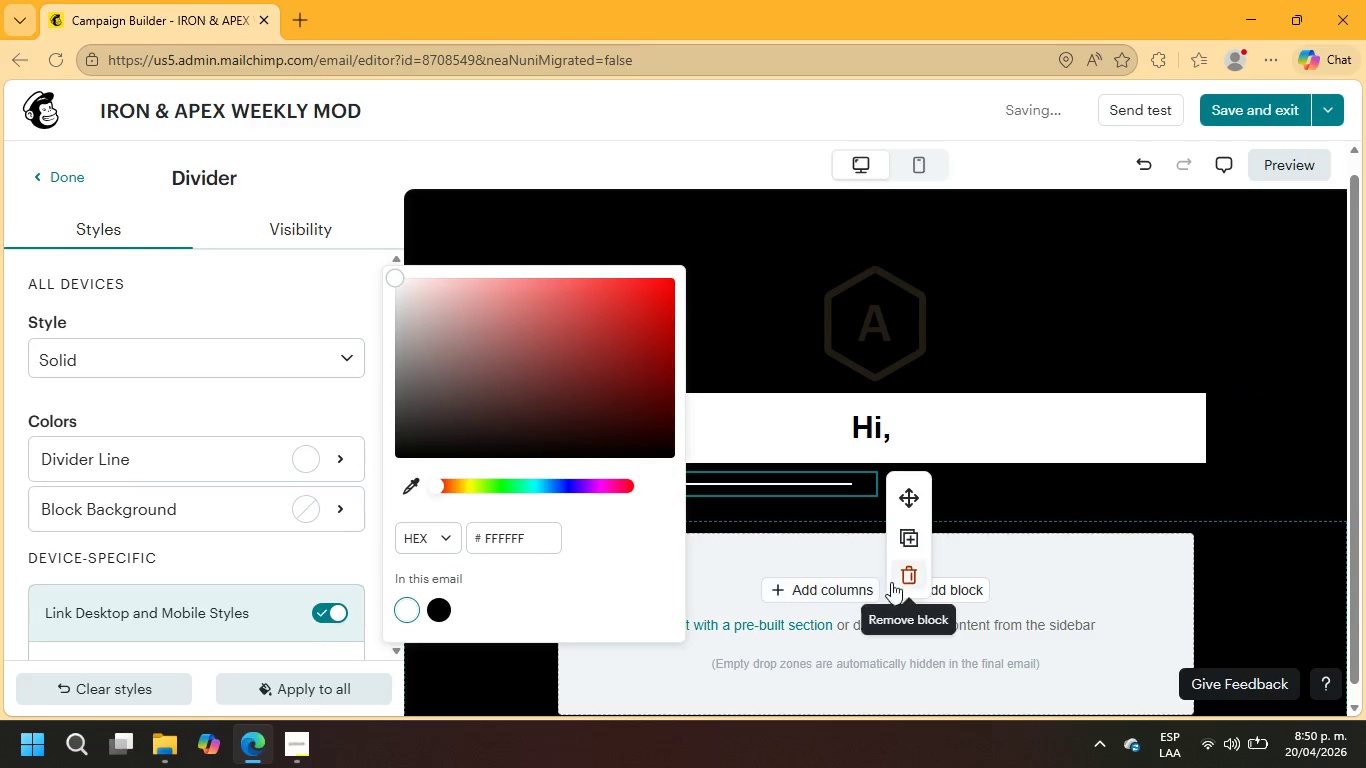 
left_click([905, 542])
 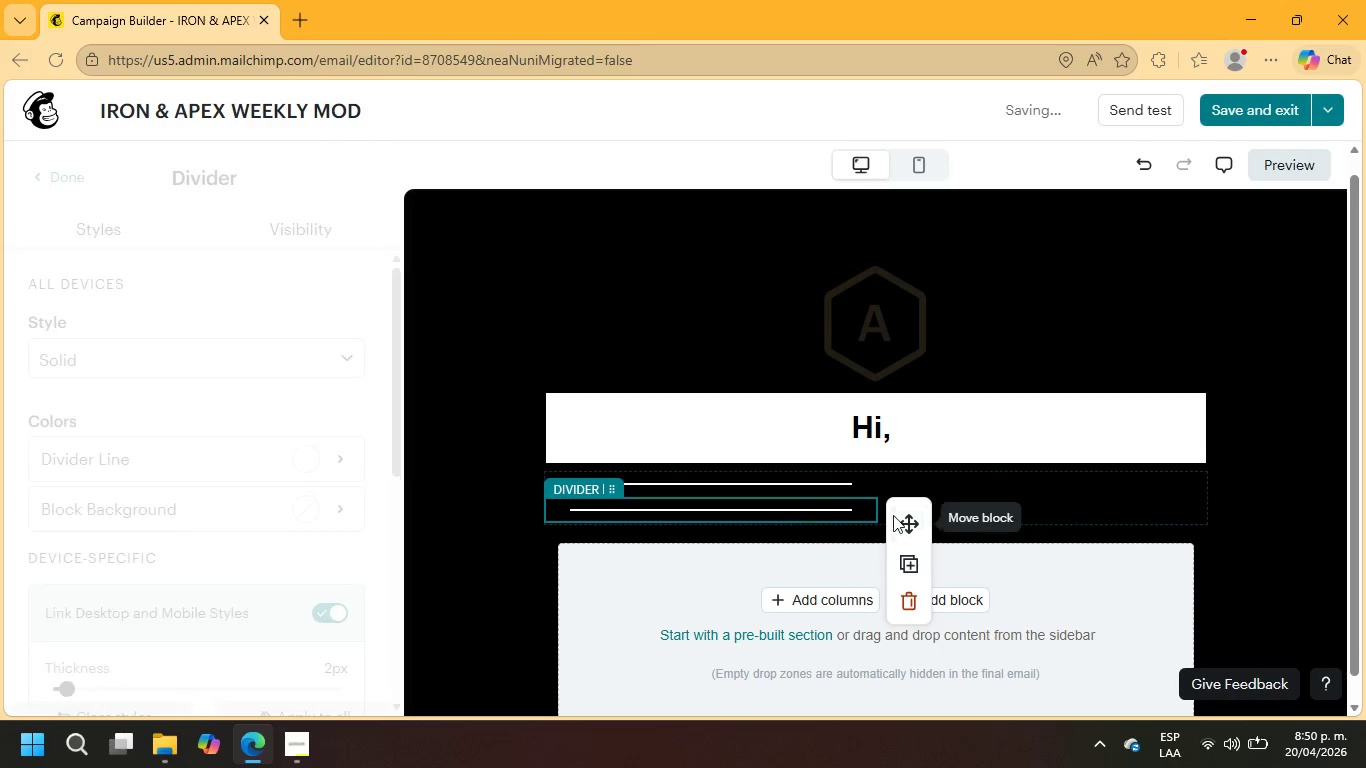 
left_click_drag(start_coordinate=[912, 514], to_coordinate=[985, 510])
 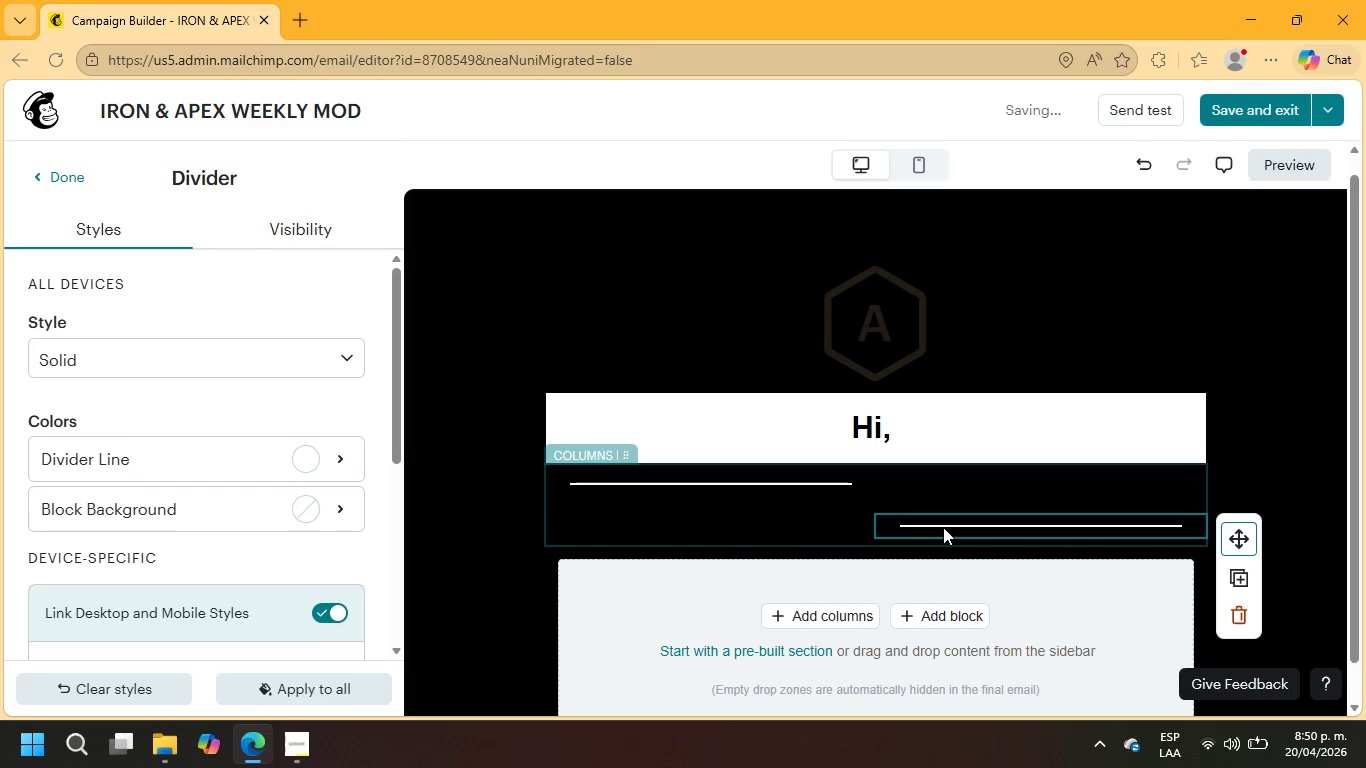 
left_click_drag(start_coordinate=[943, 527], to_coordinate=[953, 503])
 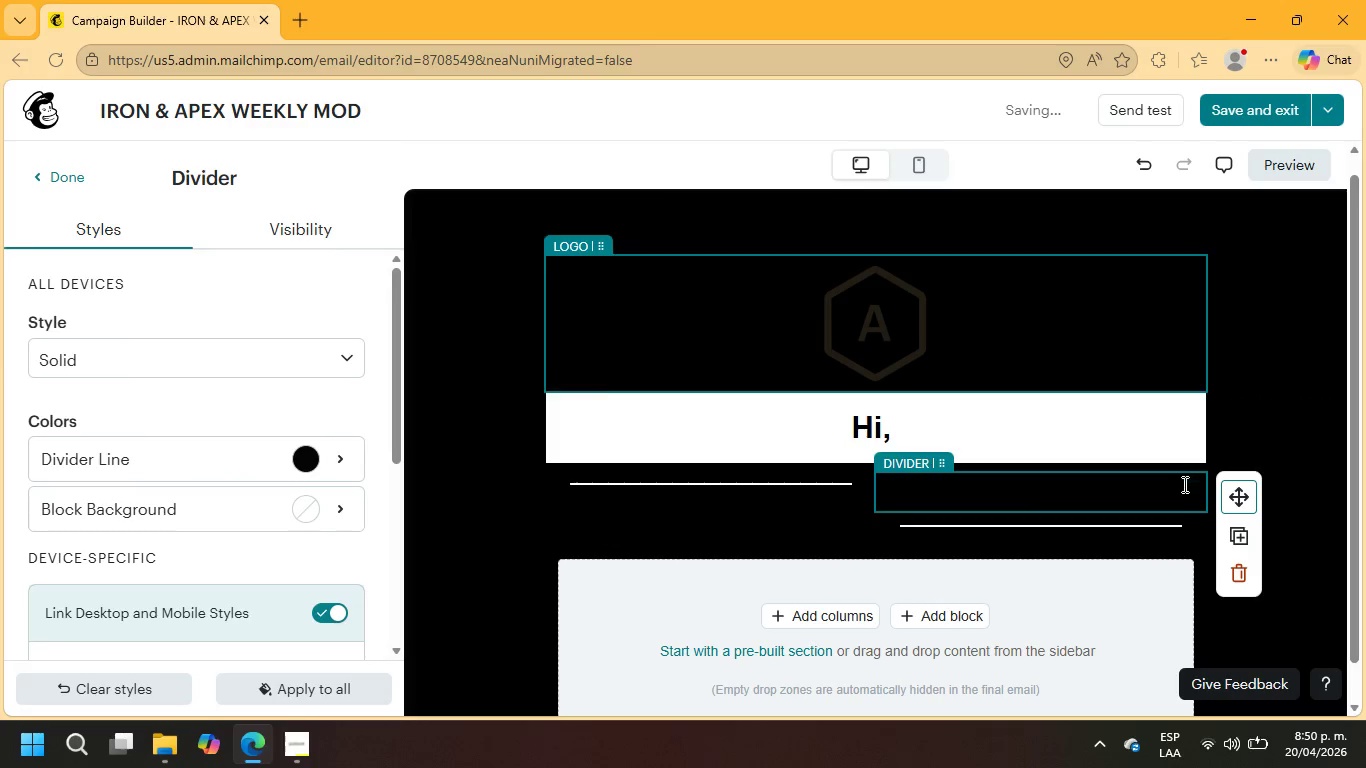 
left_click([1155, 495])
 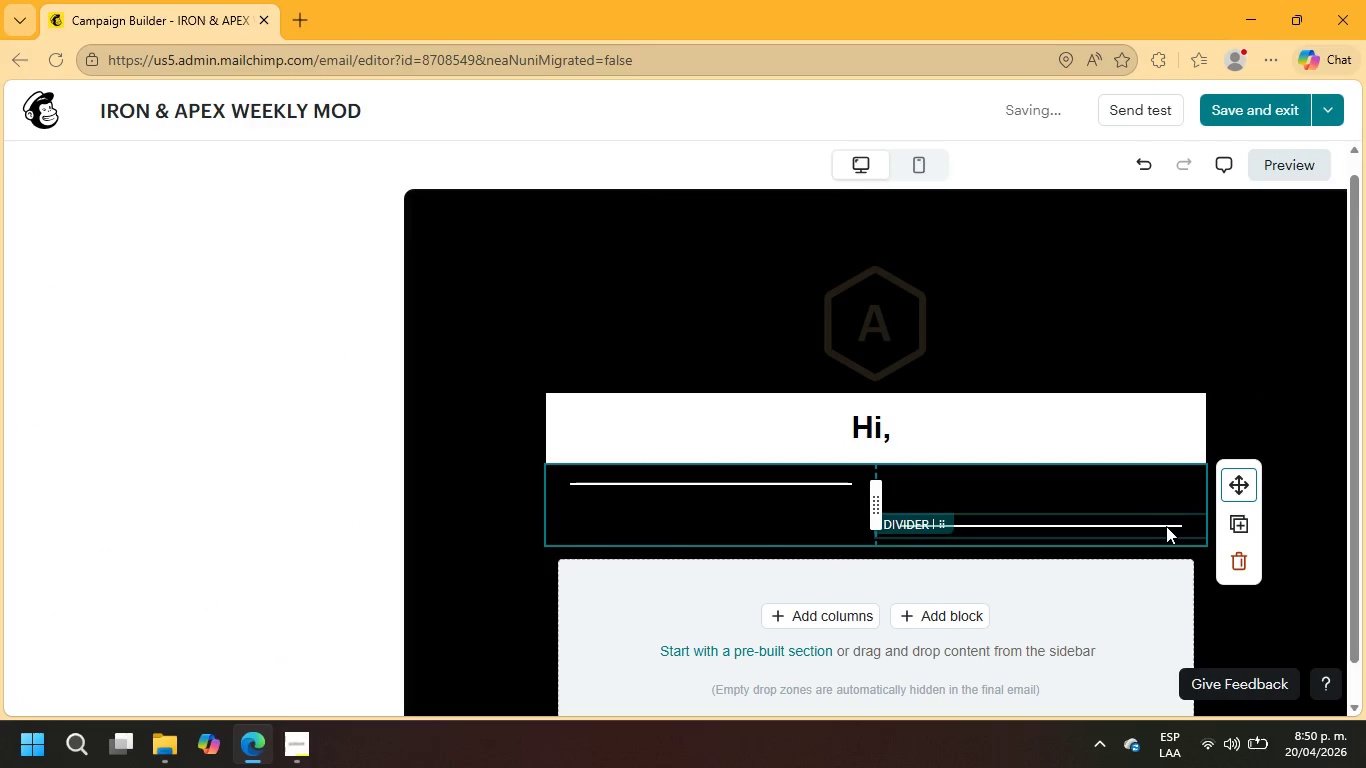 
left_click([1144, 478])
 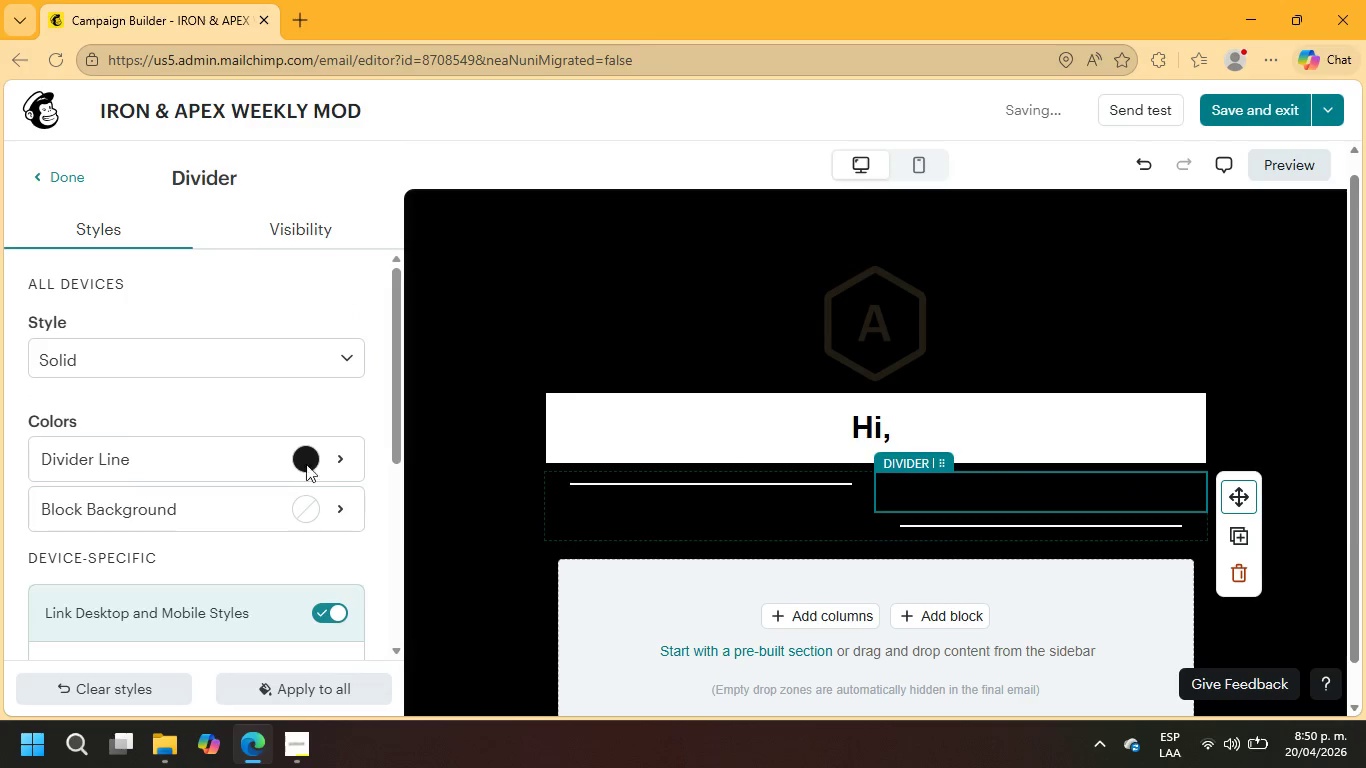 
left_click([236, 462])
 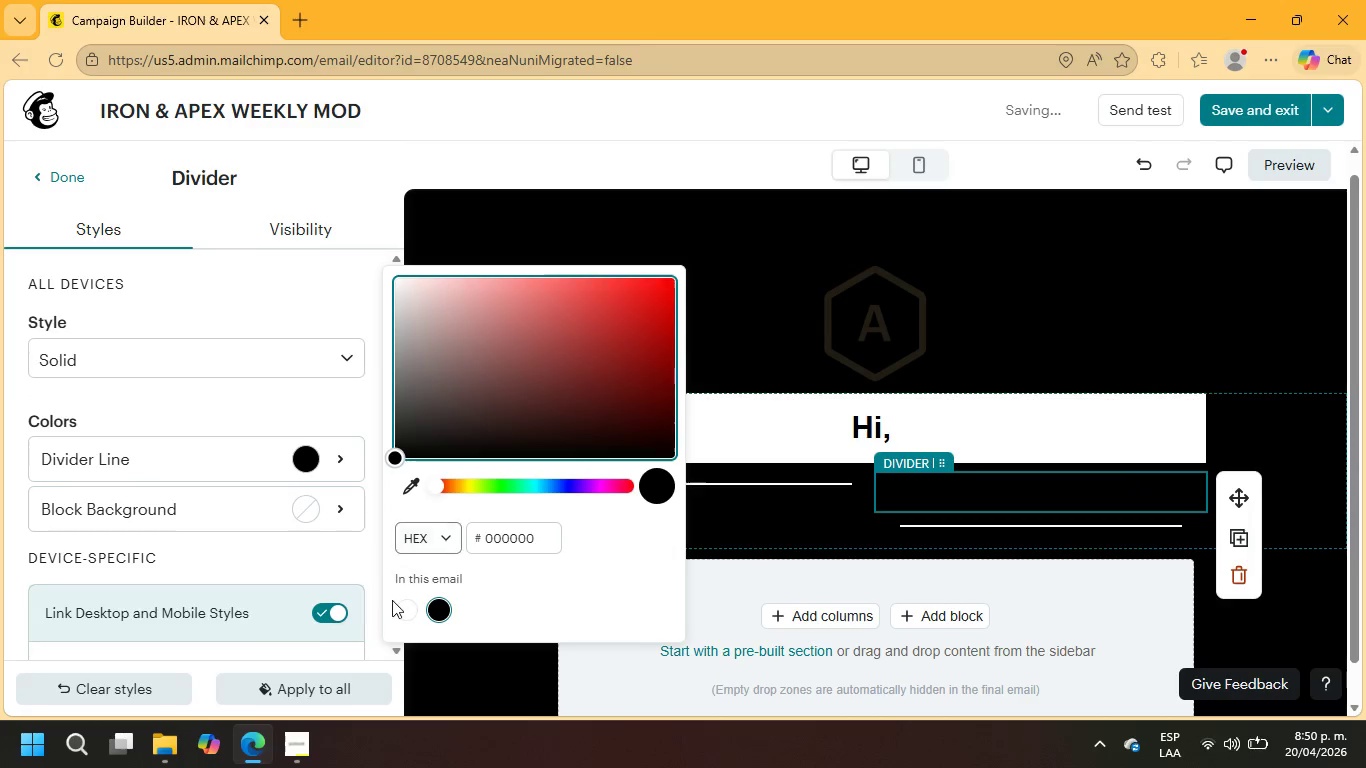 
left_click([411, 612])
 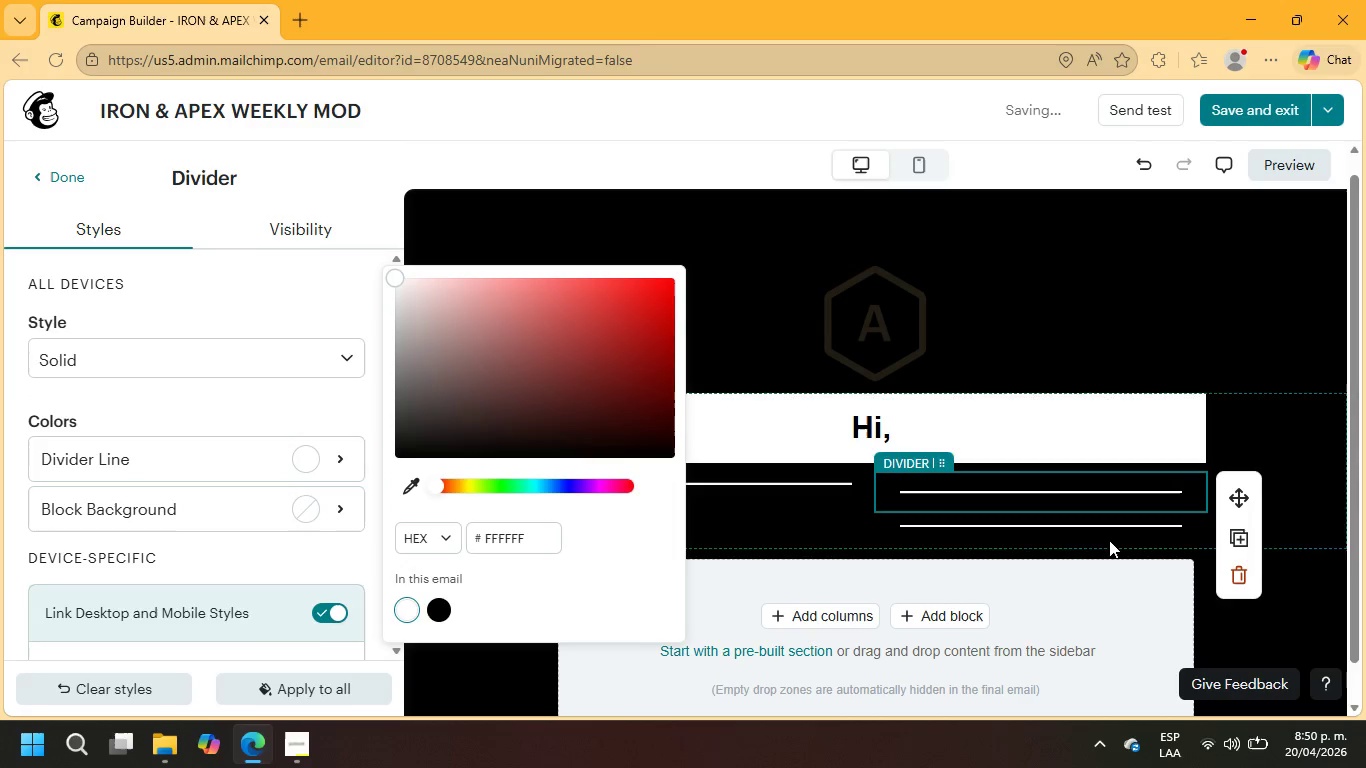 
left_click([1110, 534])
 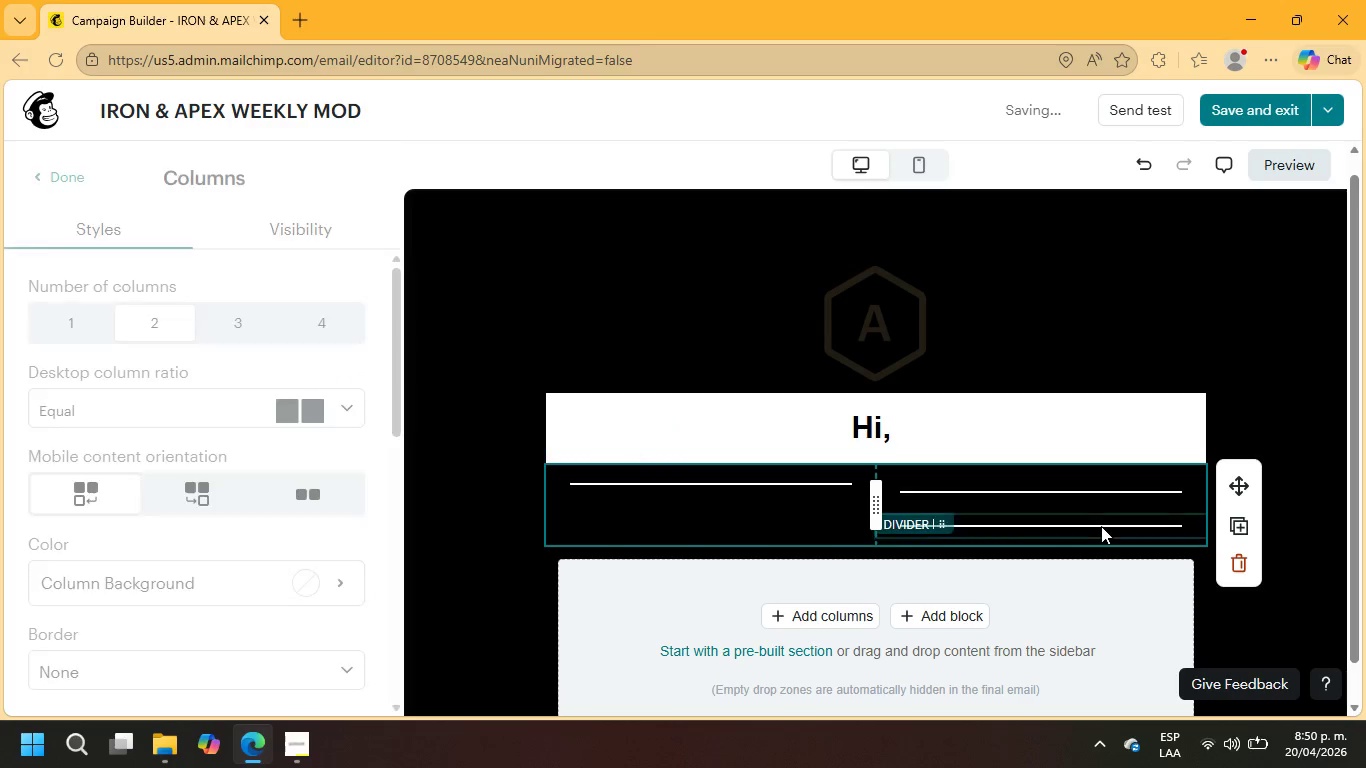 
left_click([1101, 526])
 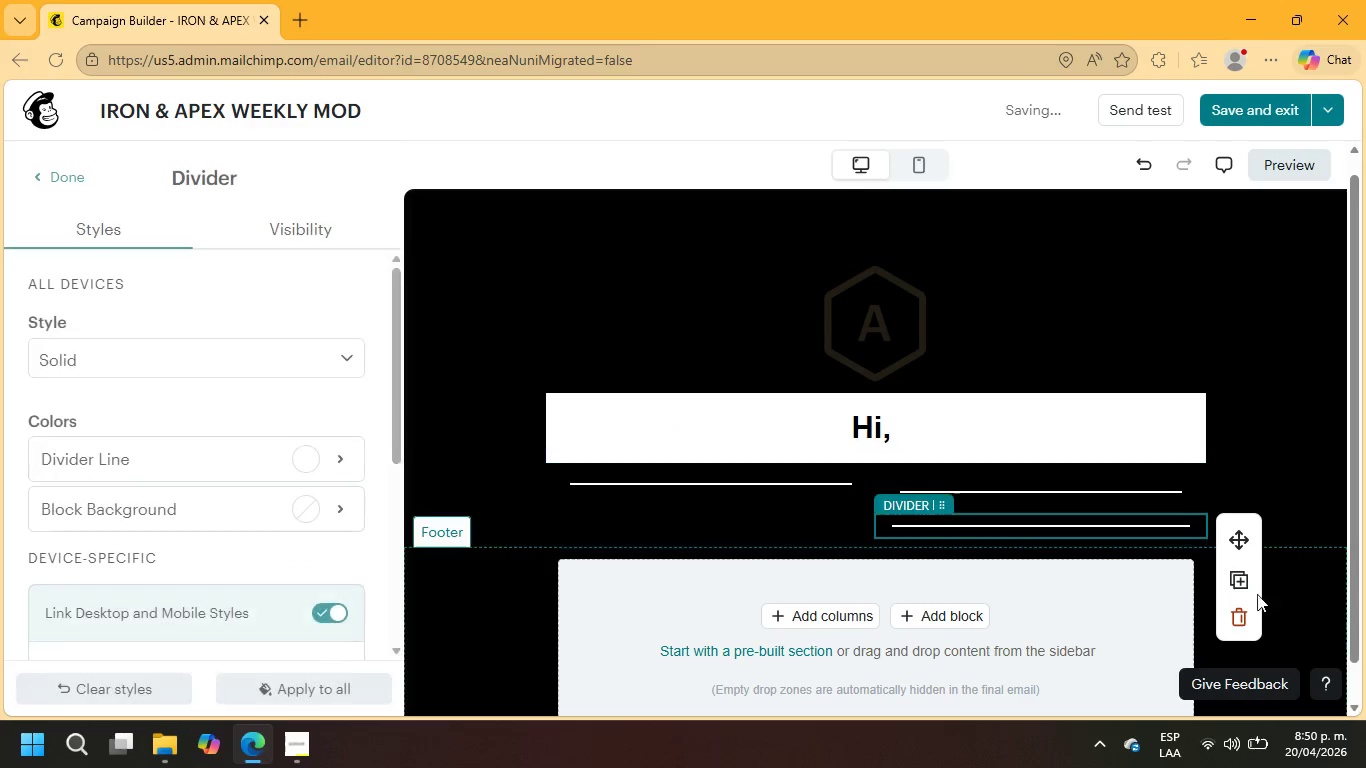 
left_click([1238, 617])
 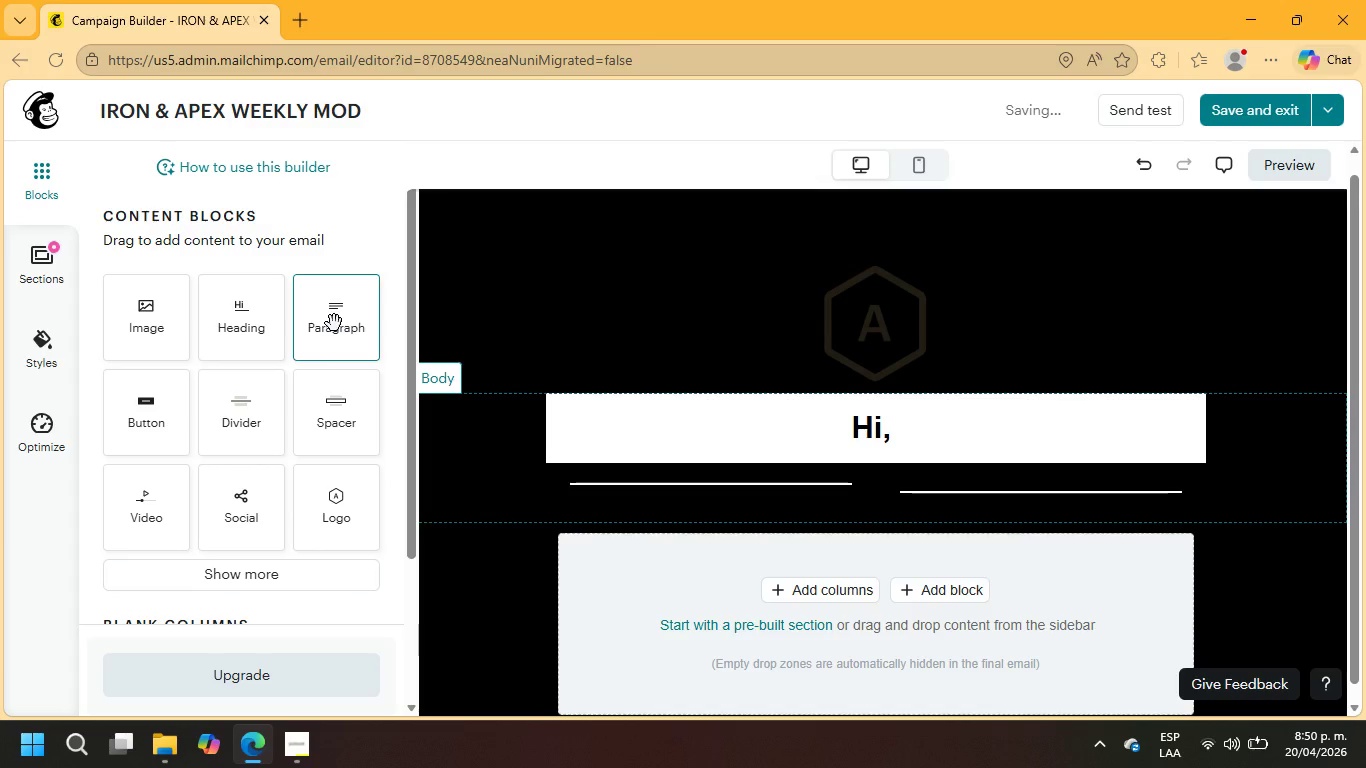 
wait(5.92)
 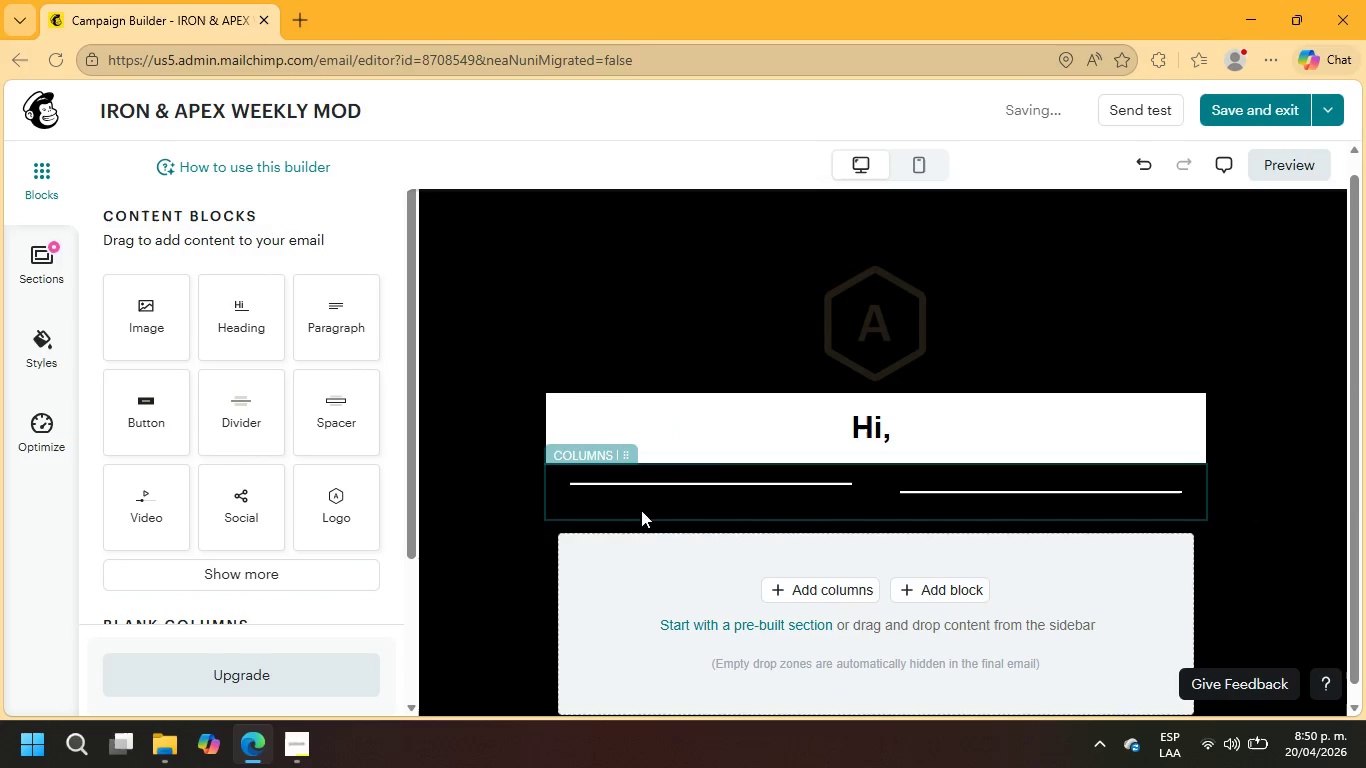 
scroll: coordinate [1166, 494], scroll_direction: down, amount: 2.0
 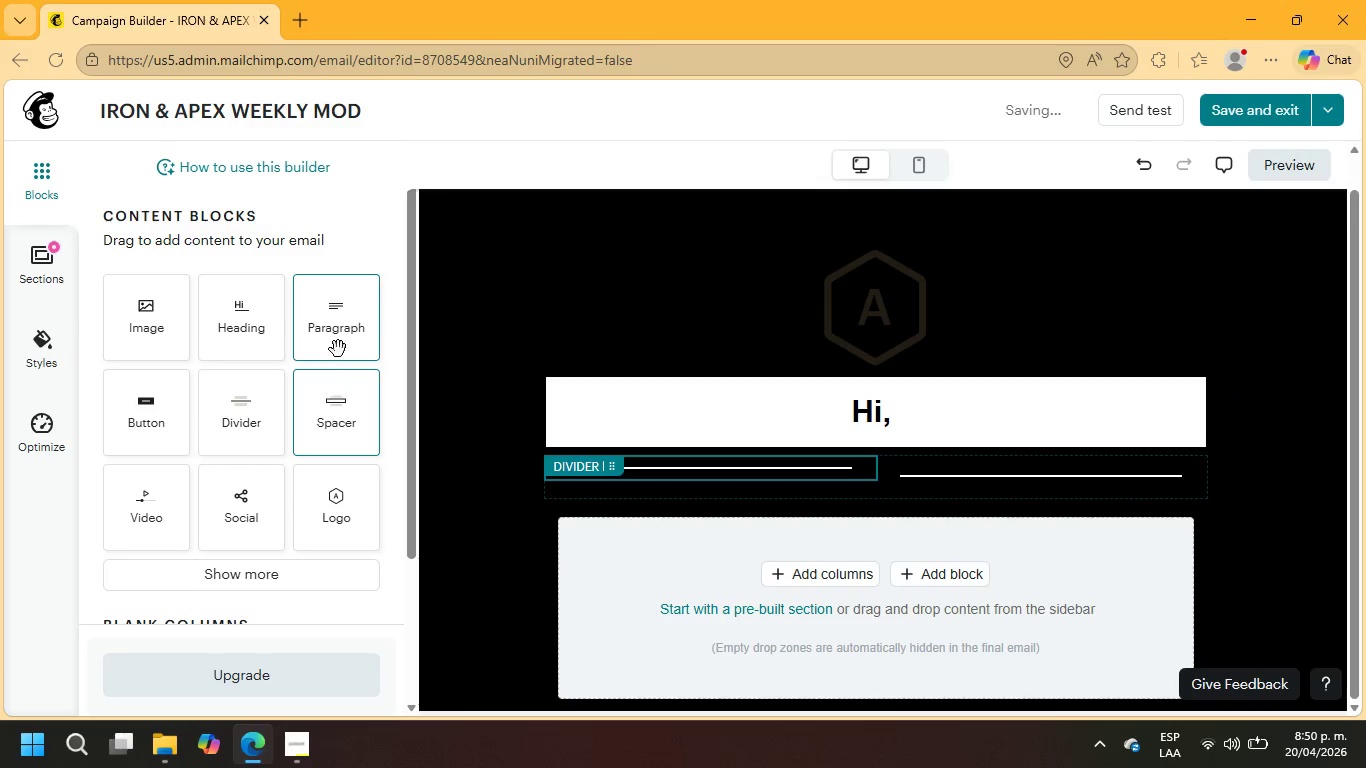 
left_click_drag(start_coordinate=[335, 332], to_coordinate=[591, 519])
 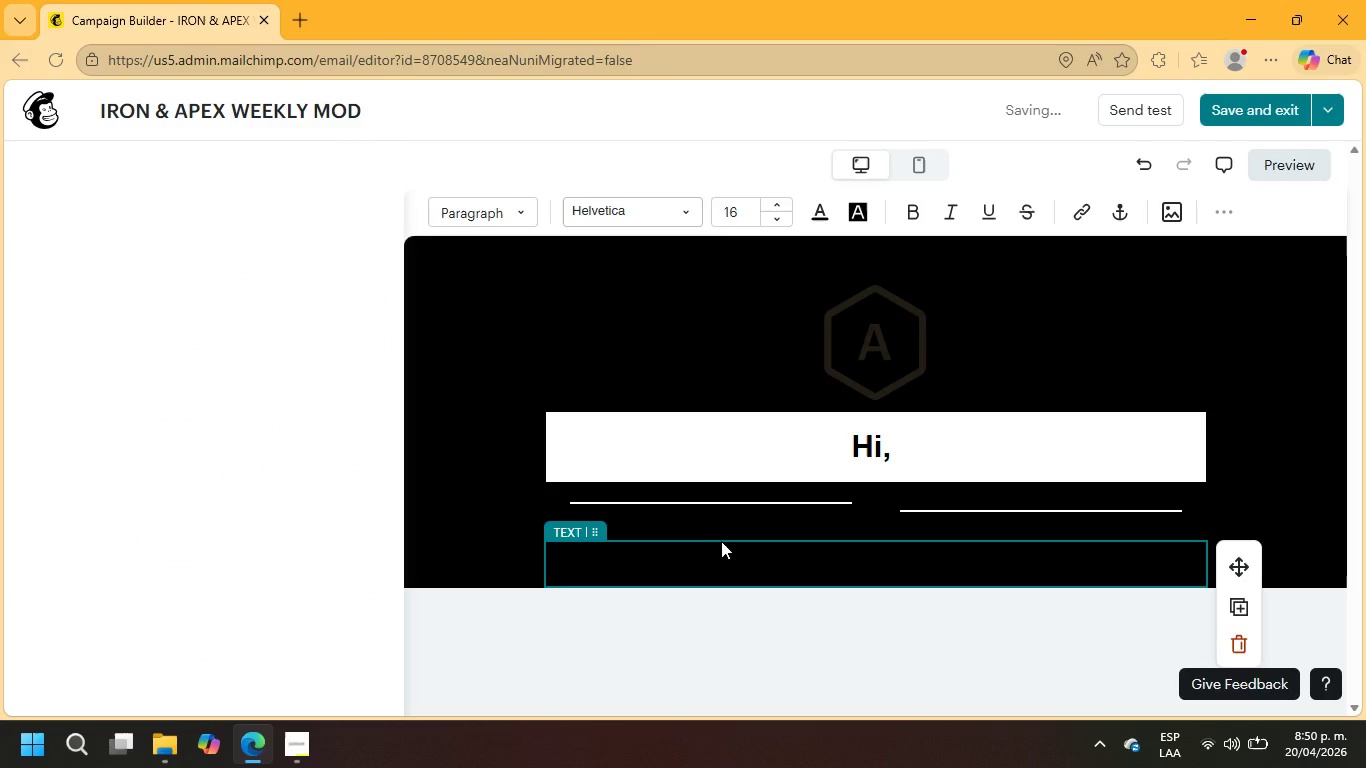 
scroll: coordinate [1360, 291], scroll_direction: down, amount: 9.0
 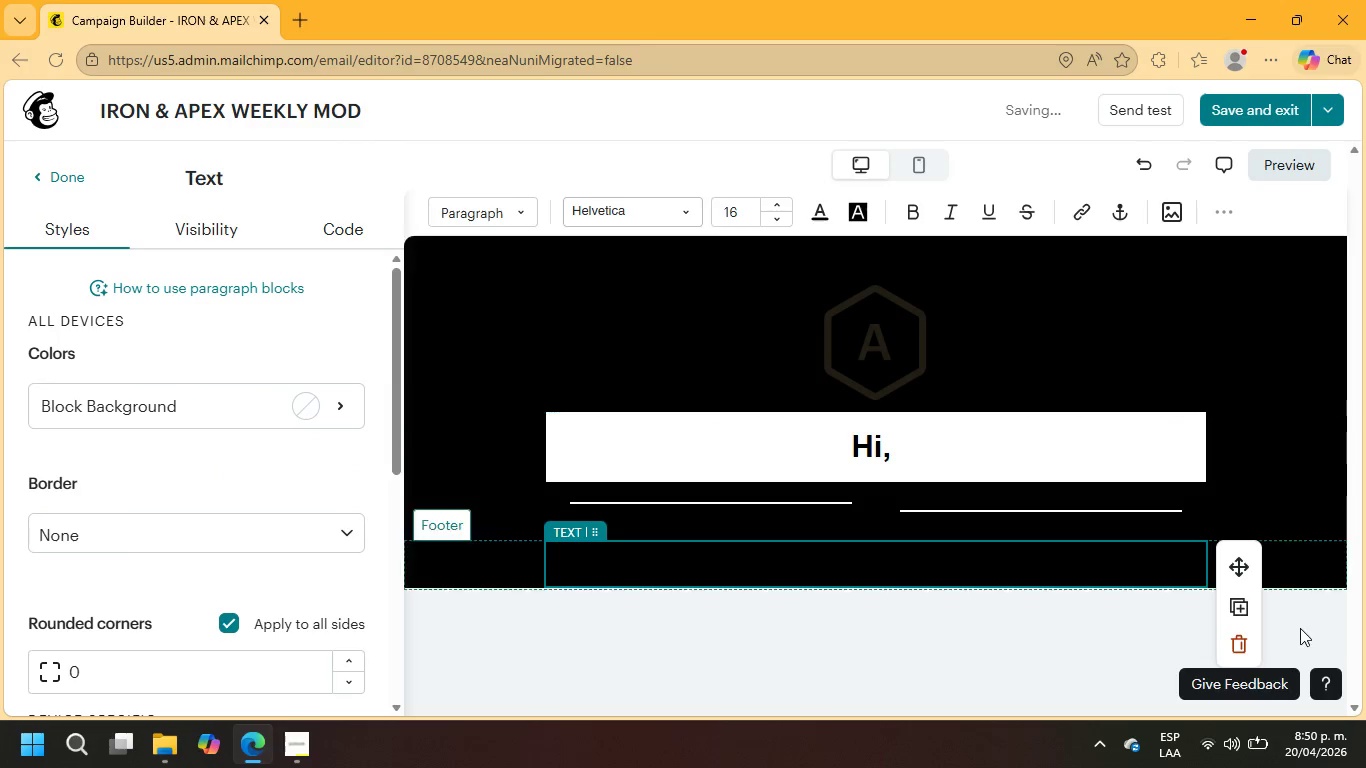 
left_click([1316, 624])
 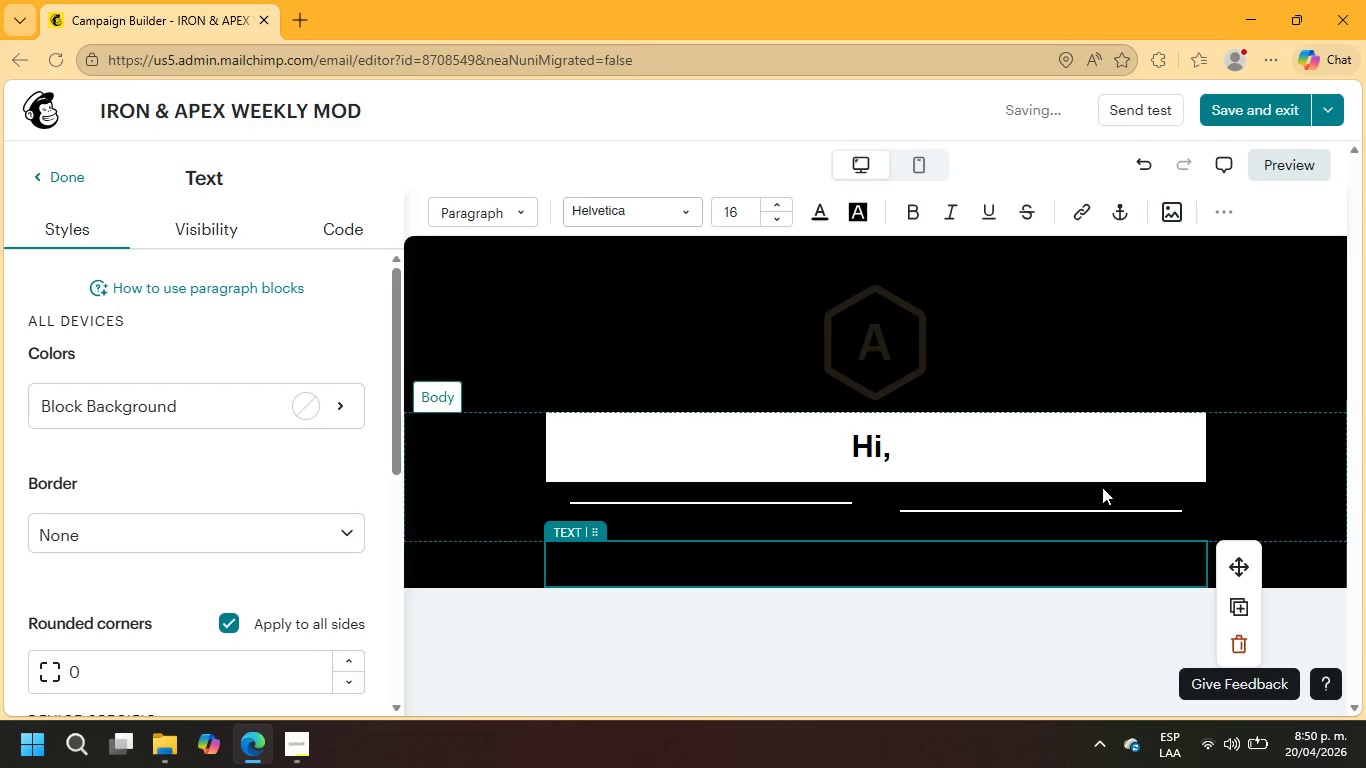 
scroll: coordinate [1096, 487], scroll_direction: down, amount: 3.0
 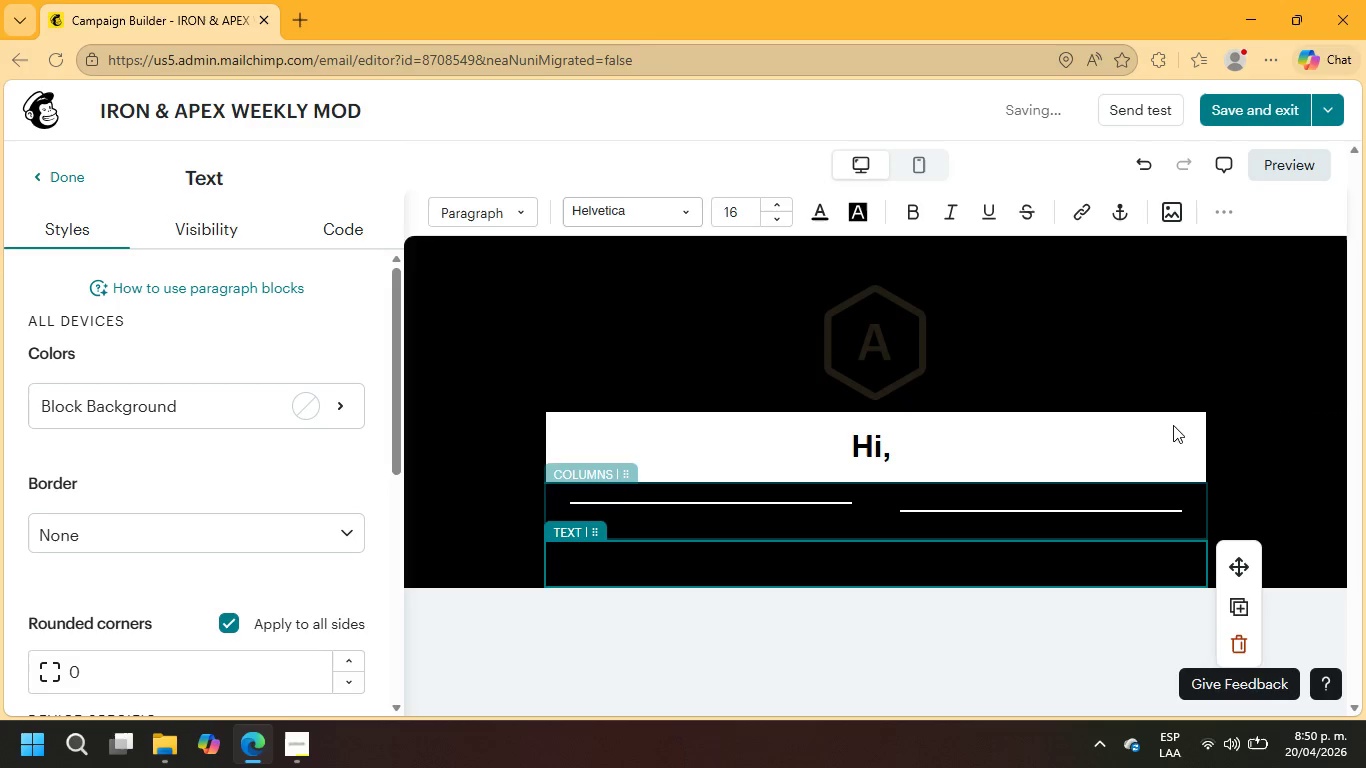 
left_click([1304, 342])
 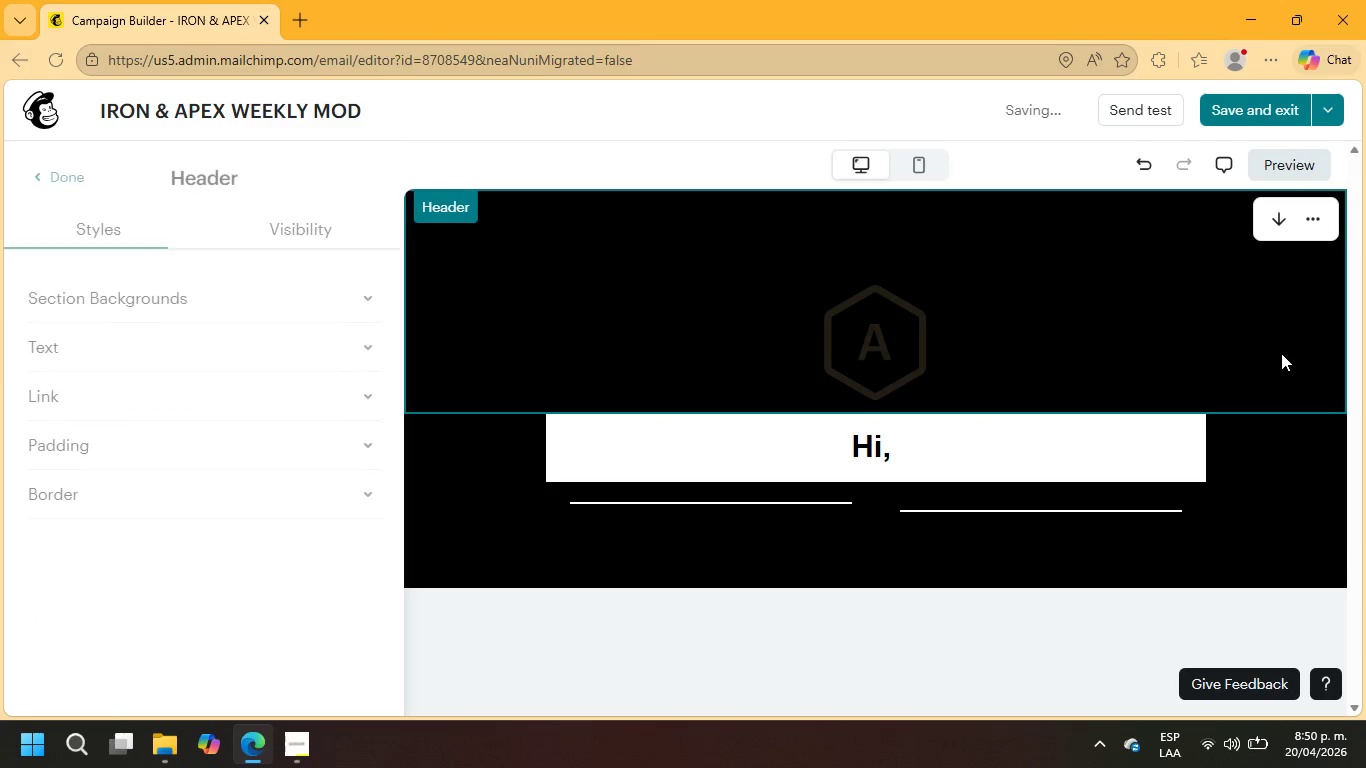 
scroll: coordinate [1014, 477], scroll_direction: down, amount: 7.0
 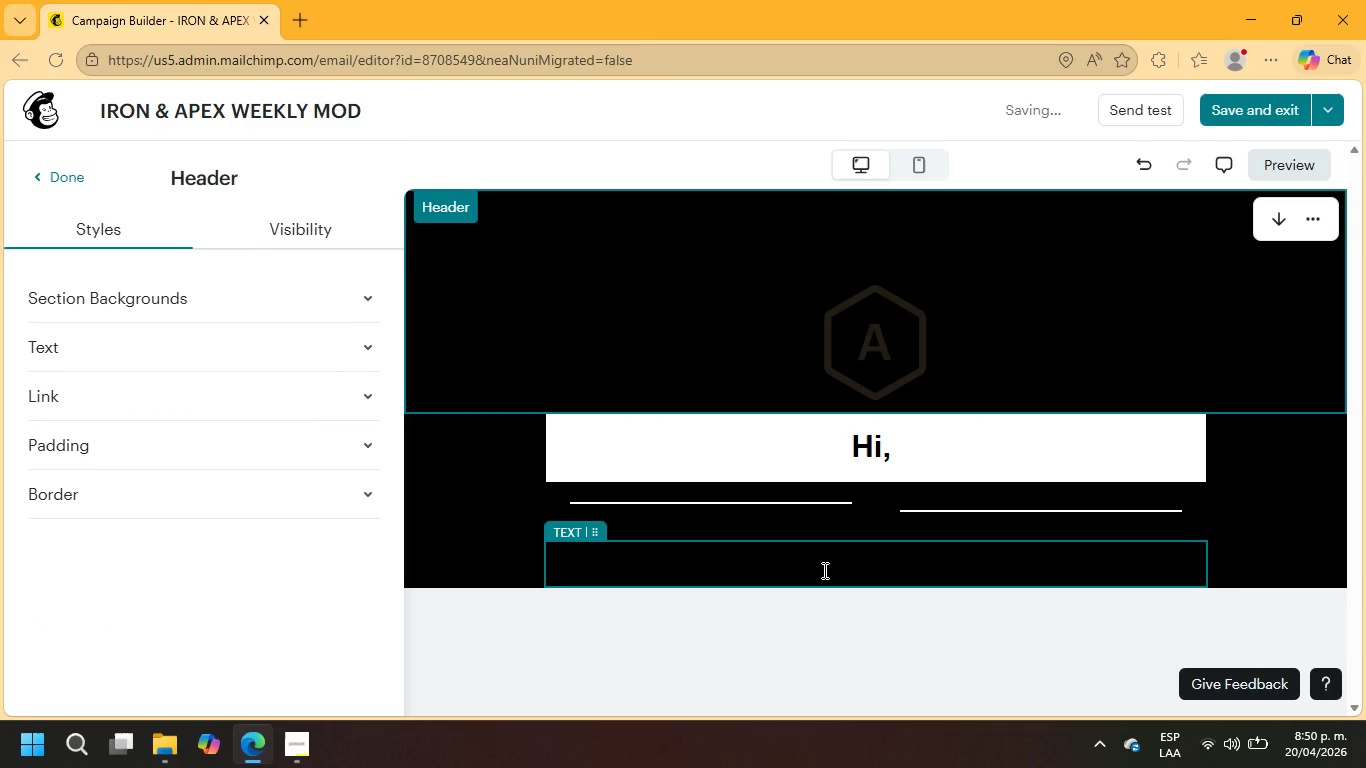 
left_click([823, 570])
 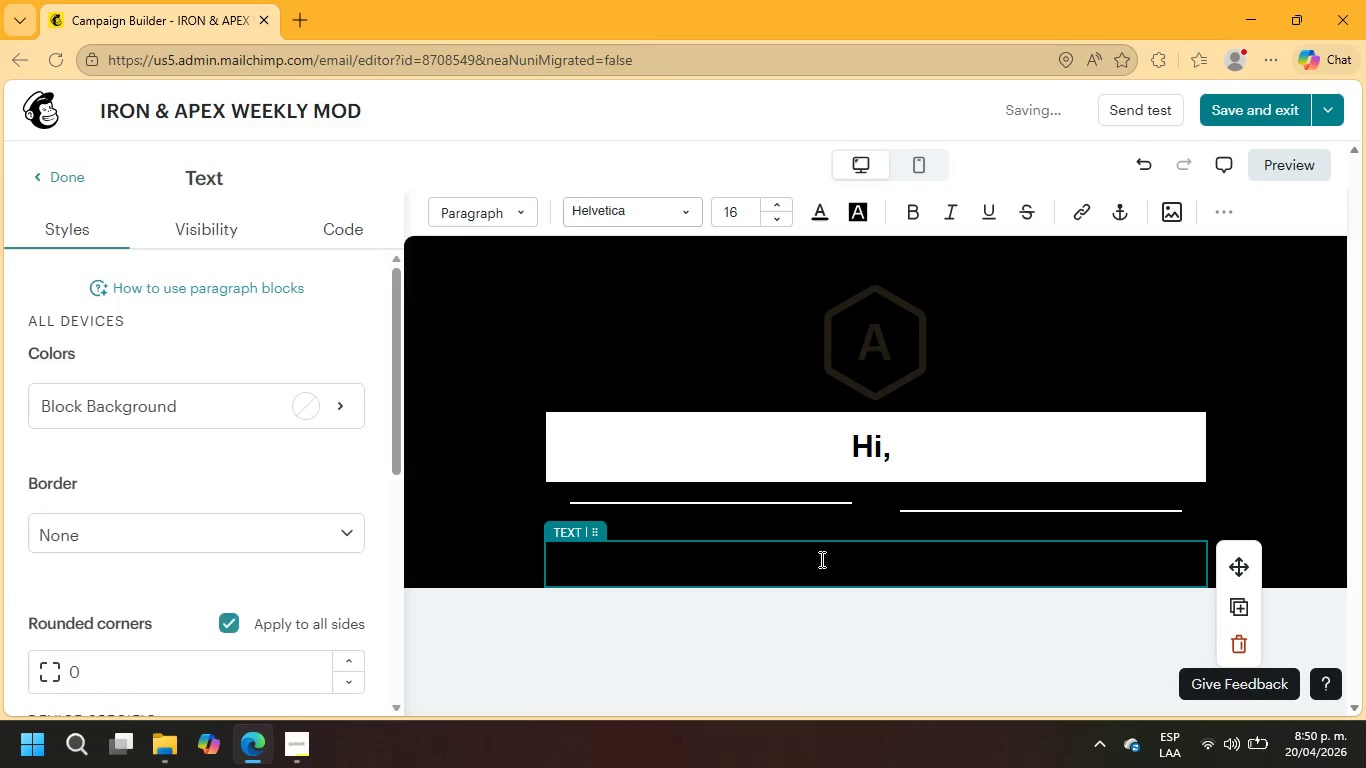 
scroll: coordinate [817, 559], scroll_direction: down, amount: 3.0
 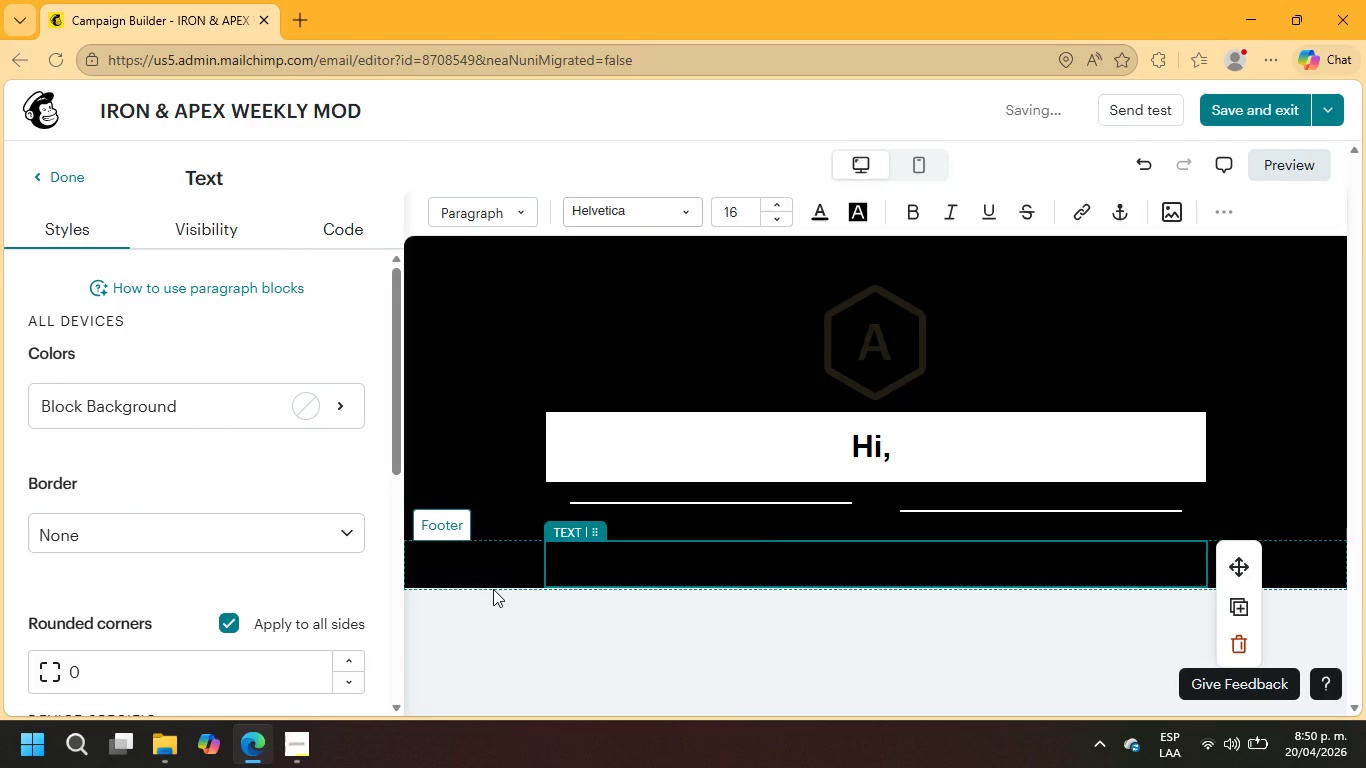 
left_click([493, 589])
 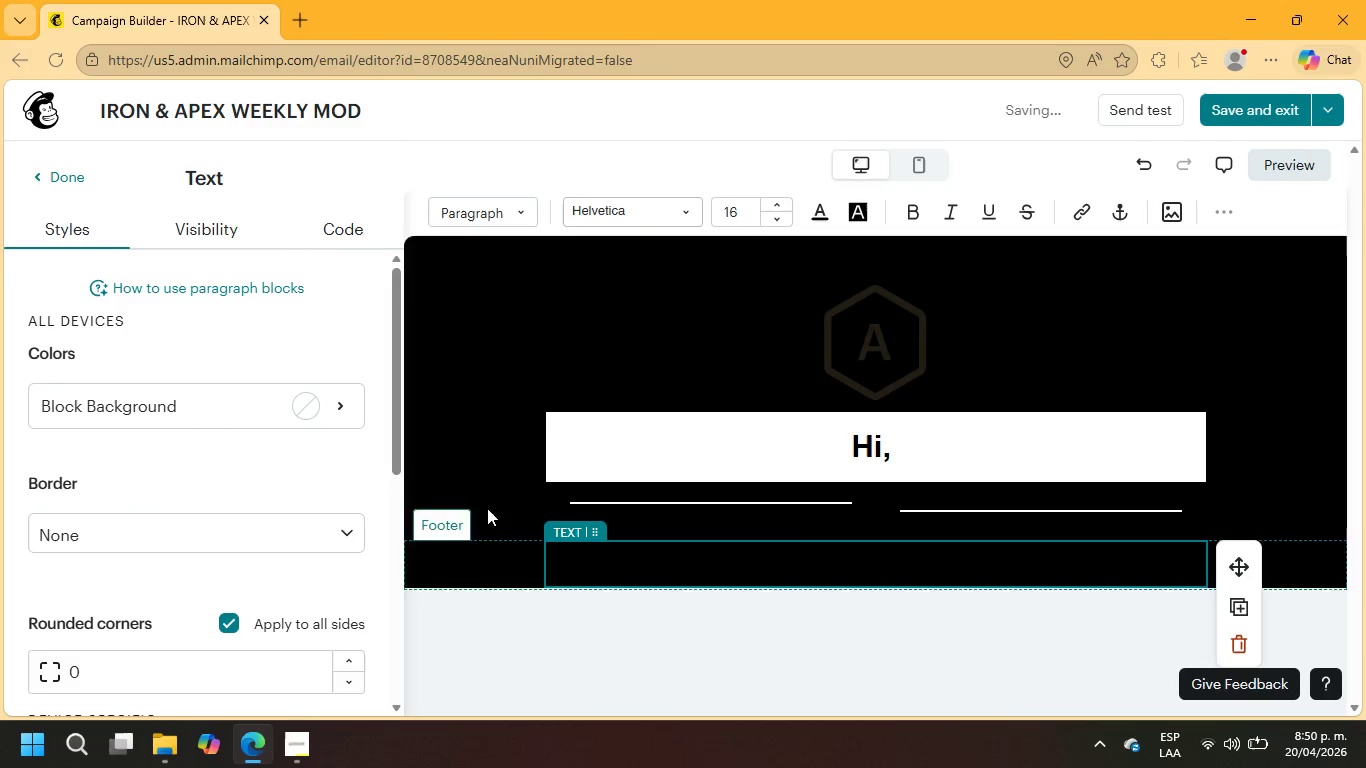 
scroll: coordinate [486, 498], scroll_direction: down, amount: 5.0
 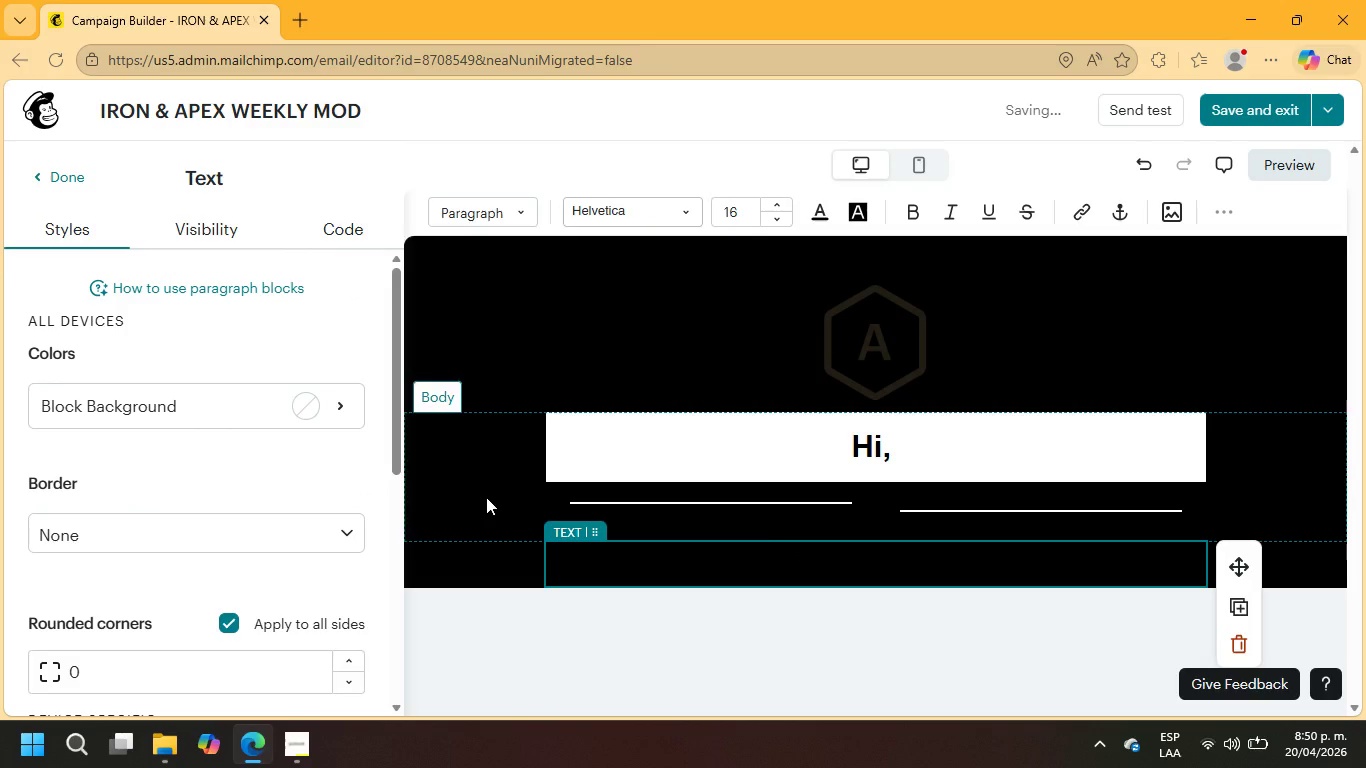 
key(Control+Z)
 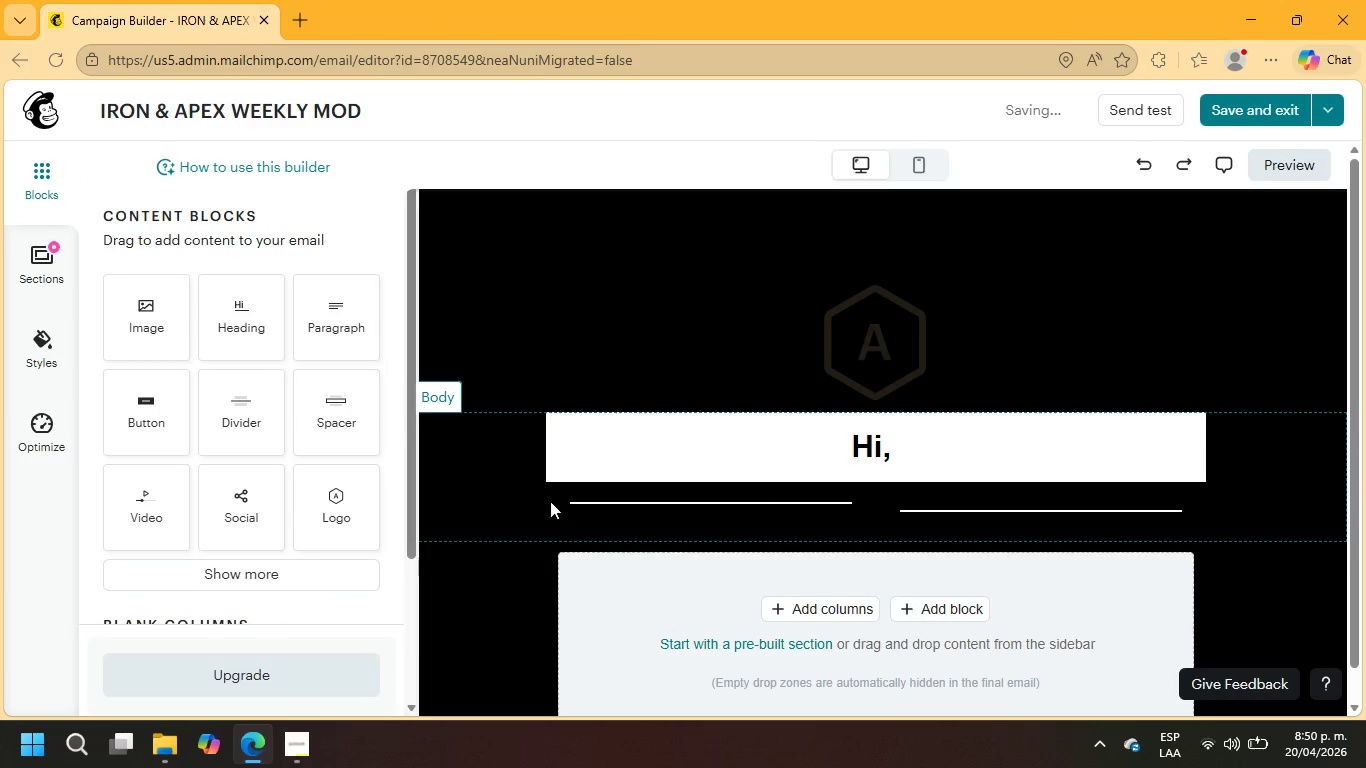 
scroll: coordinate [1025, 501], scroll_direction: down, amount: 2.0
 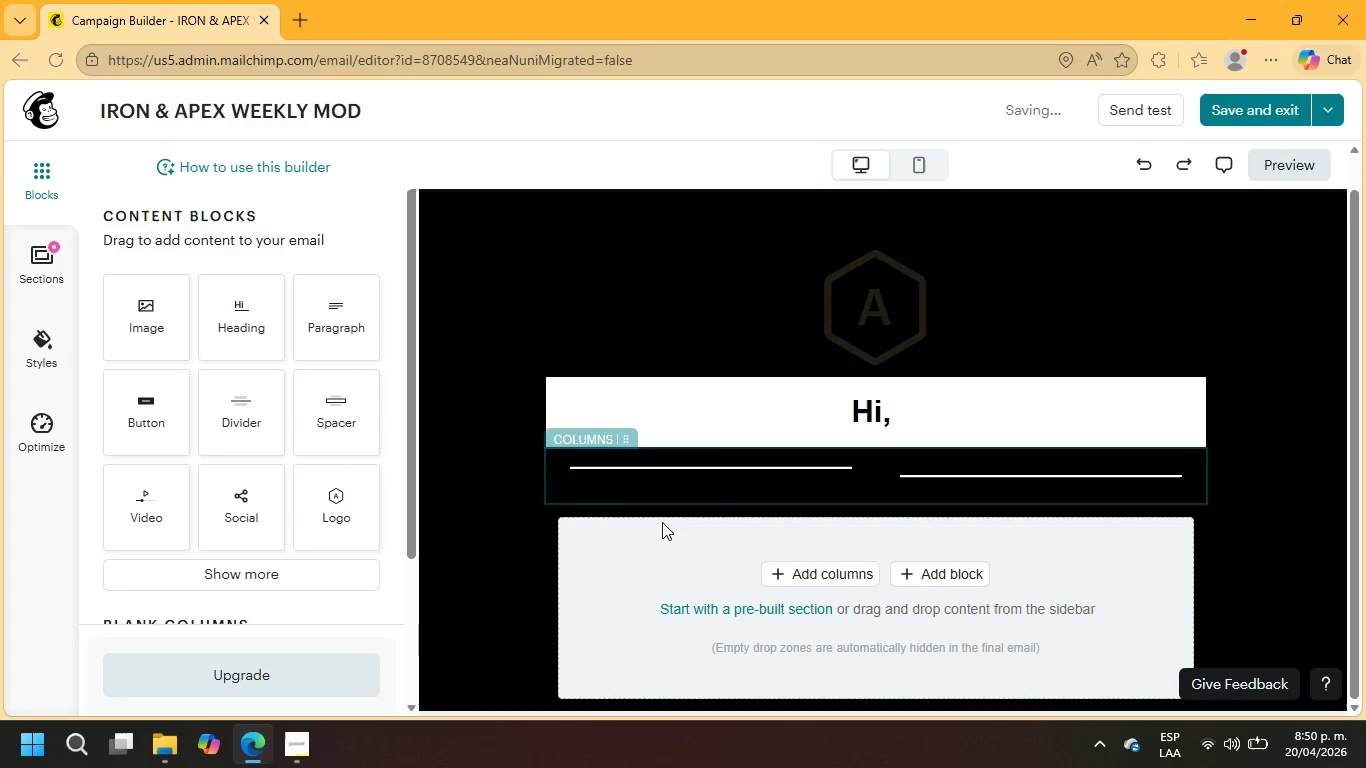 
left_click([645, 535])
 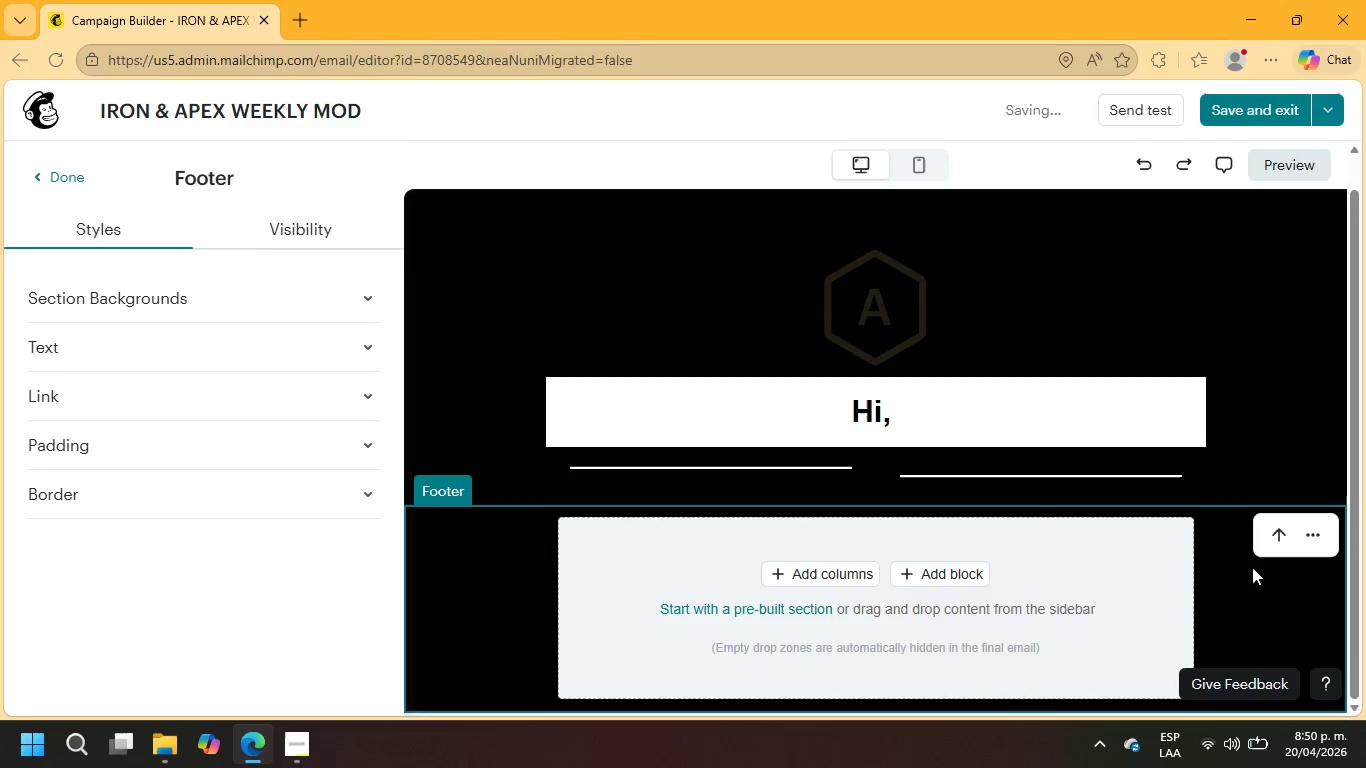 
left_click([1319, 539])
 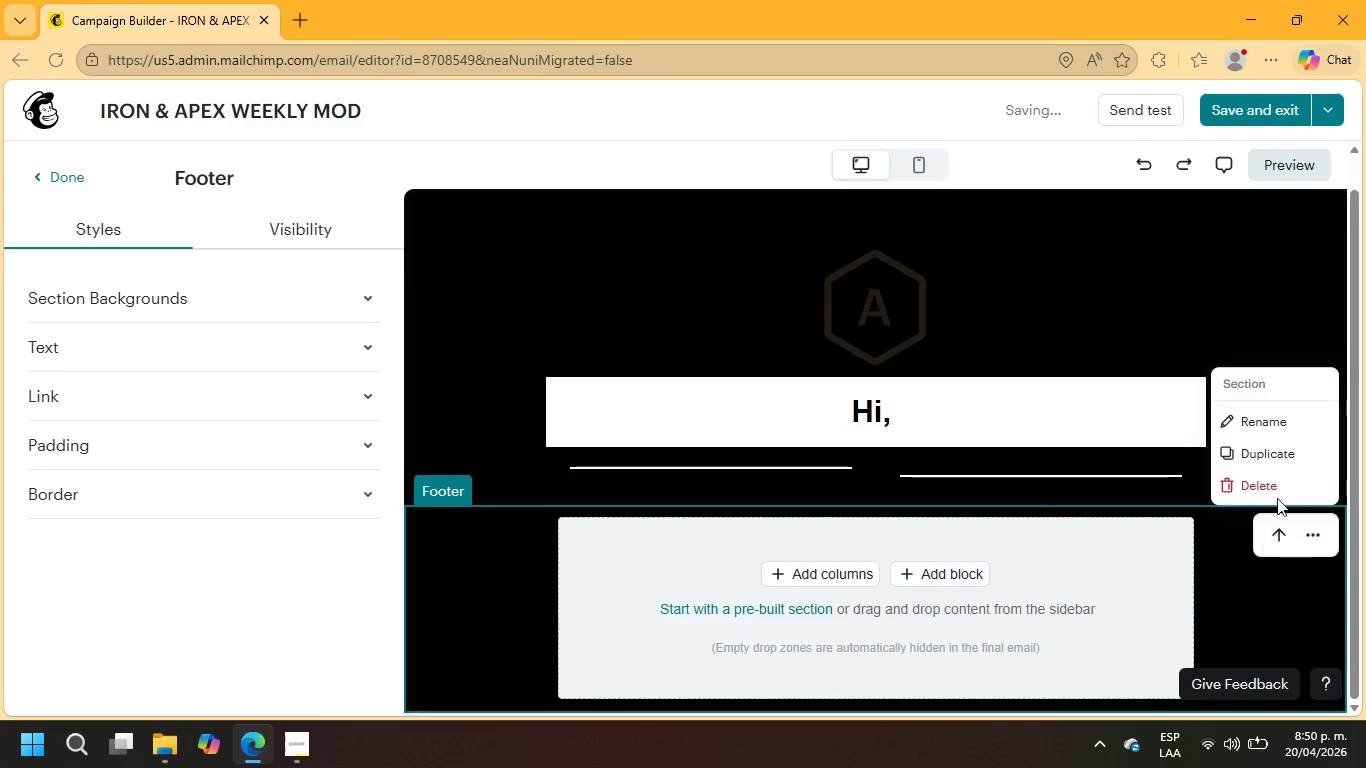 
left_click([1271, 489])
 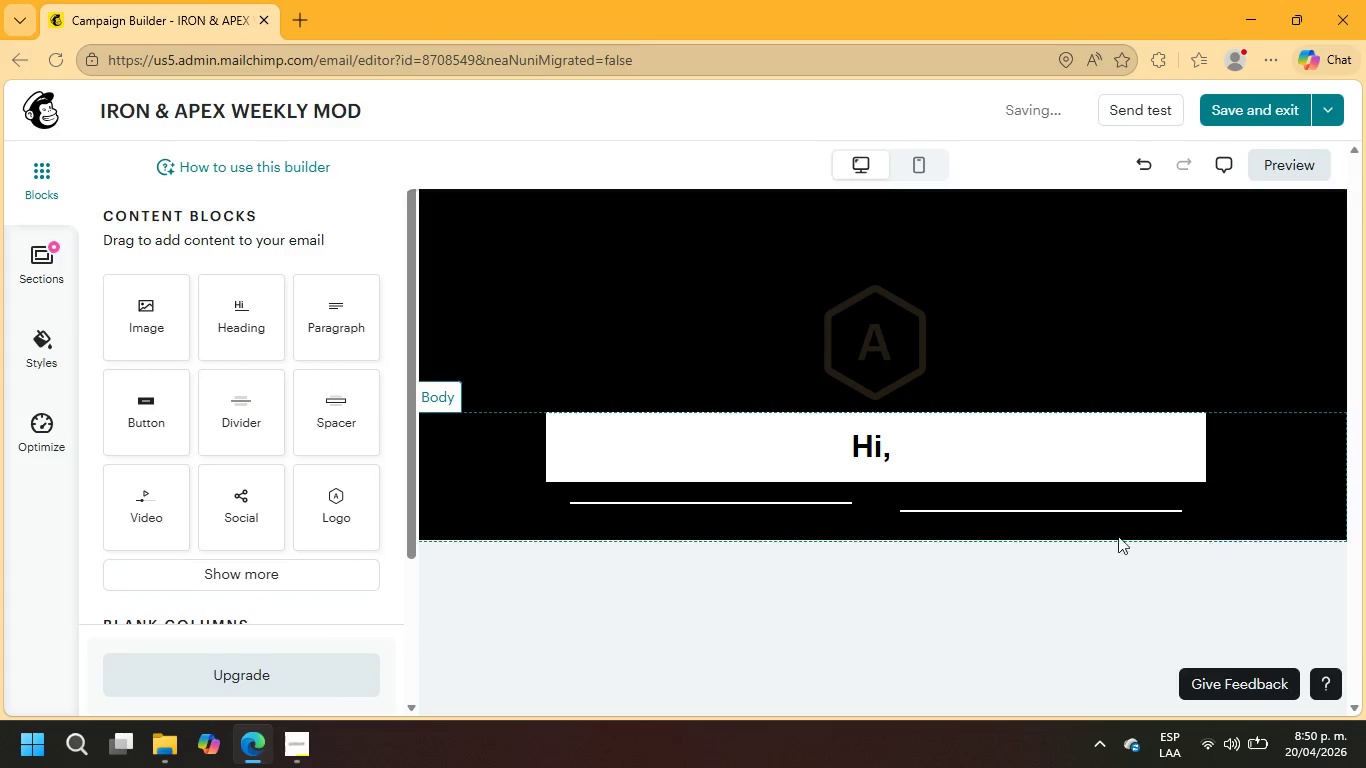 
left_click_drag(start_coordinate=[1087, 520], to_coordinate=[1085, 504])
 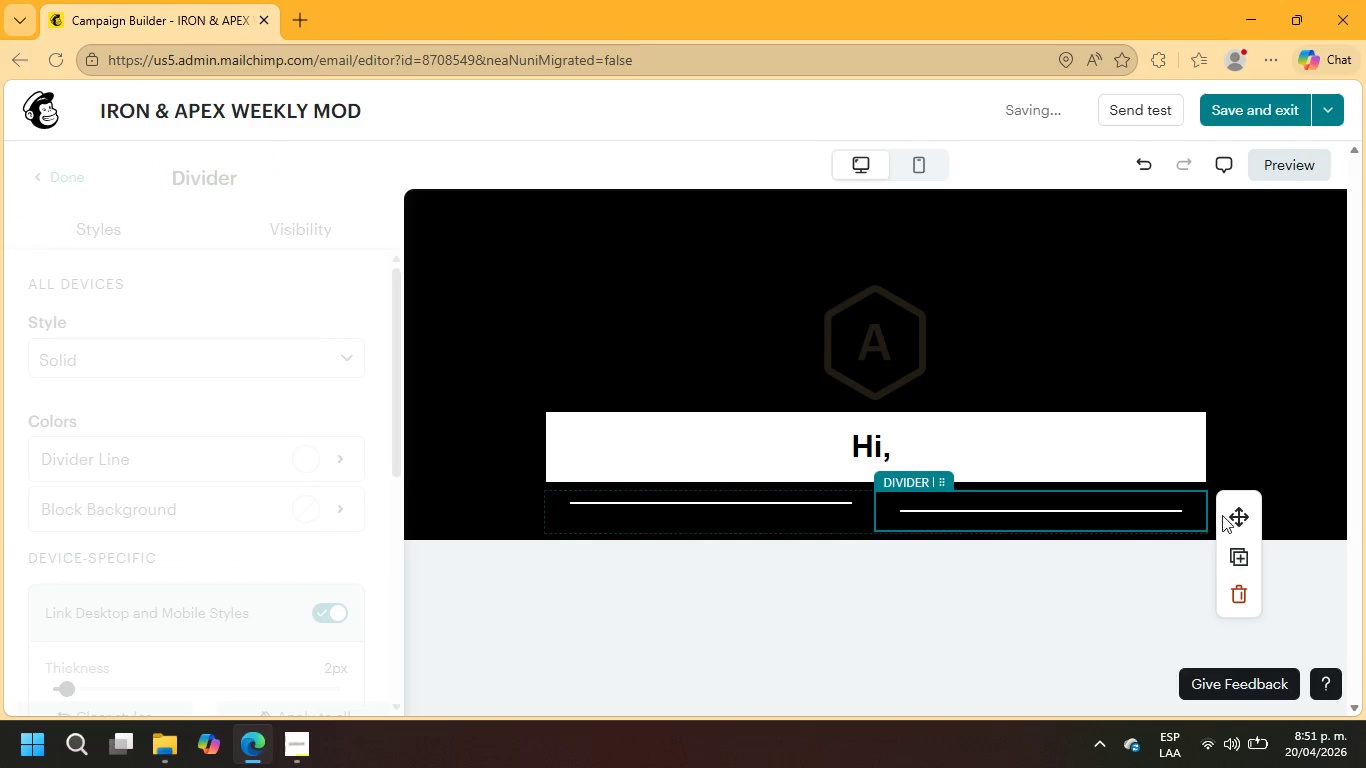 
left_click_drag(start_coordinate=[1241, 512], to_coordinate=[1240, 502])
 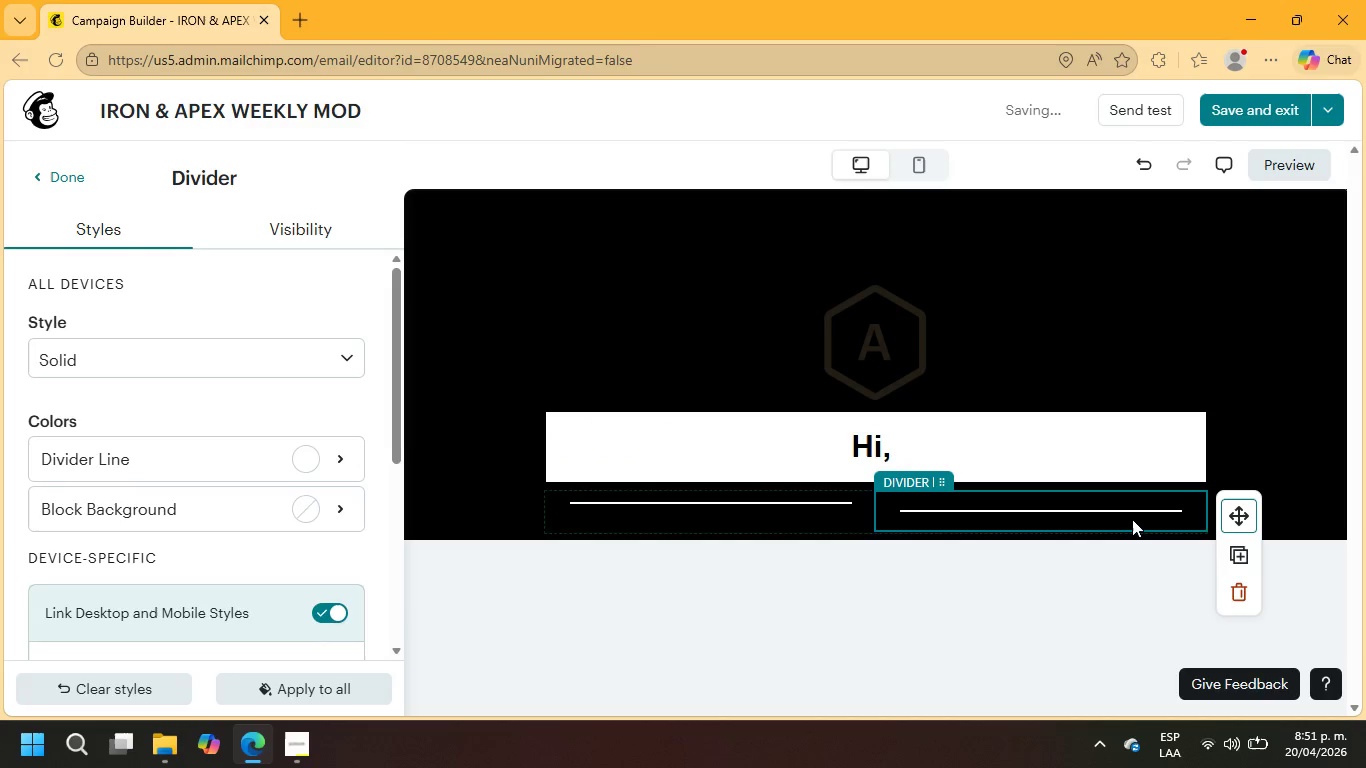 
left_click([1127, 518])
 